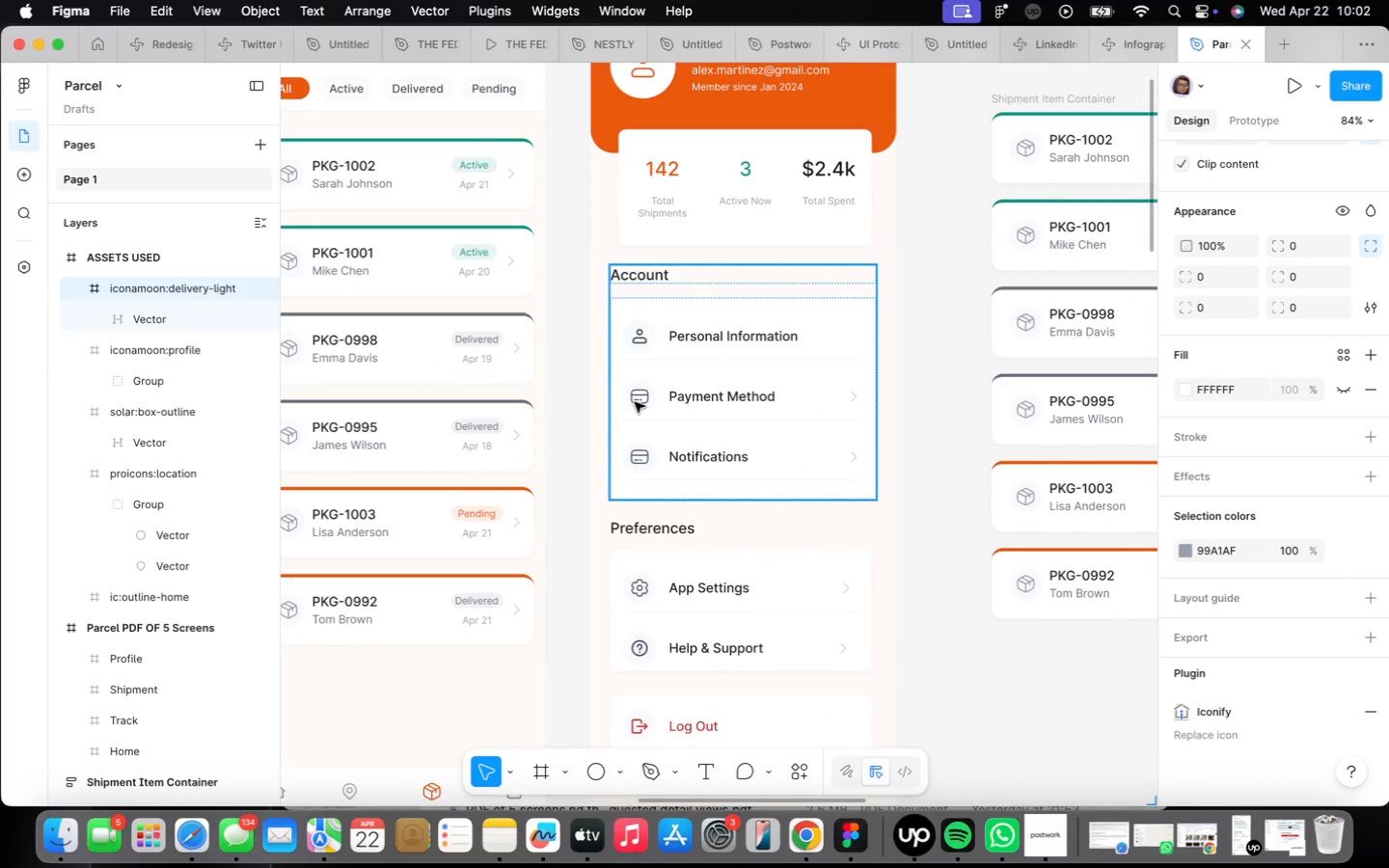 
double_click([634, 402])
 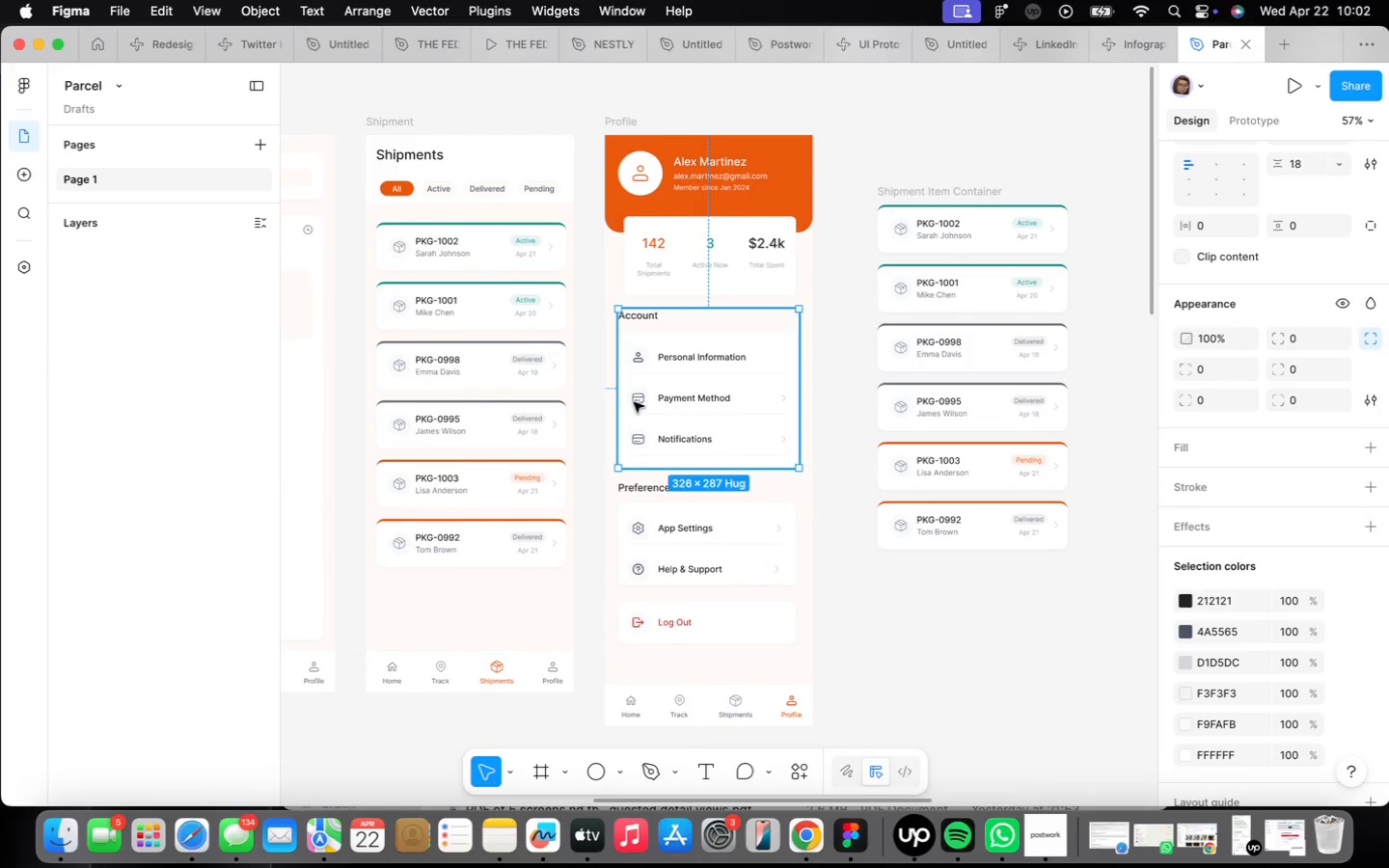 
scroll: coordinate [635, 402], scroll_direction: down, amount: 4.0
 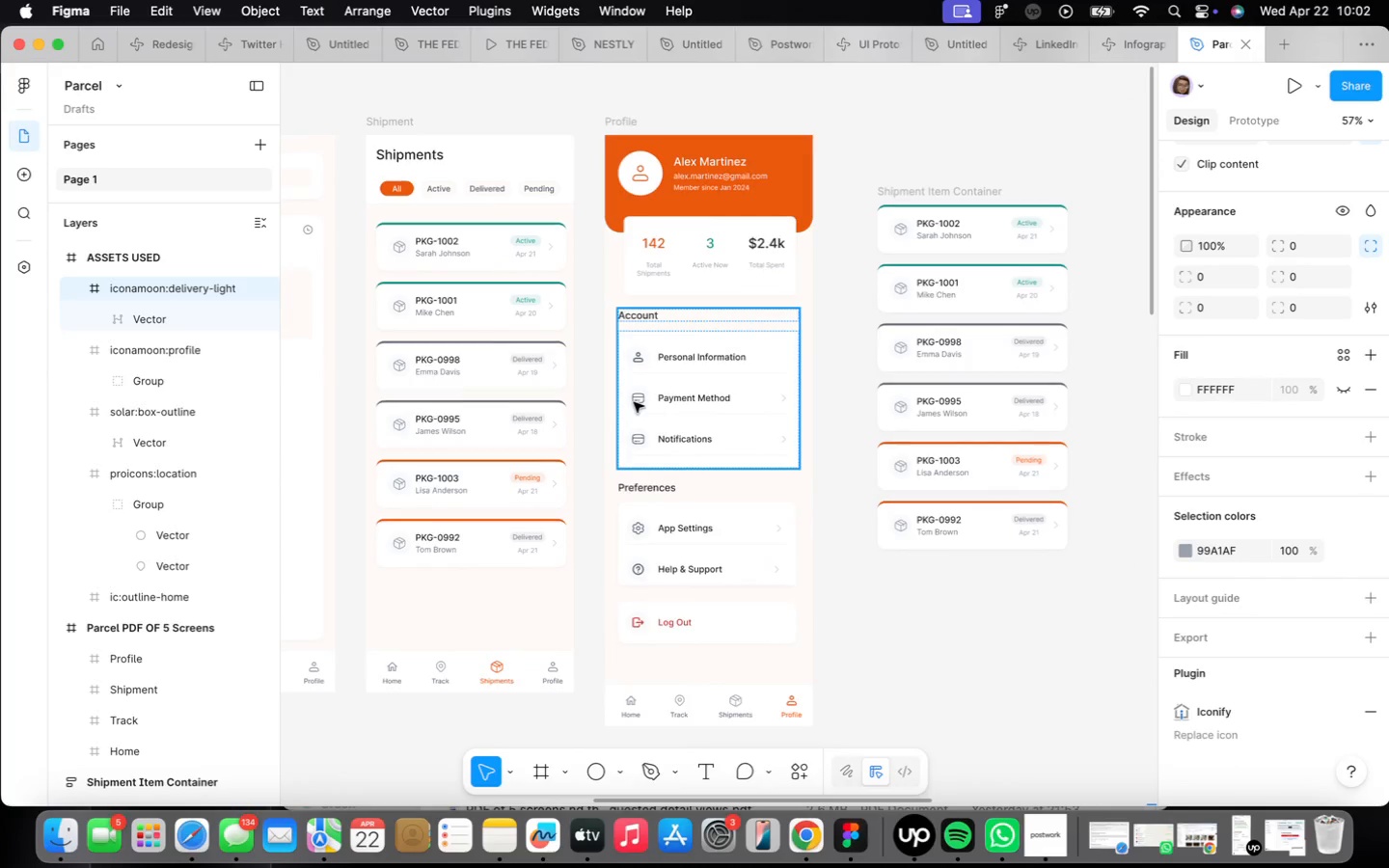 
triple_click([634, 402])
 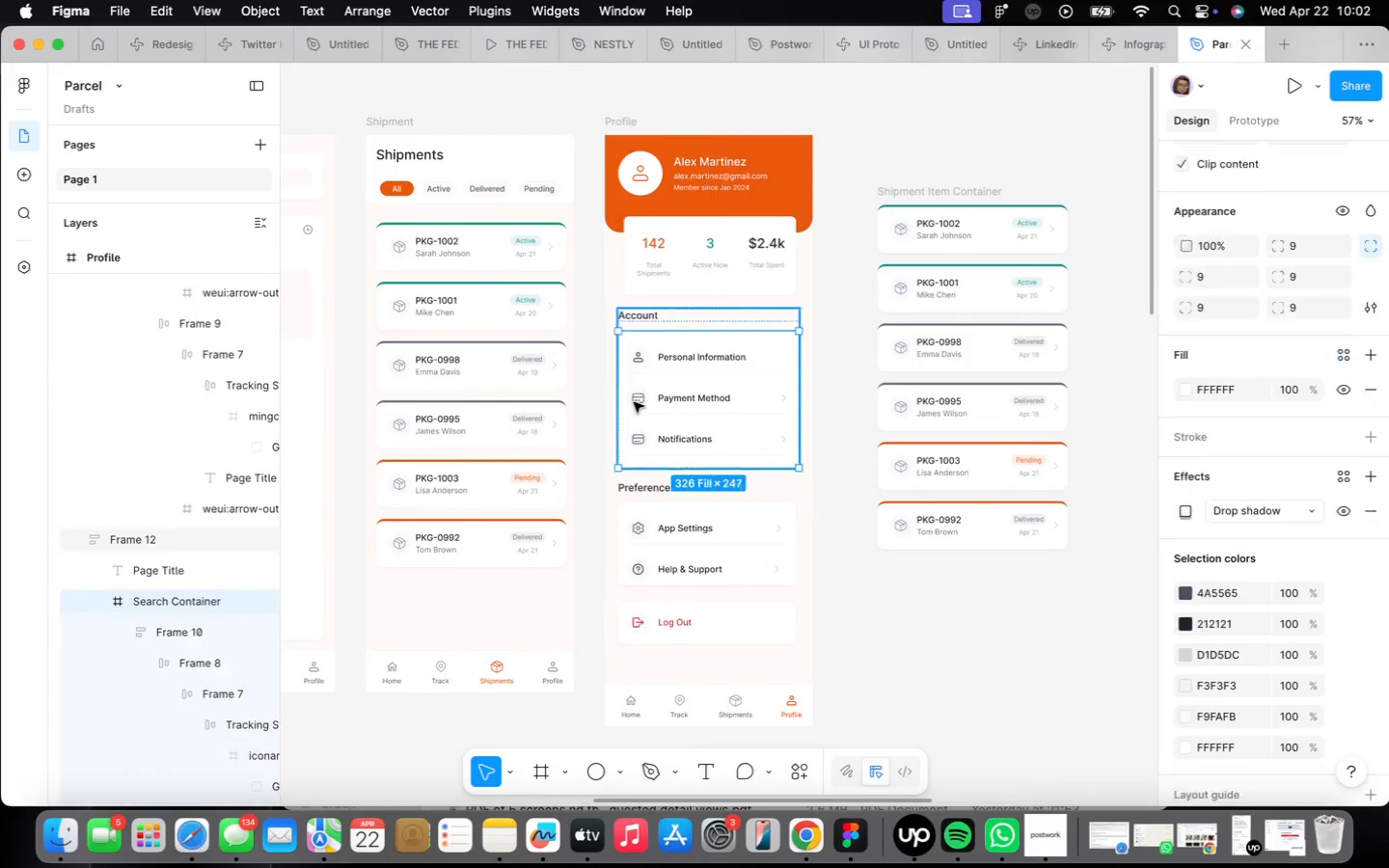 
triple_click([634, 402])
 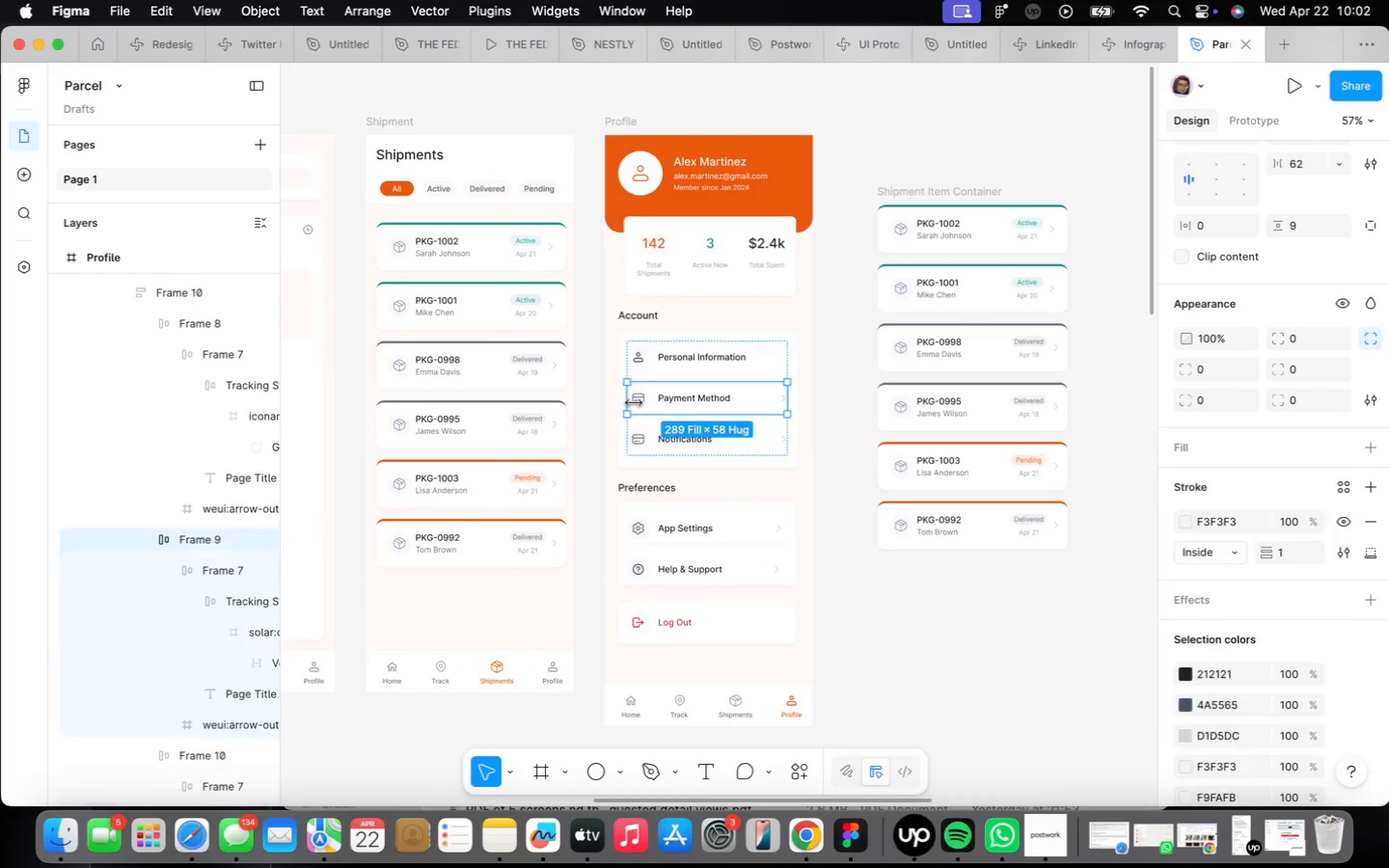 
triple_click([634, 402])
 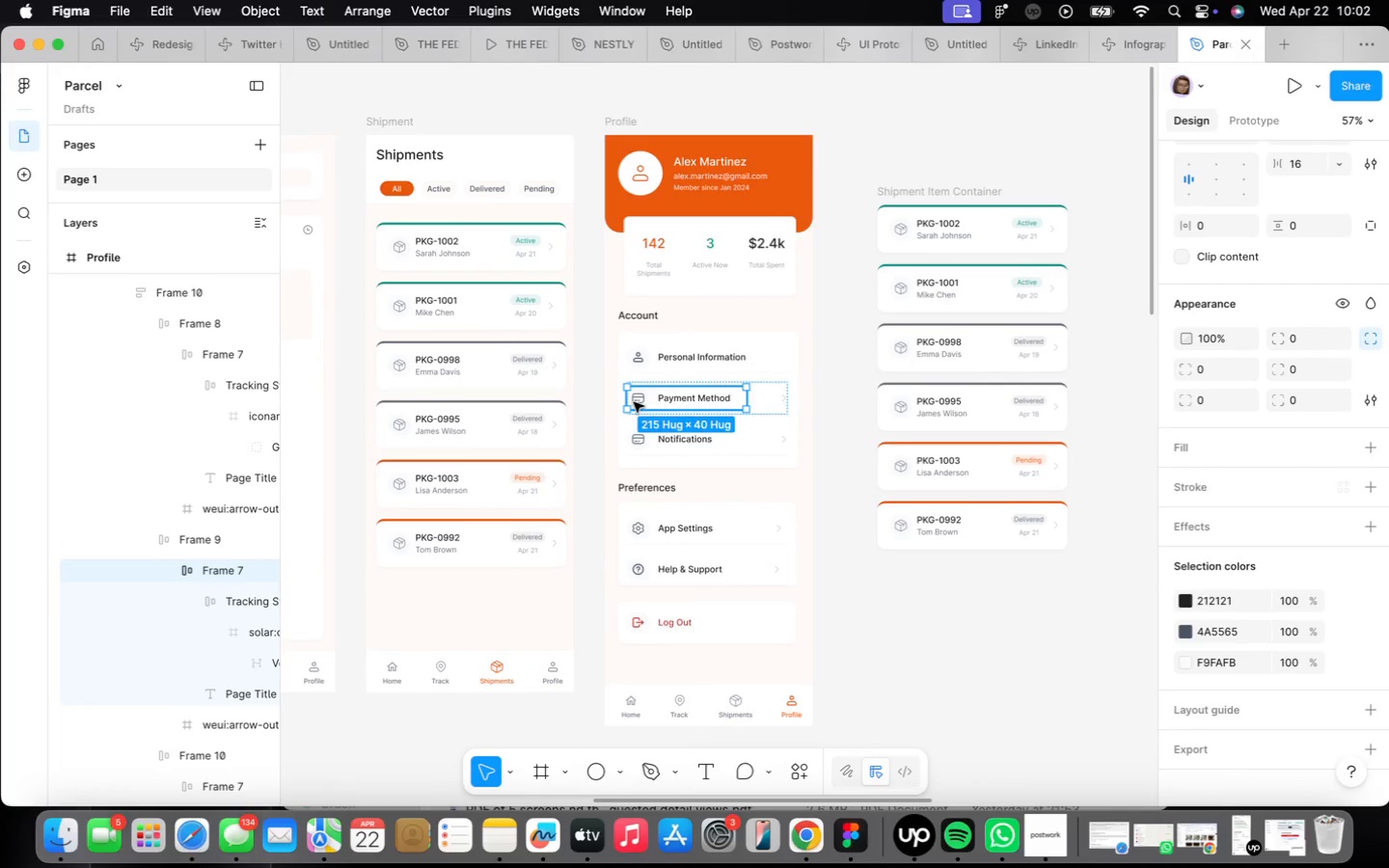 
triple_click([634, 402])
 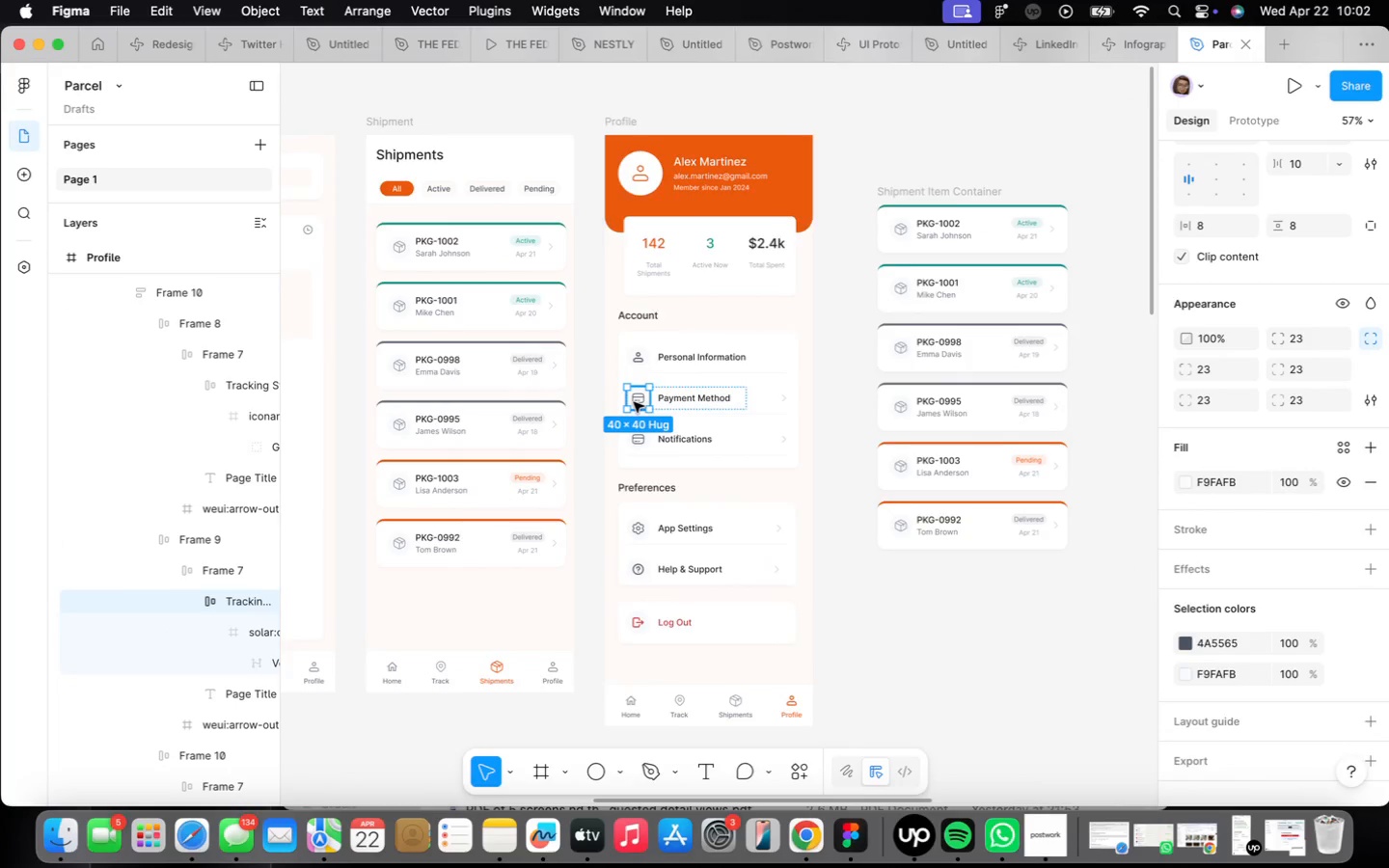 
left_click([640, 394])
 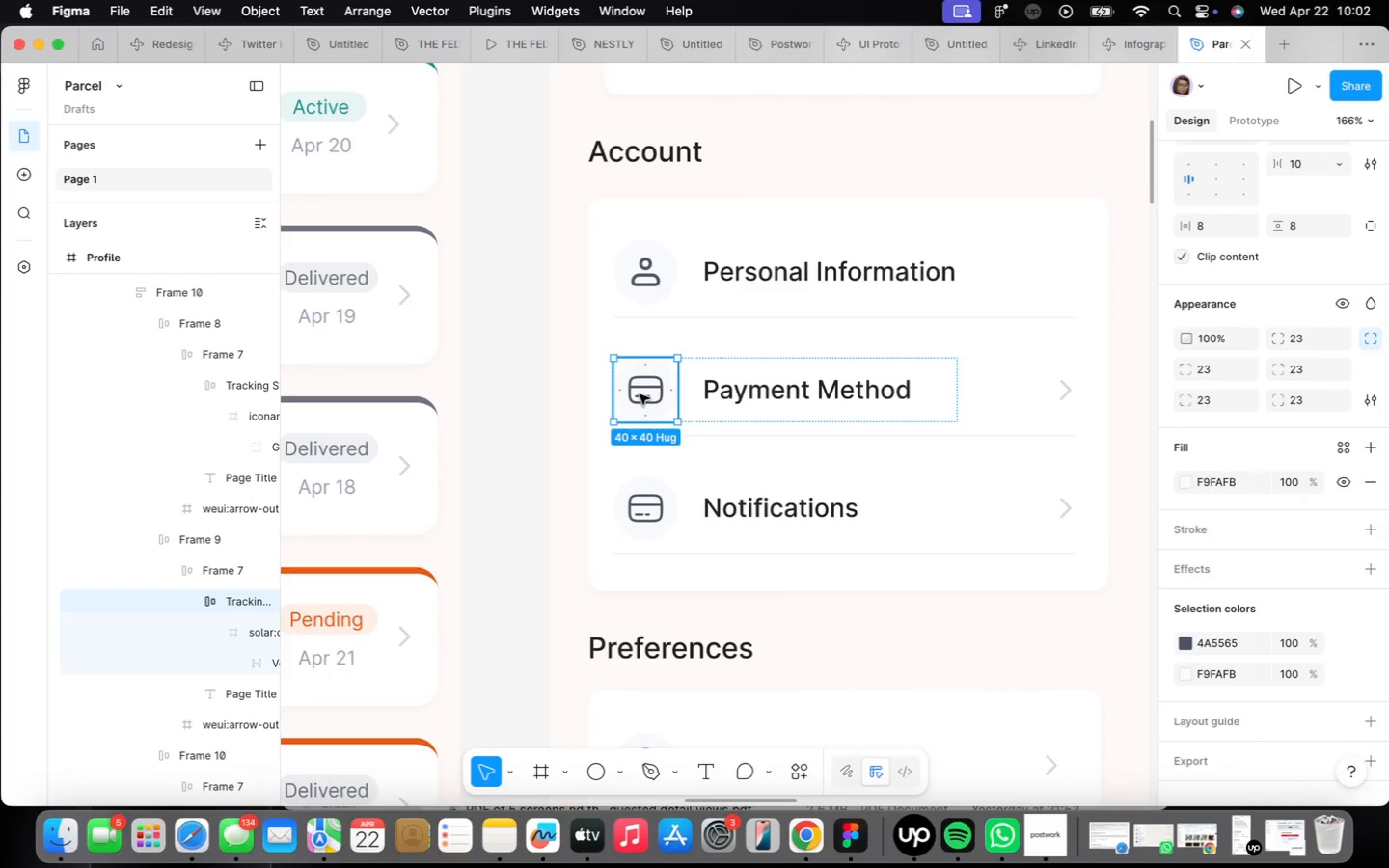 
scroll: coordinate [634, 403], scroll_direction: up, amount: 19.0
 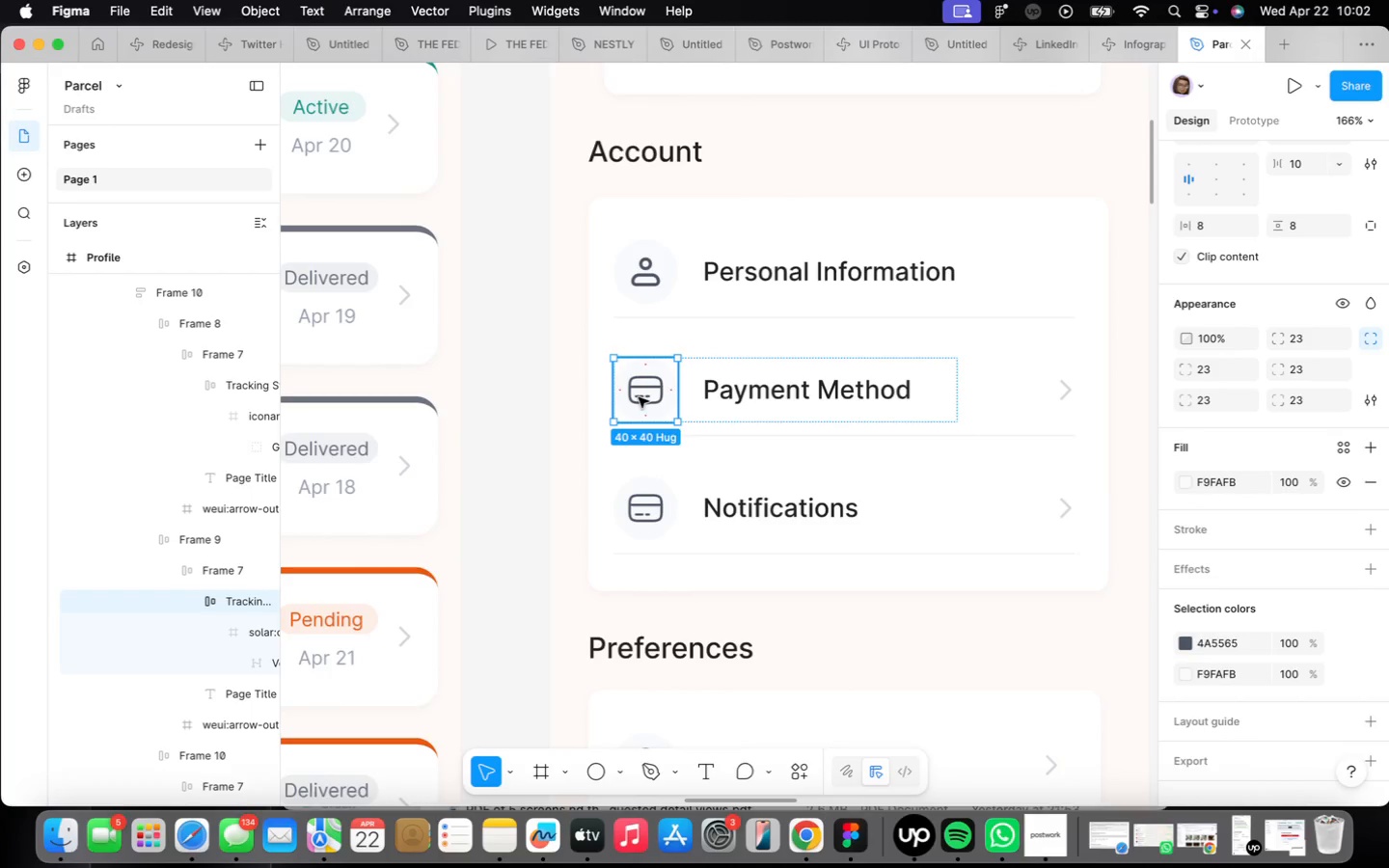 
double_click([640, 394])
 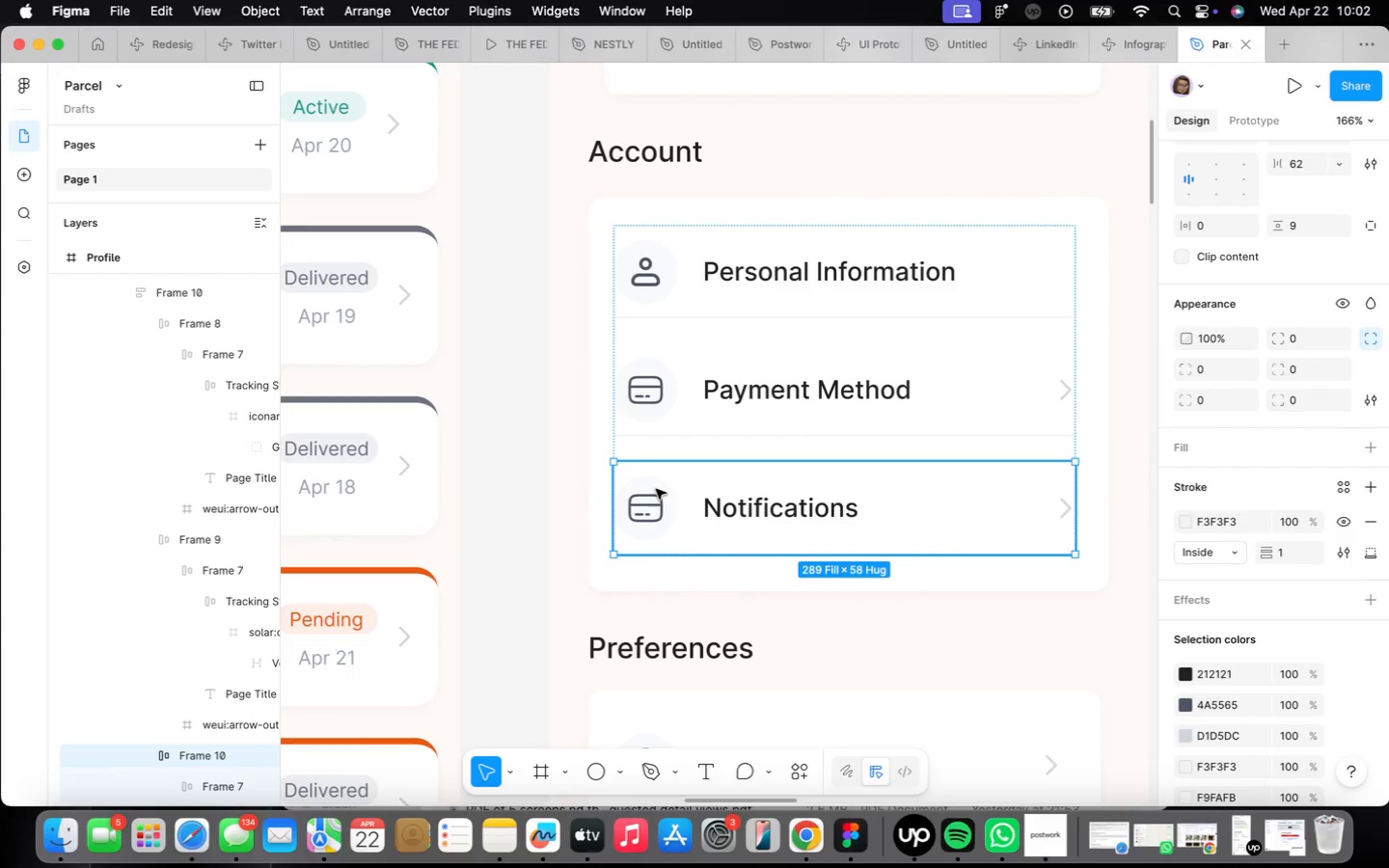 
double_click([650, 495])
 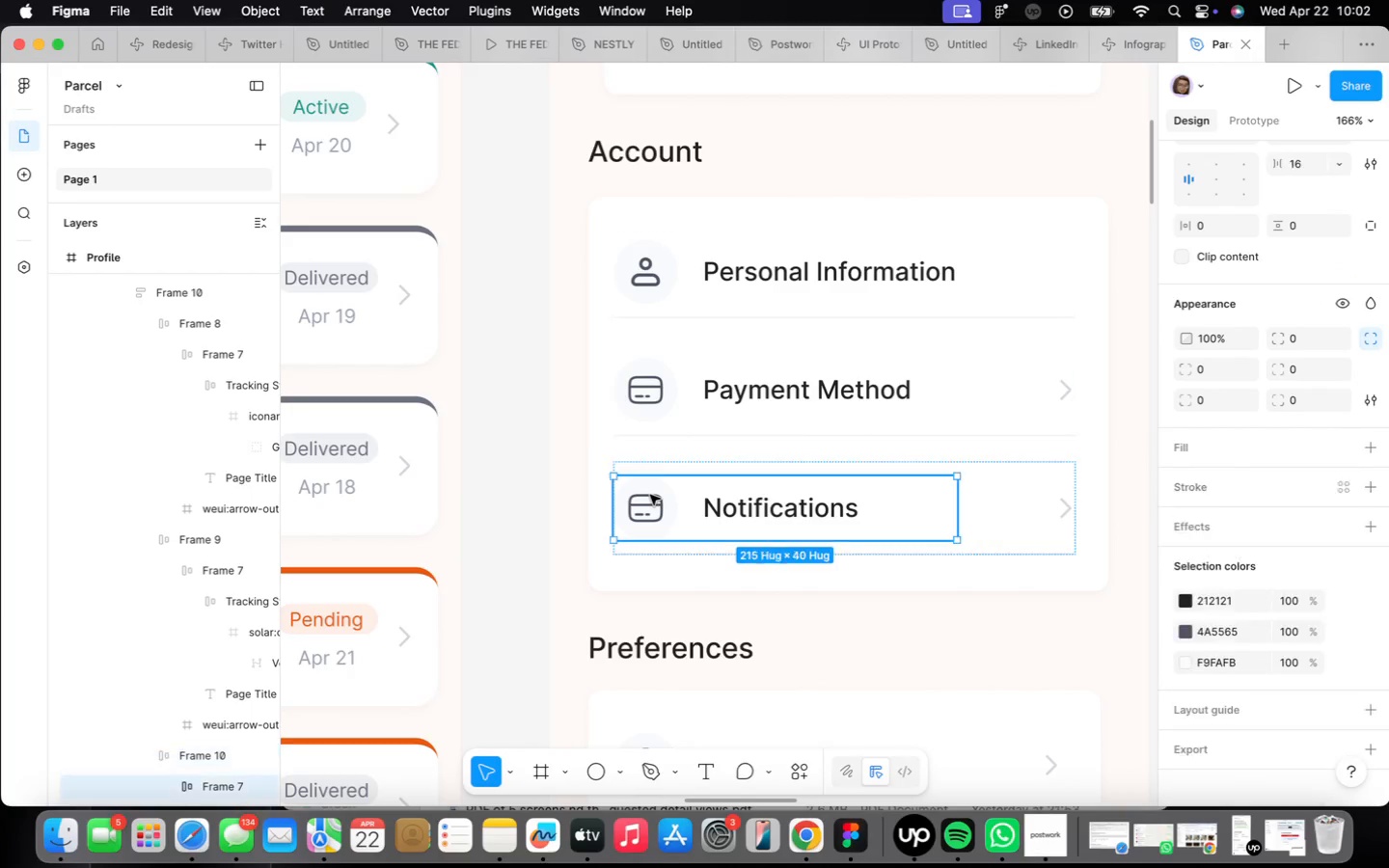 
triple_click([650, 495])
 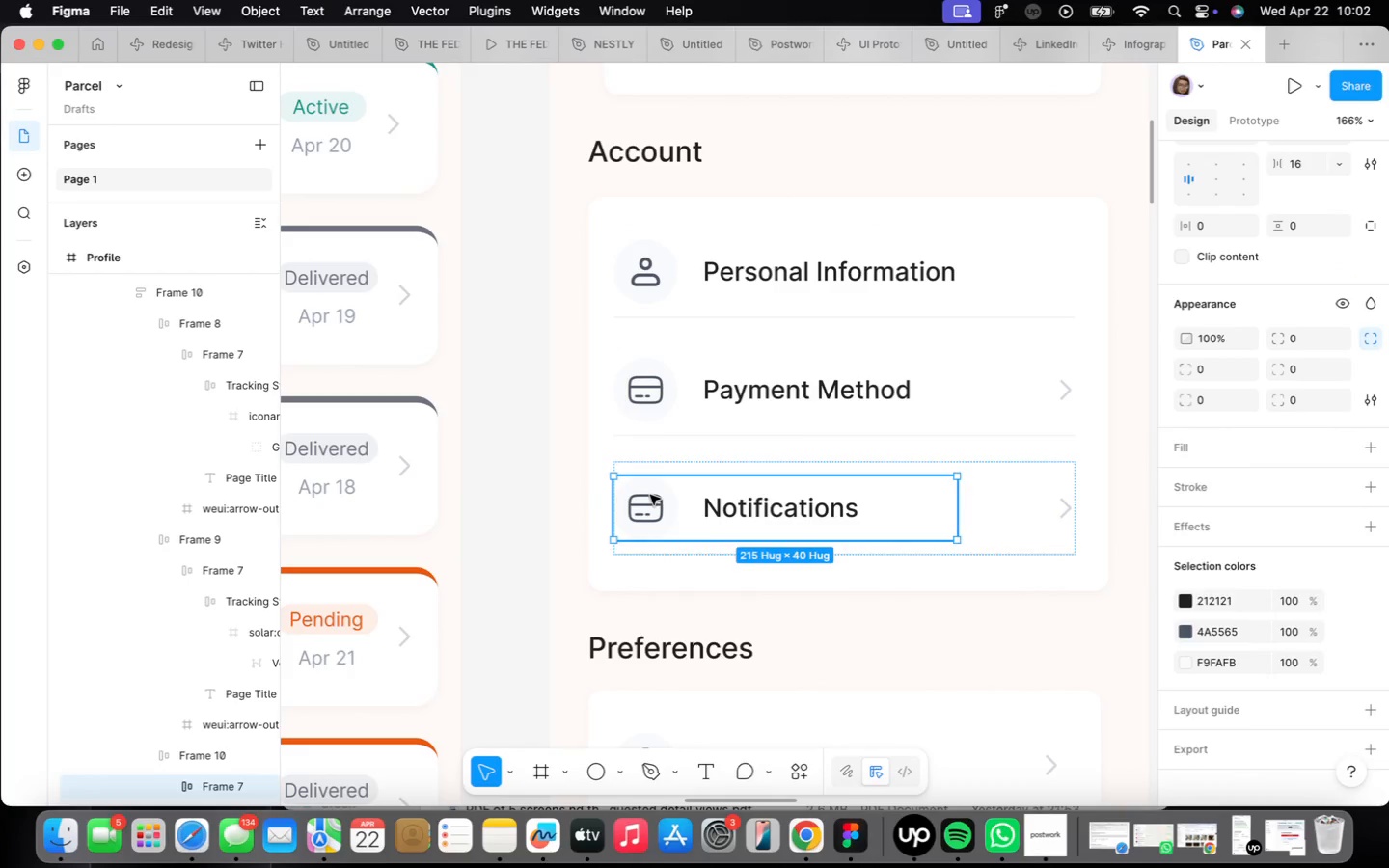 
triple_click([650, 495])
 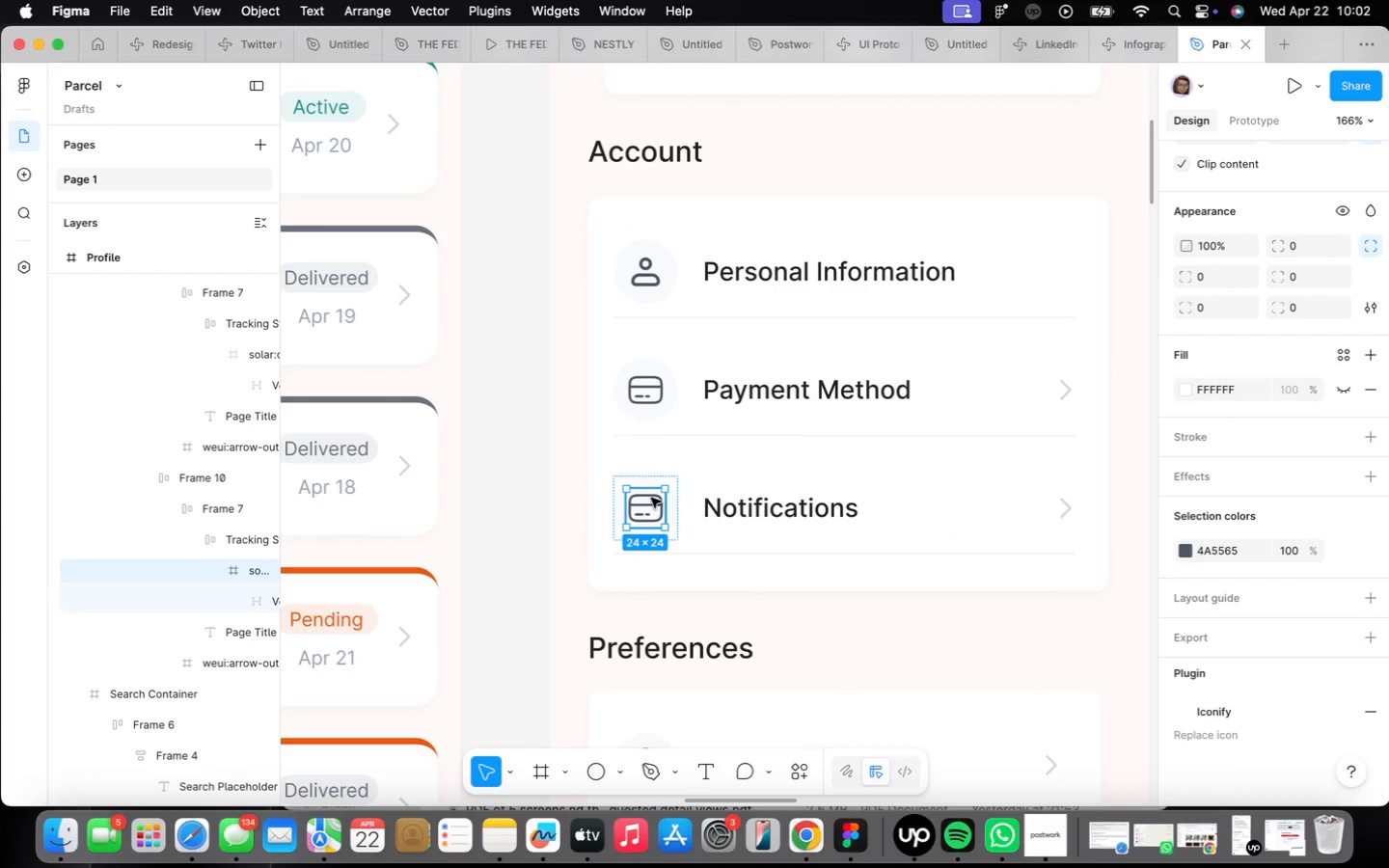 
right_click([652, 501])
 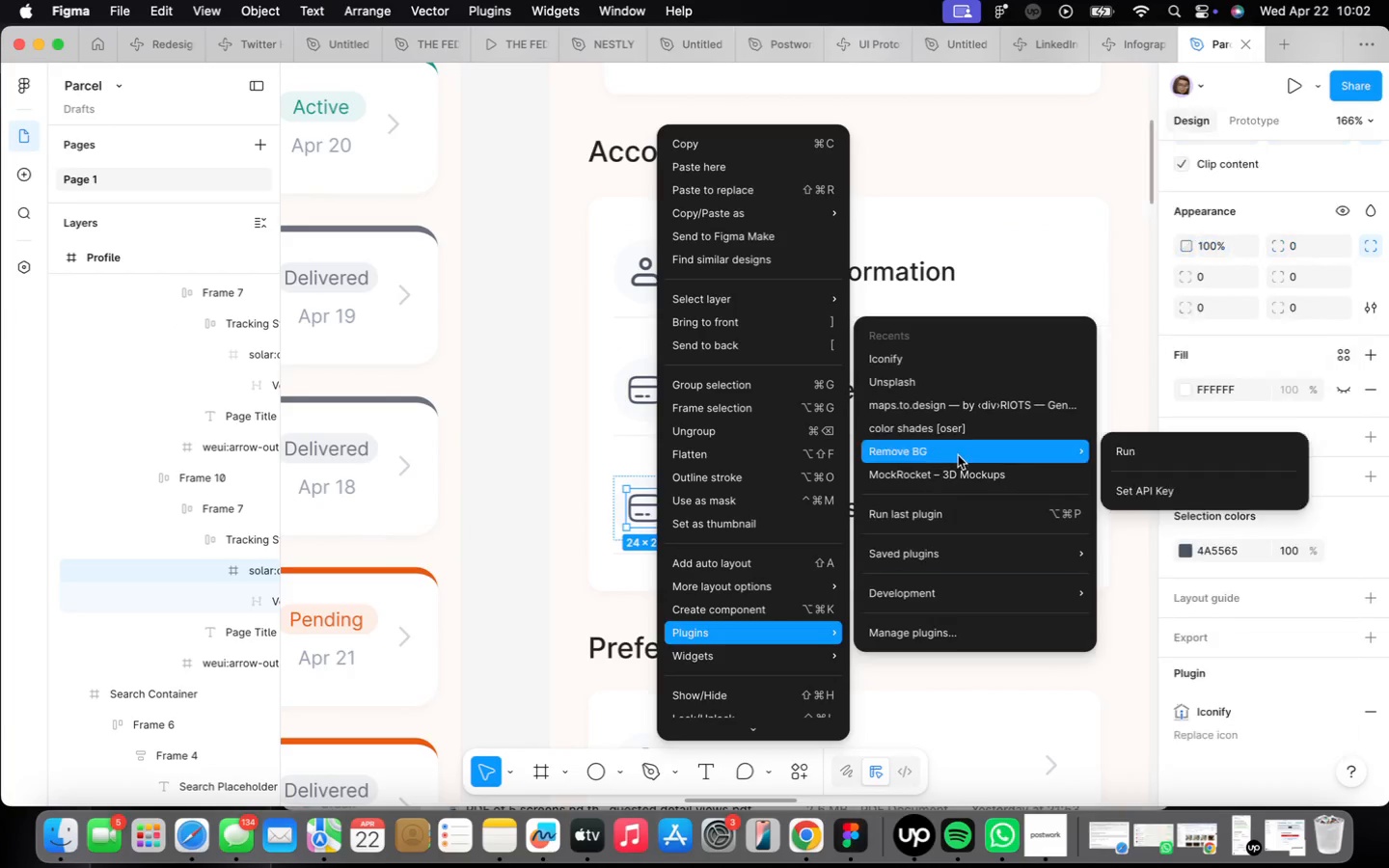 
left_click([921, 354])
 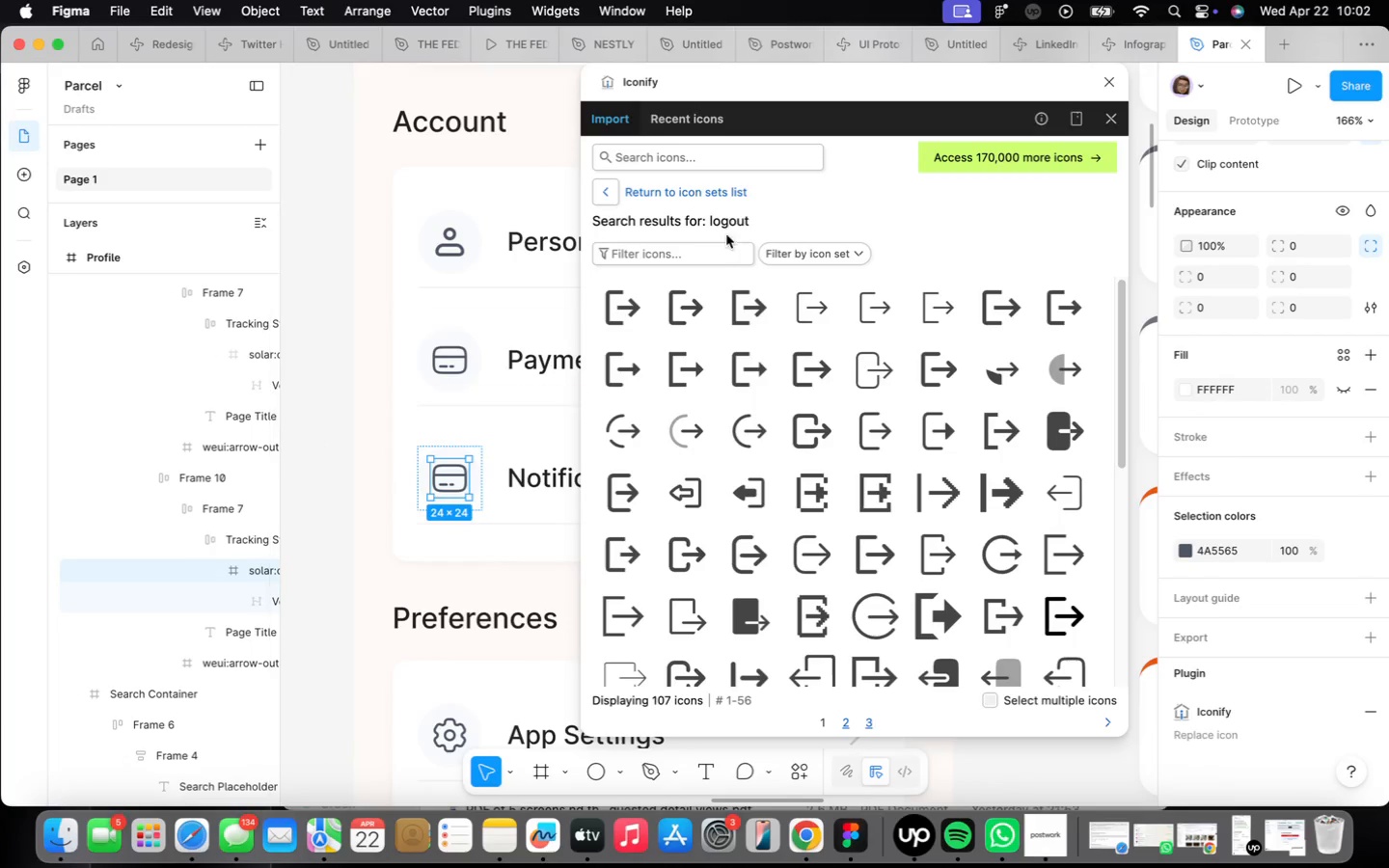 
left_click([687, 152])
 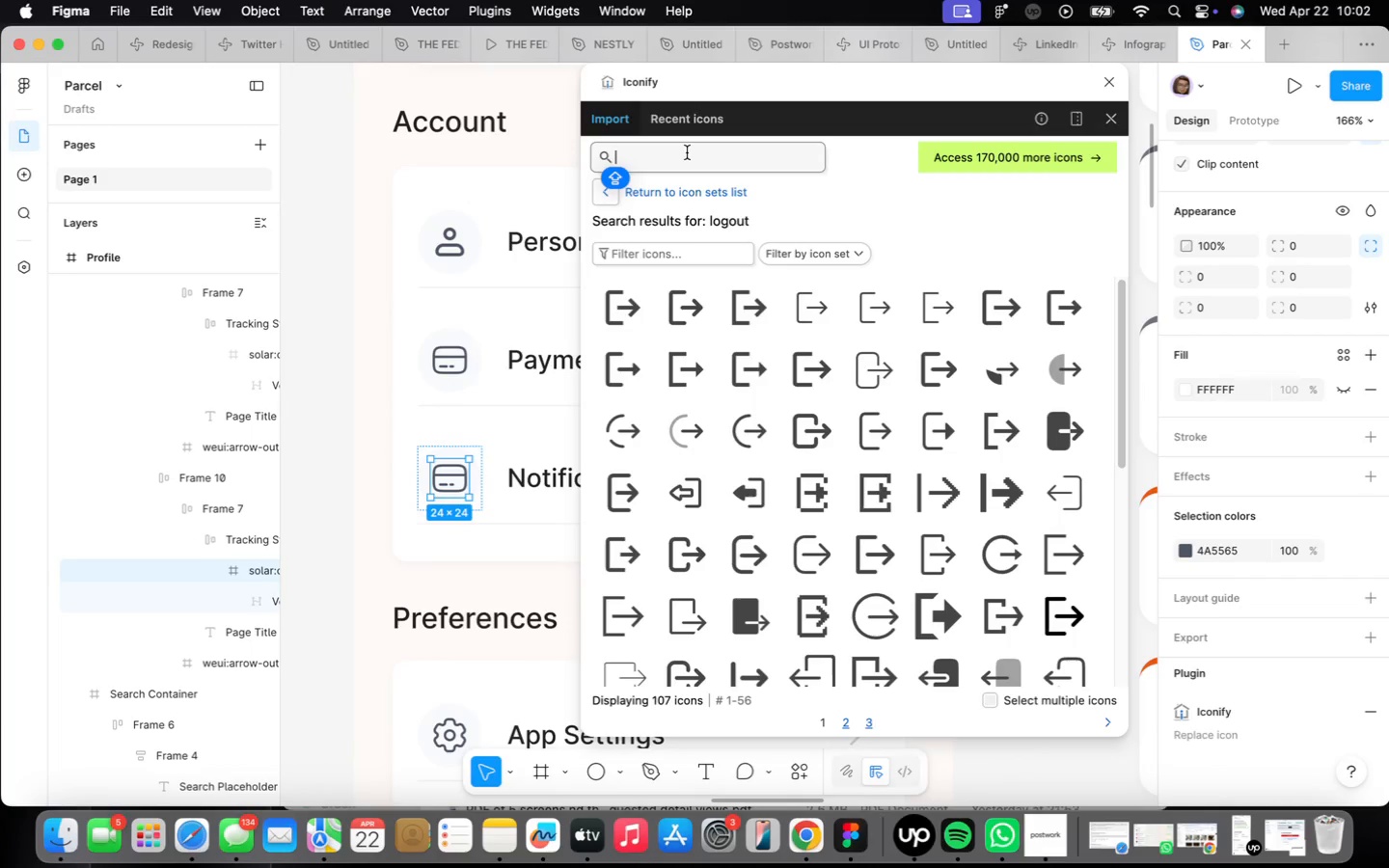 
type(NOTIFICATIONS)
 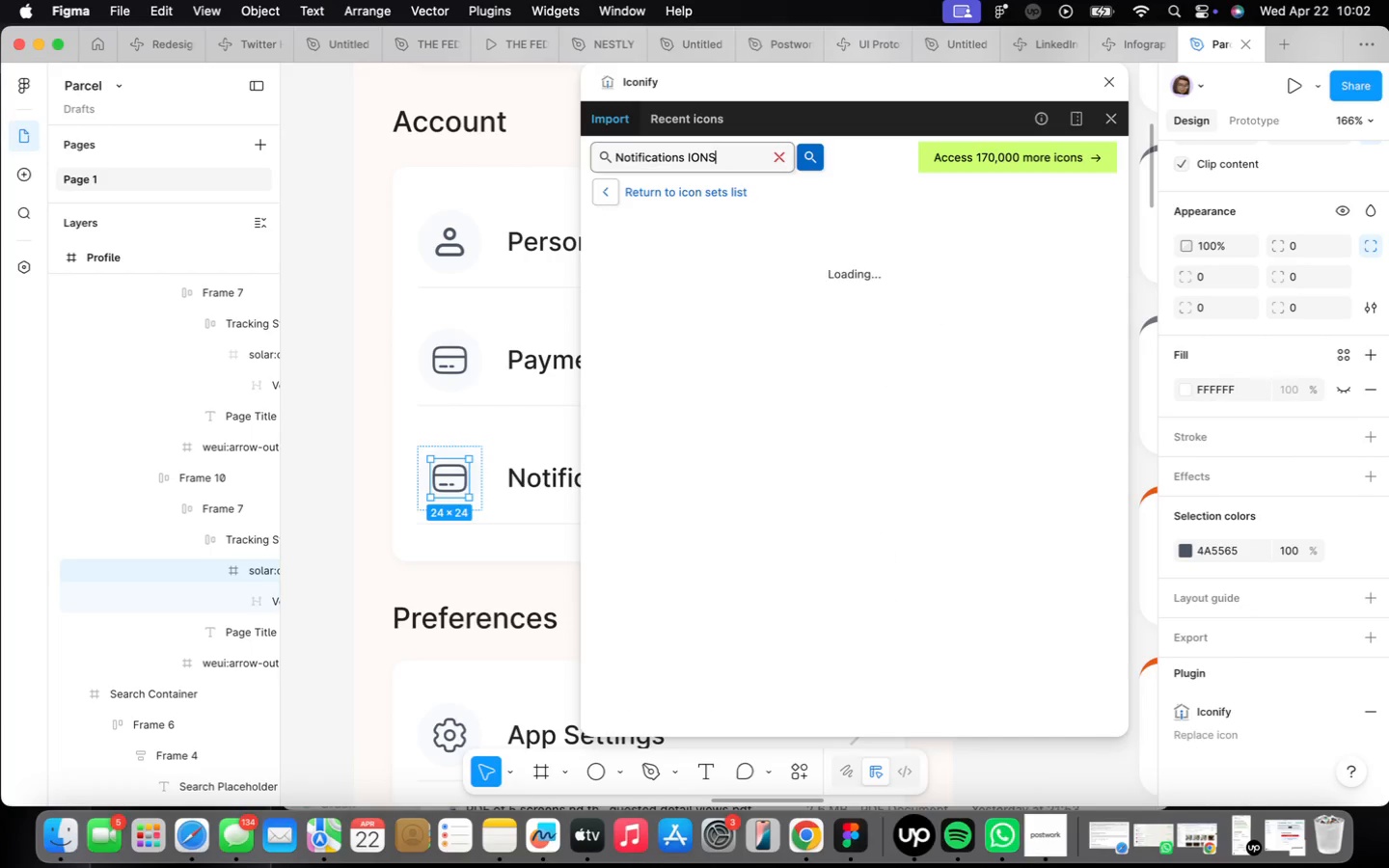 
key(Enter)
 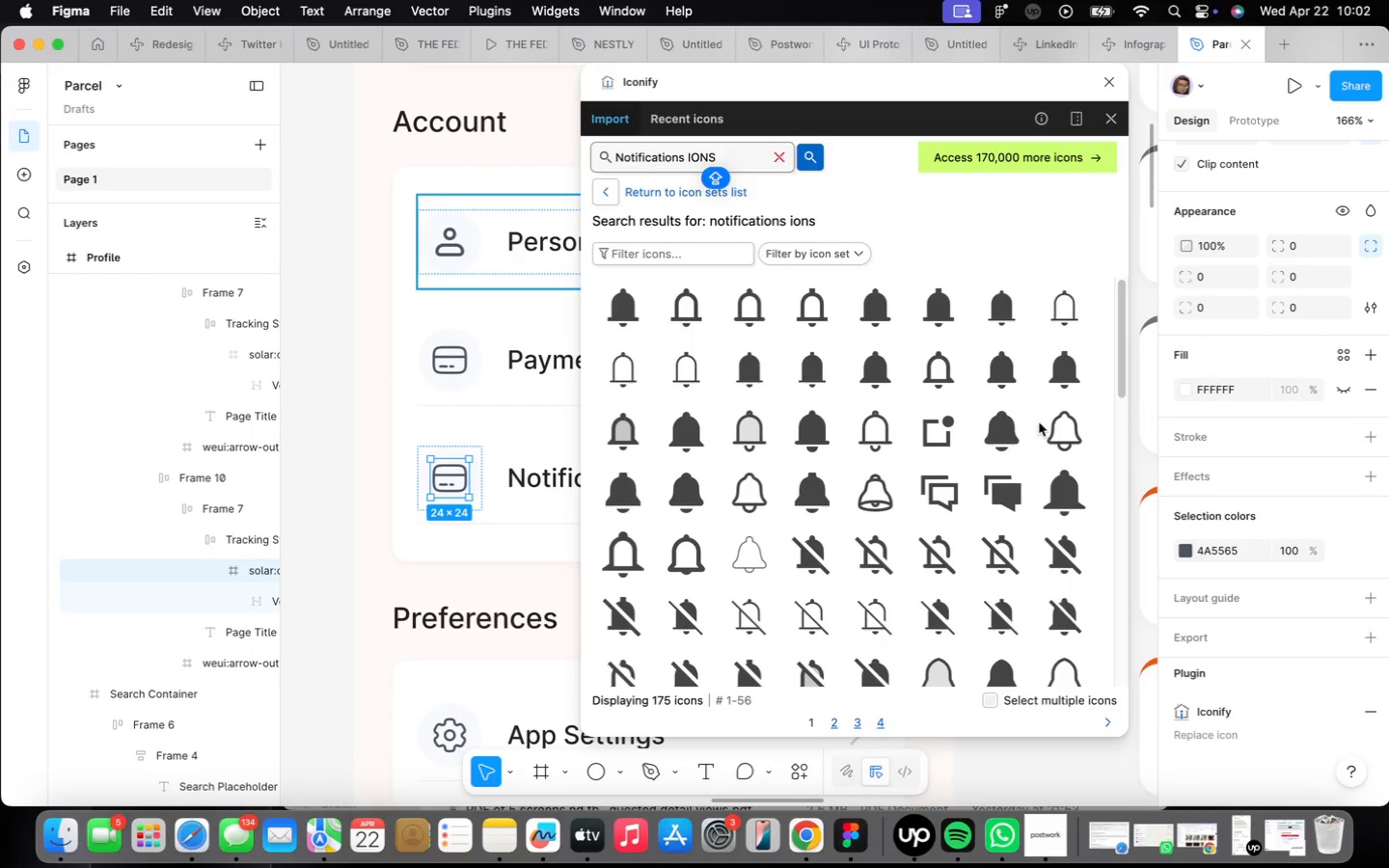 
left_click([1056, 442])
 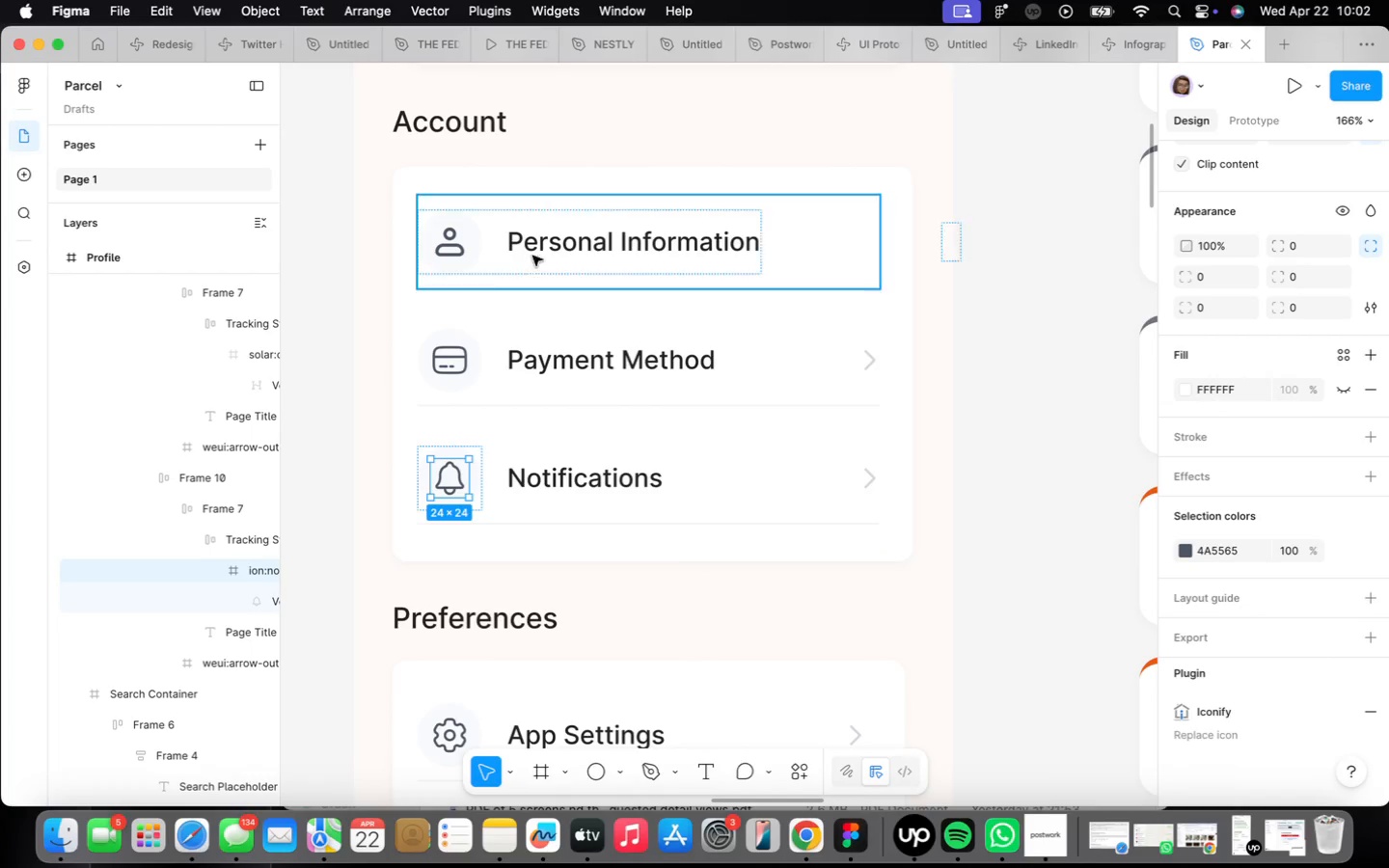 
hold_key(key=ShiftLeft, duration=1.39)
double_click([449, 359])
 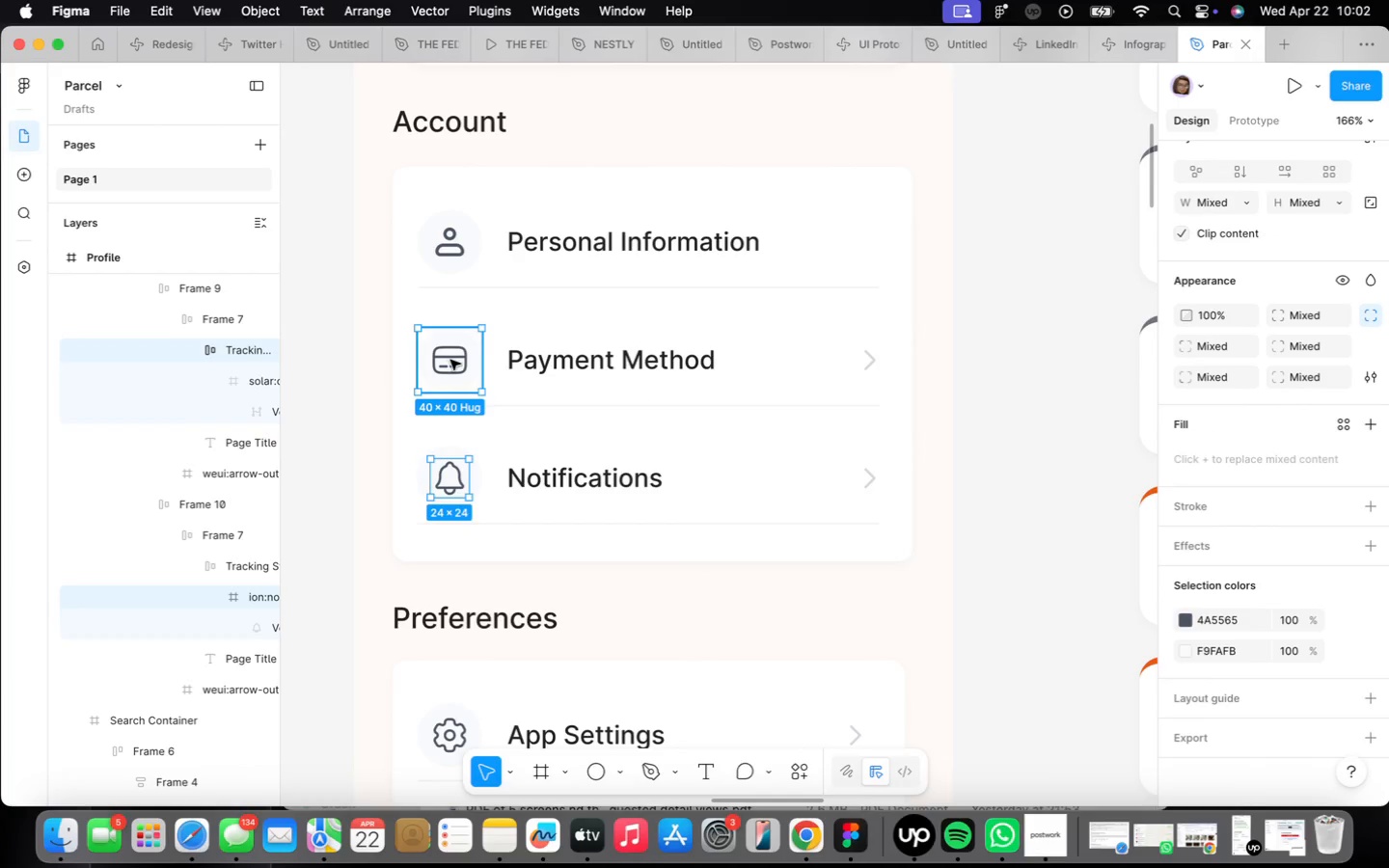 
triple_click([450, 361])
 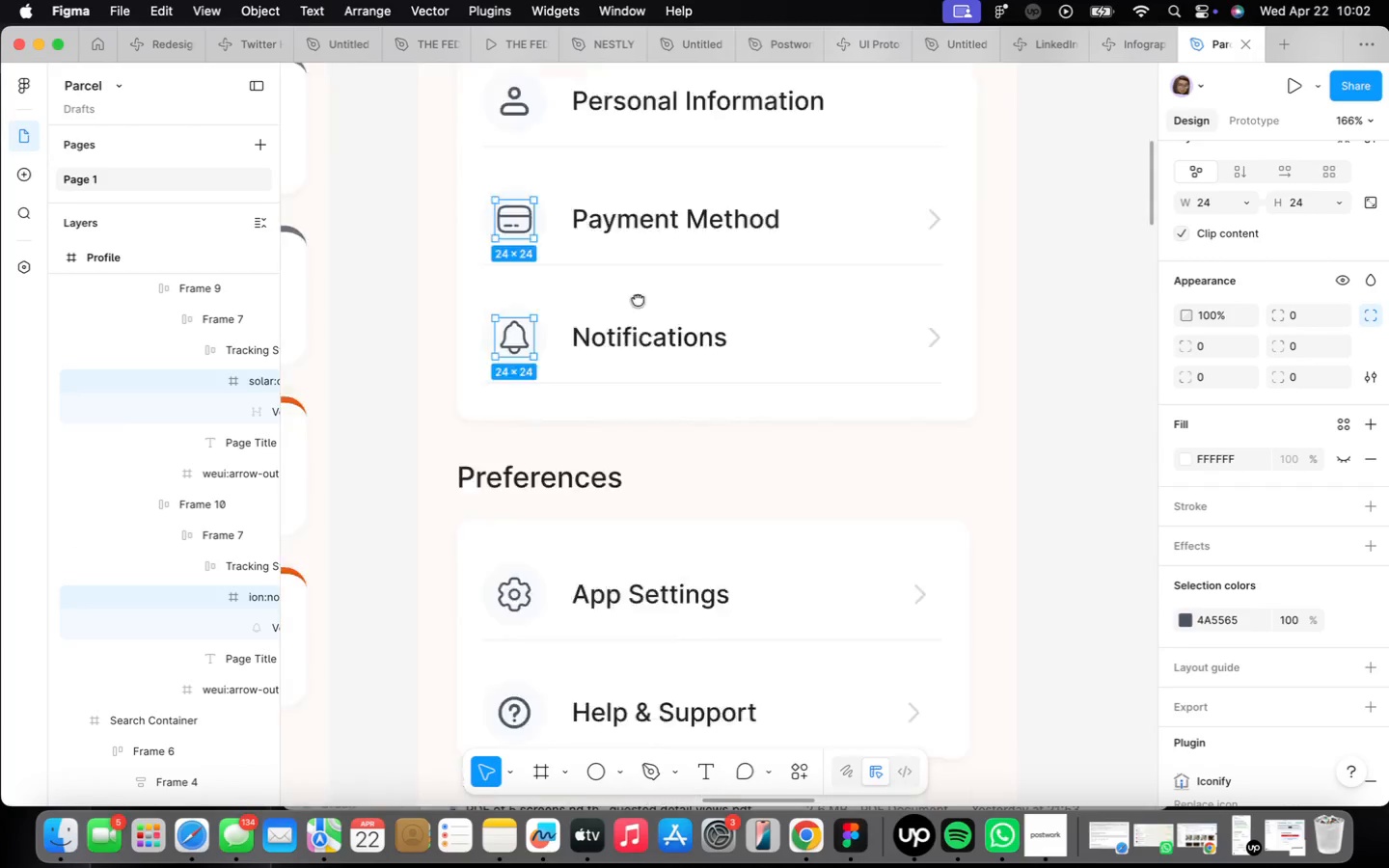 
hold_key(key=ShiftLeft, duration=3.83)
double_click([579, 521])
 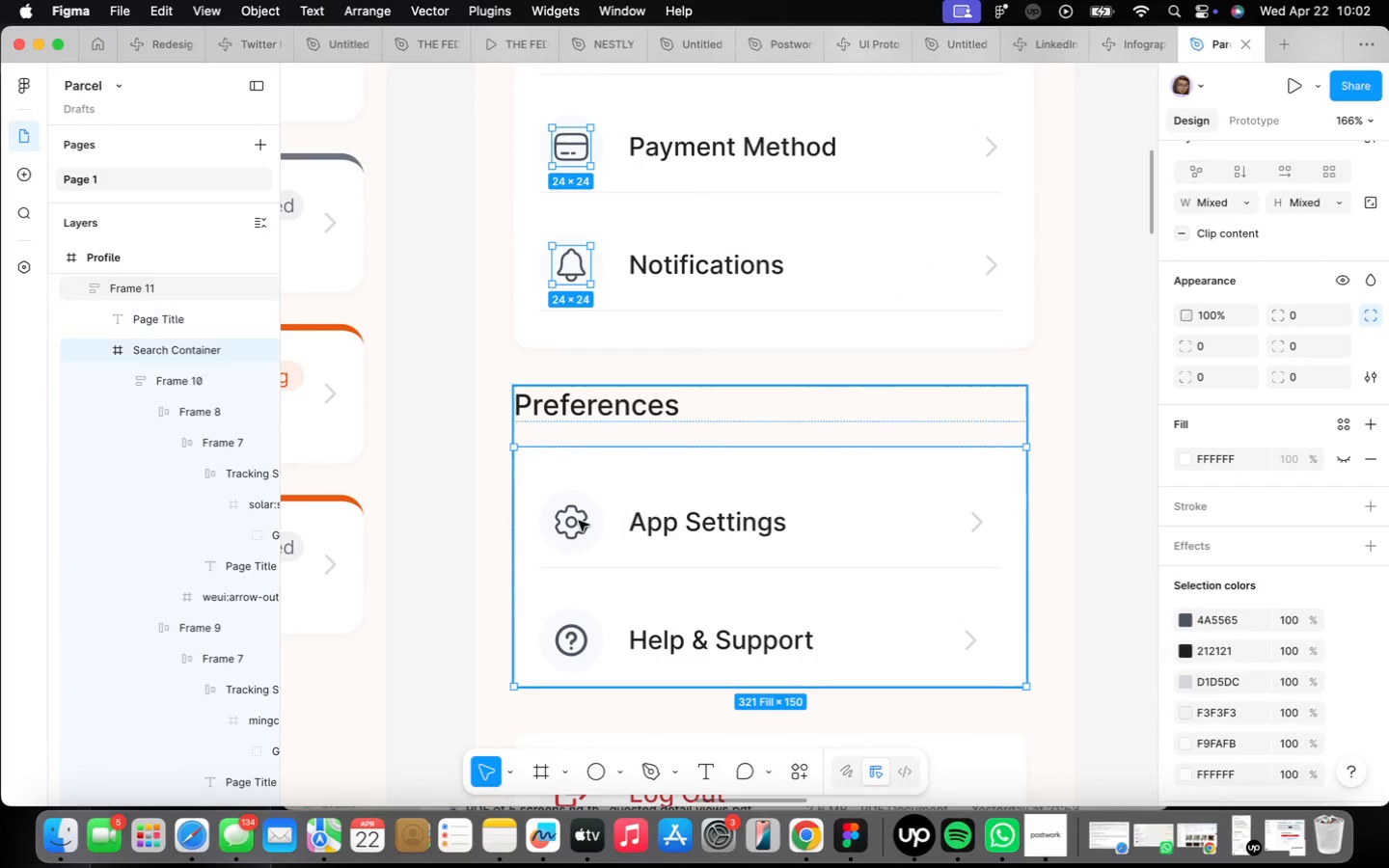 
triple_click([580, 522])
 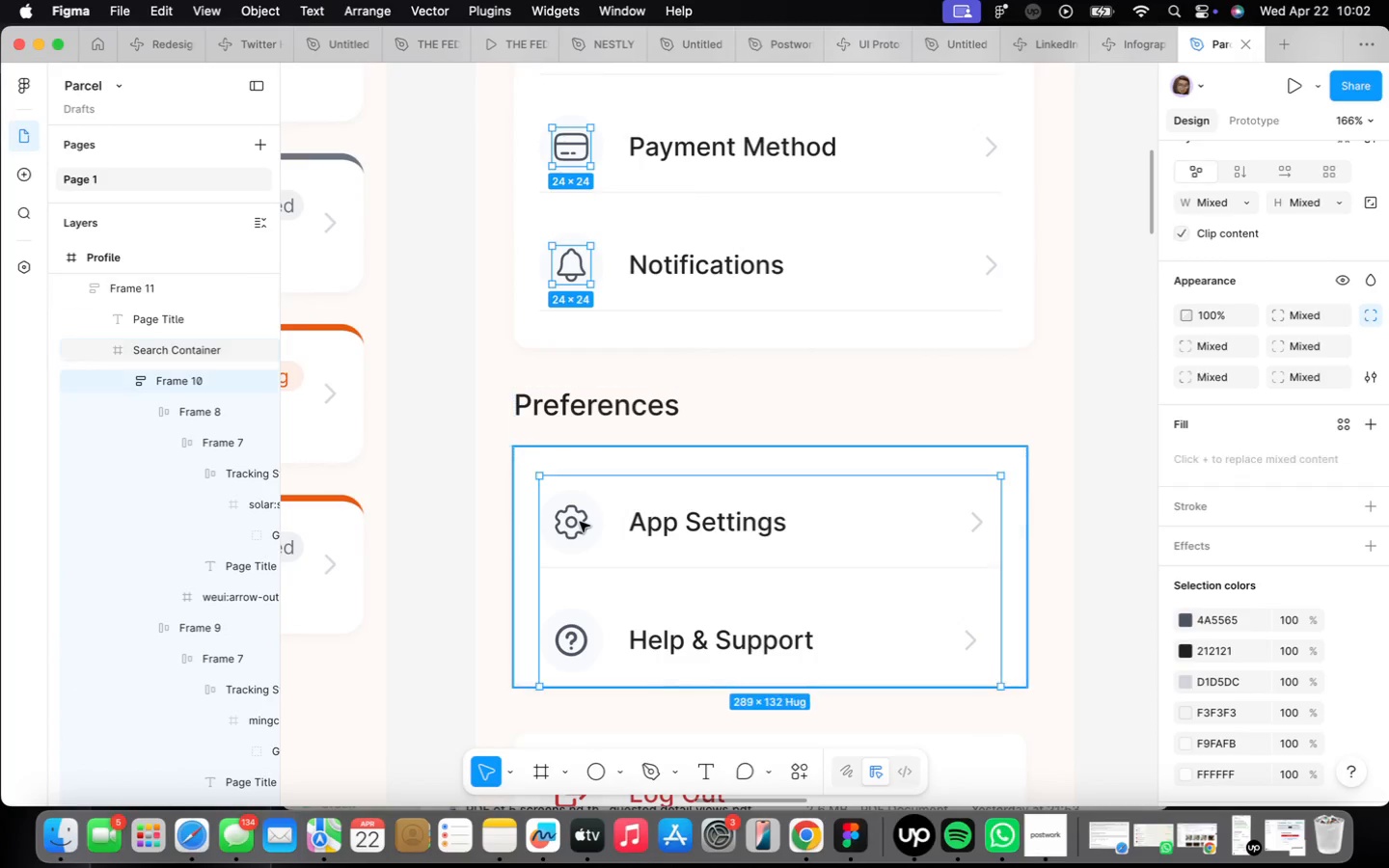 
triple_click([580, 522])
 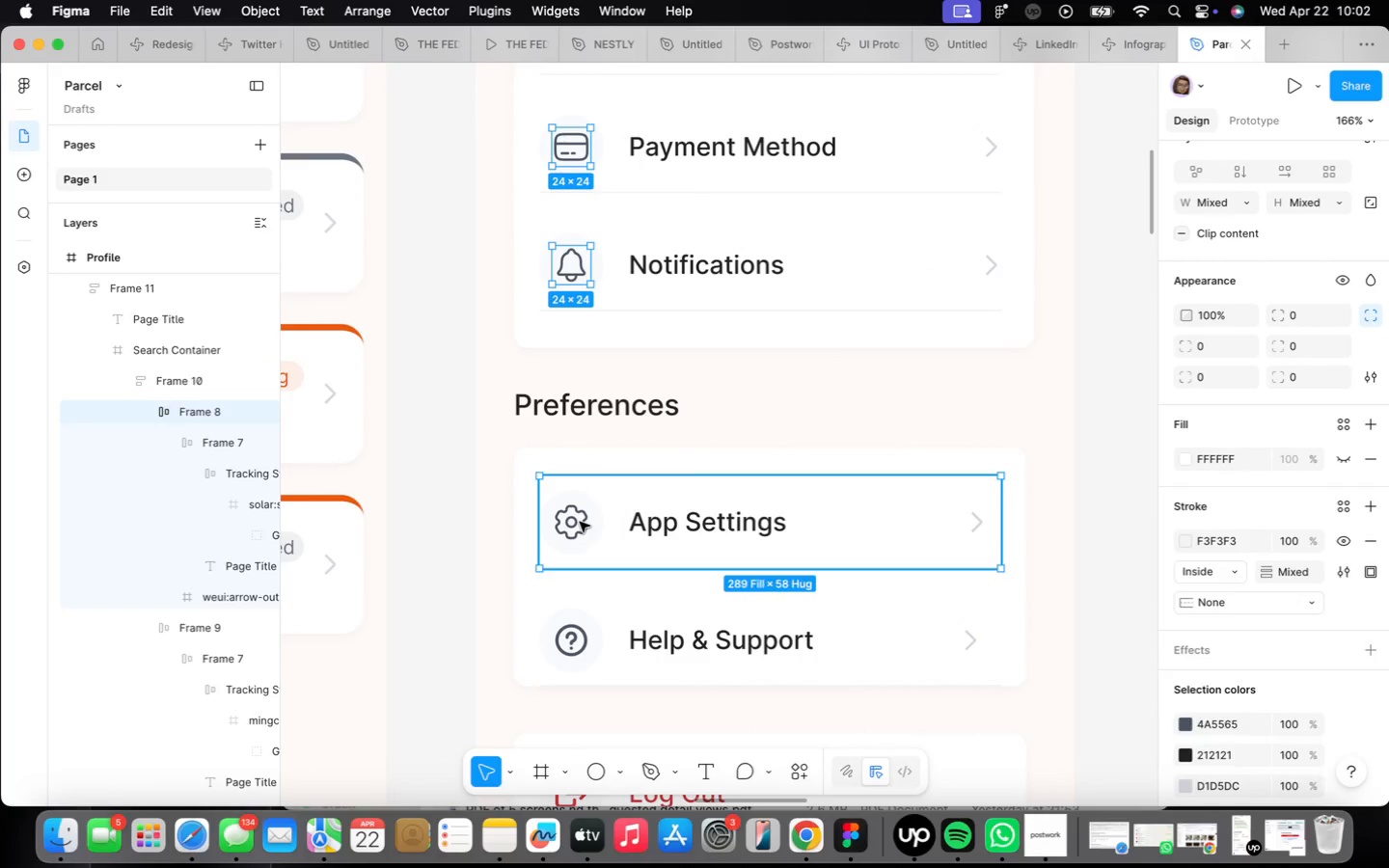 
double_click([580, 522])
 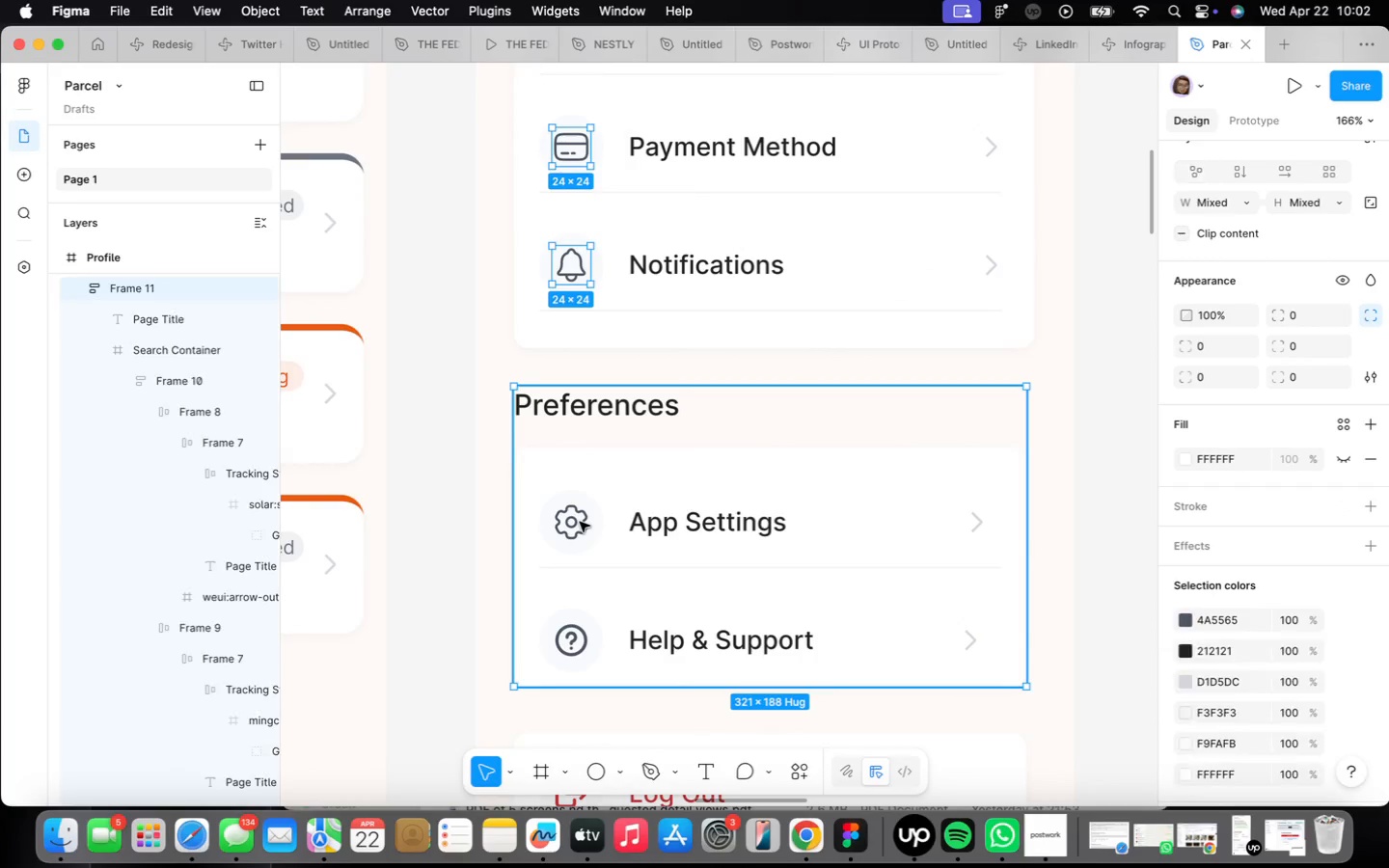 
triple_click([580, 522])
 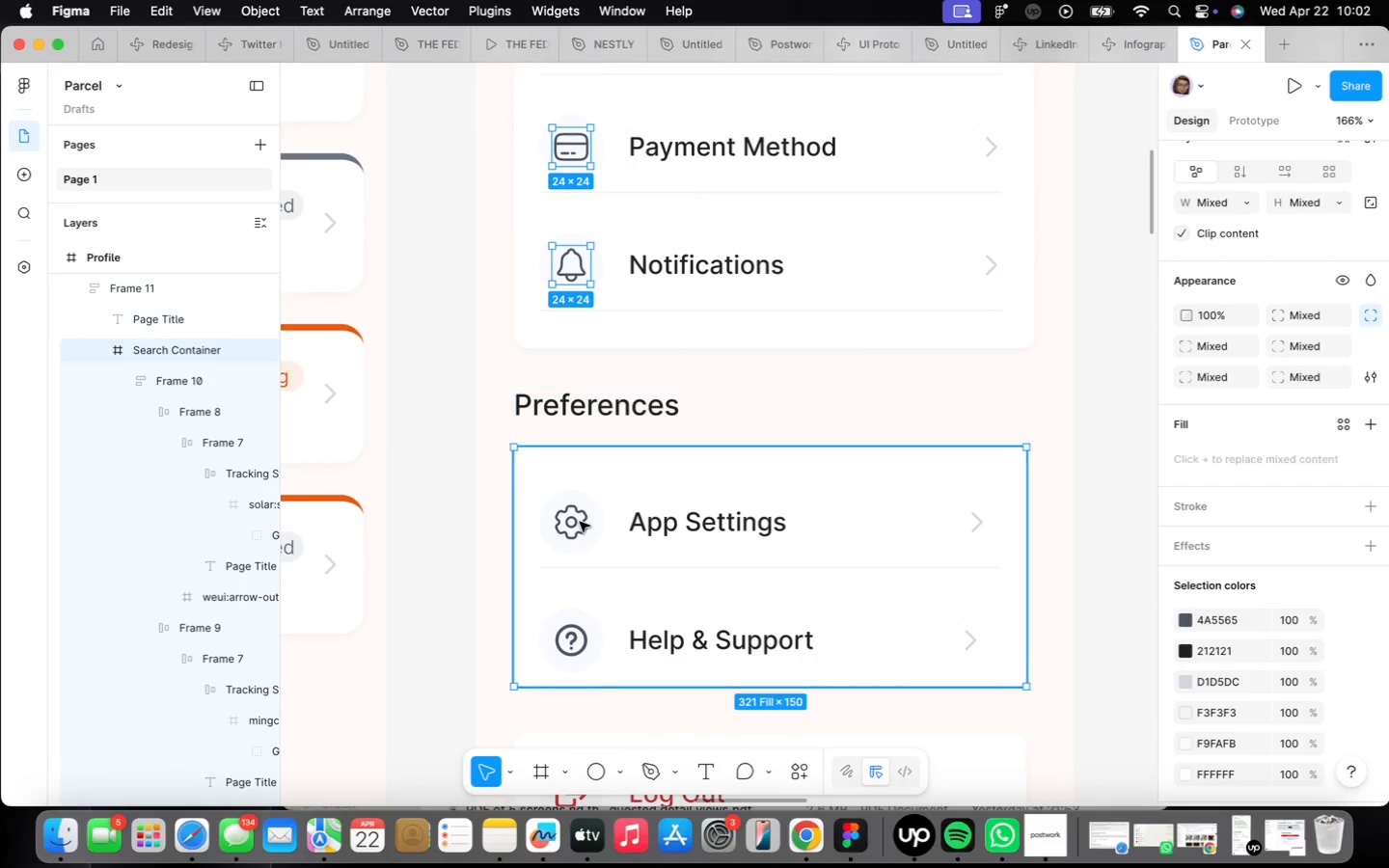 
triple_click([580, 522])
 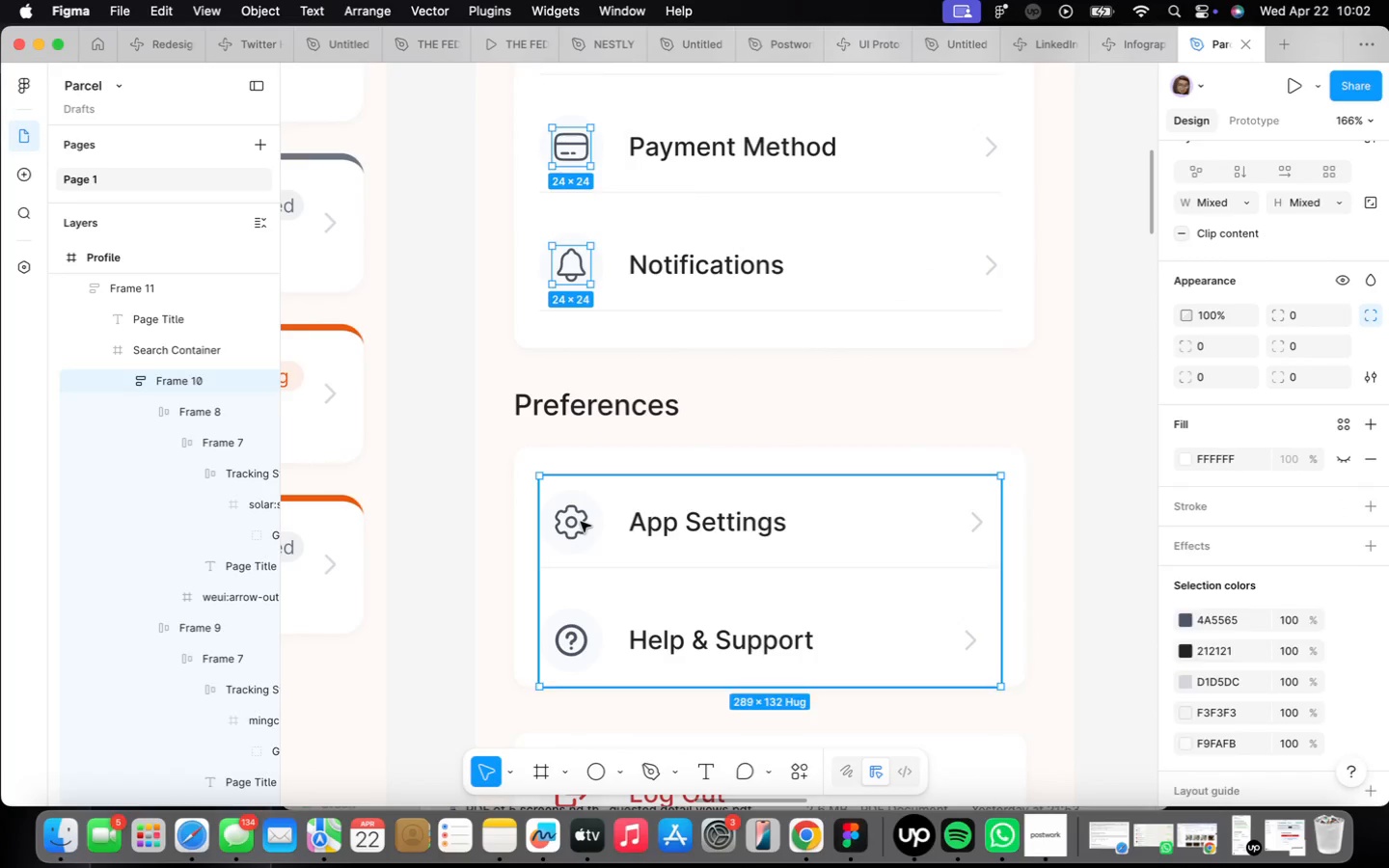 
triple_click([581, 522])
 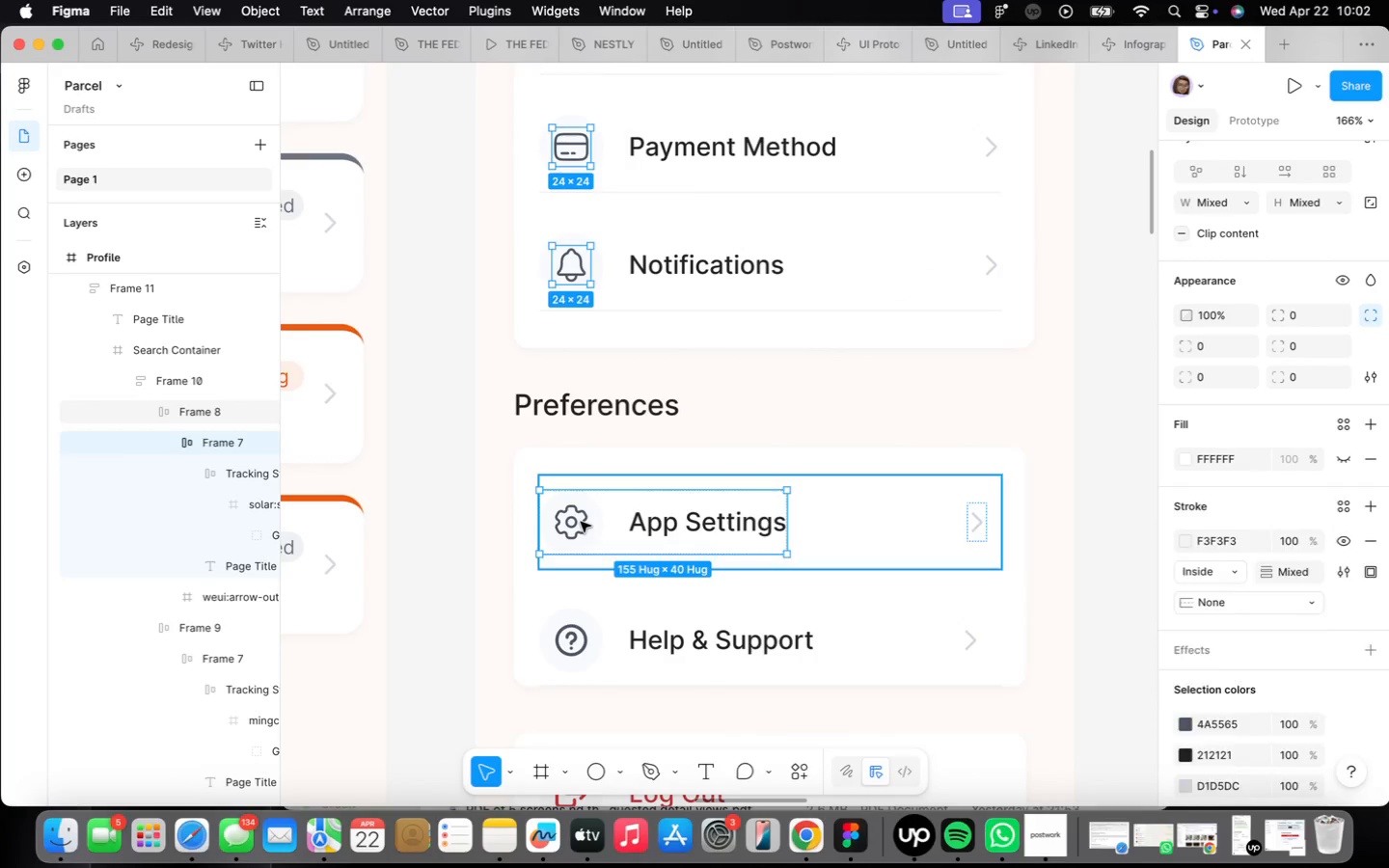 
triple_click([581, 522])
 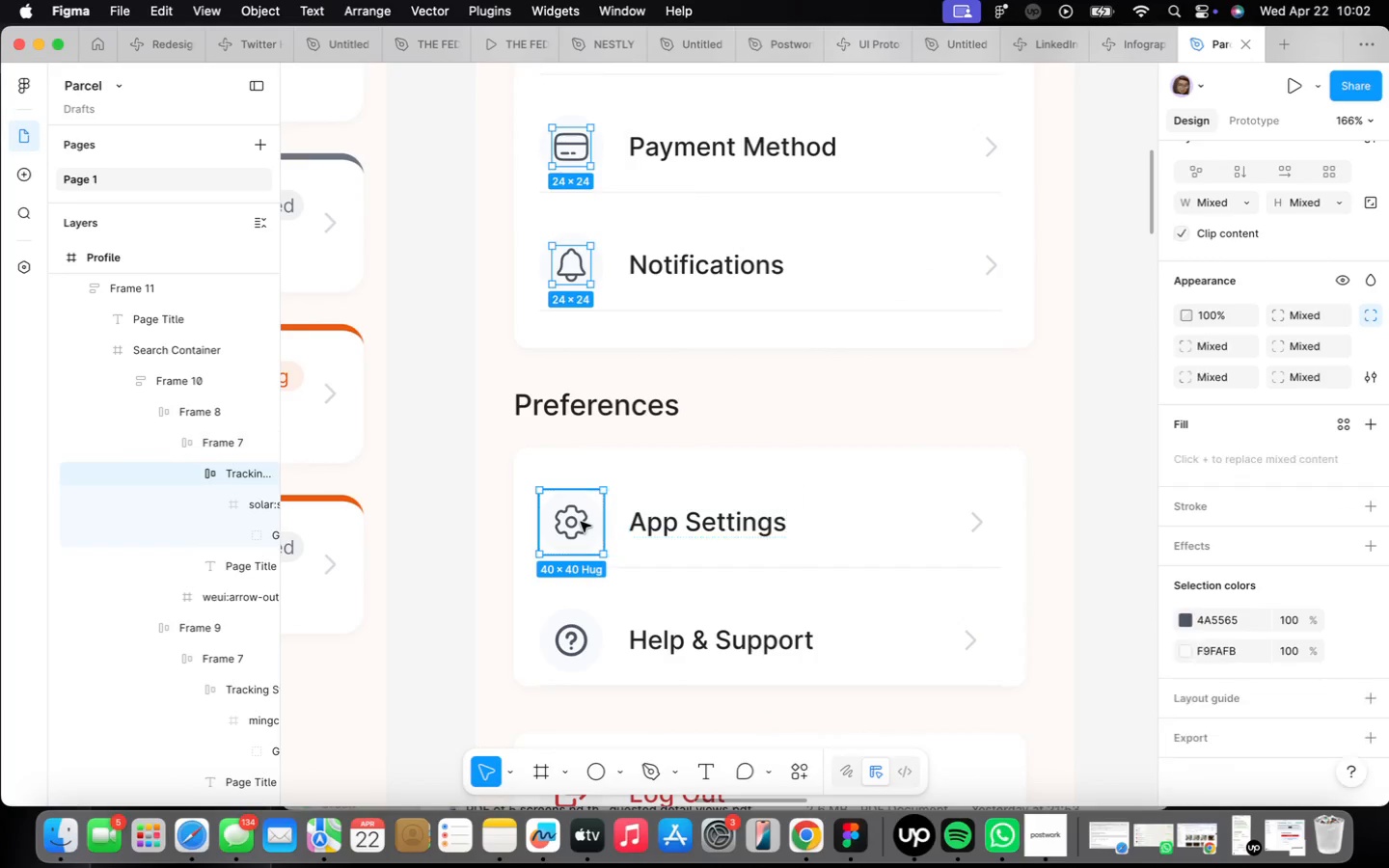 
triple_click([581, 522])
 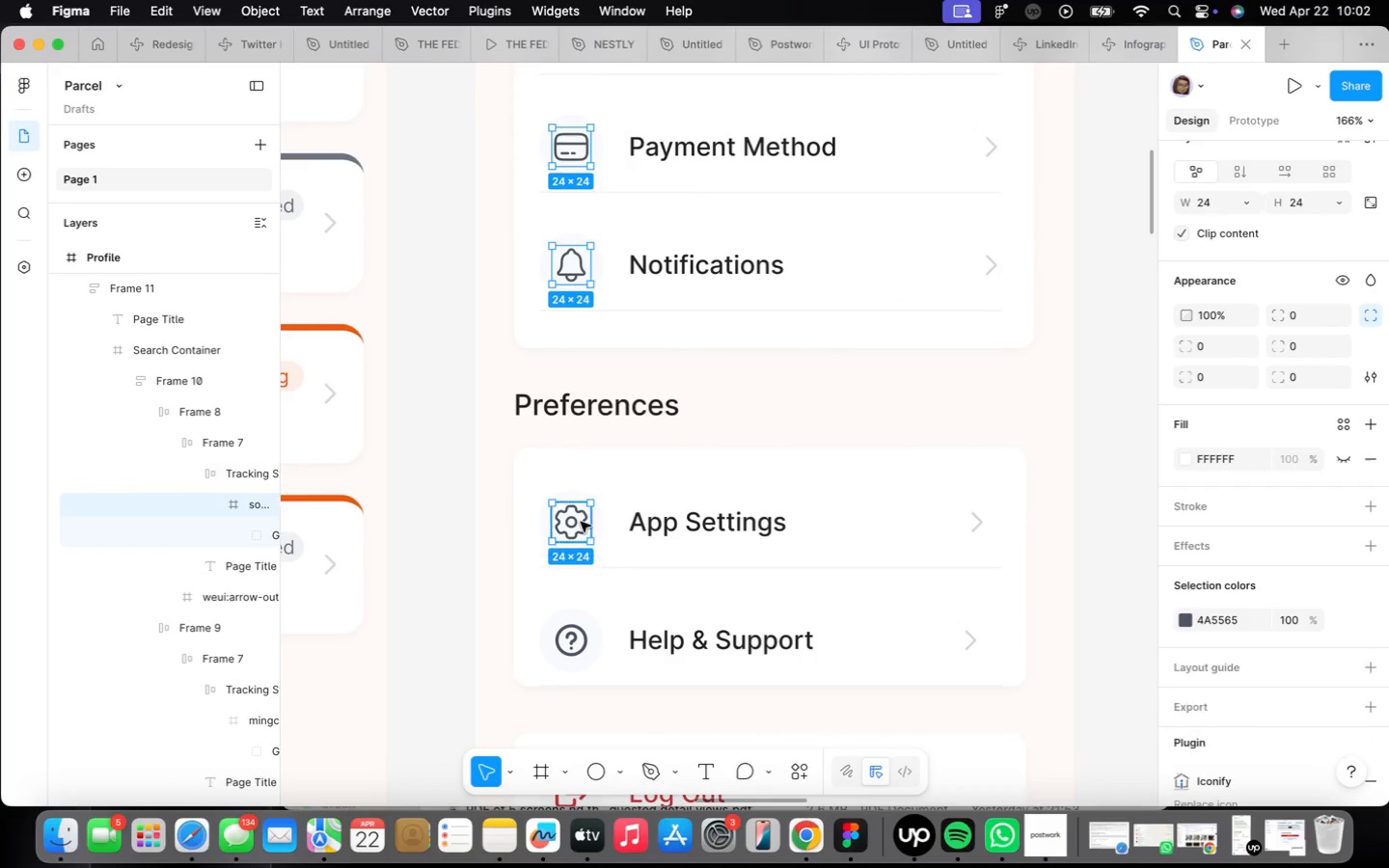 
triple_click([581, 522])
 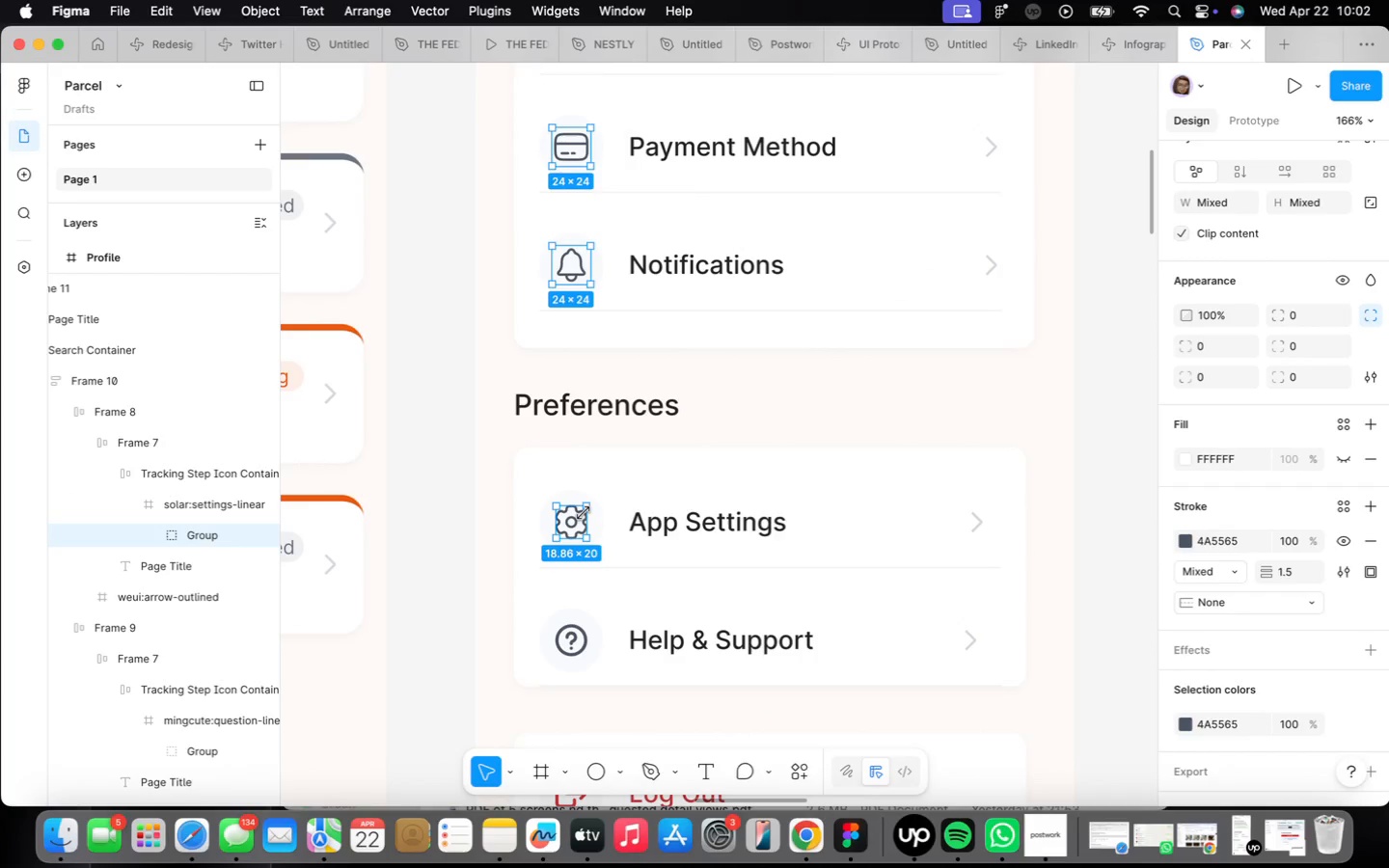 
key(Meta+CommandLeft)
 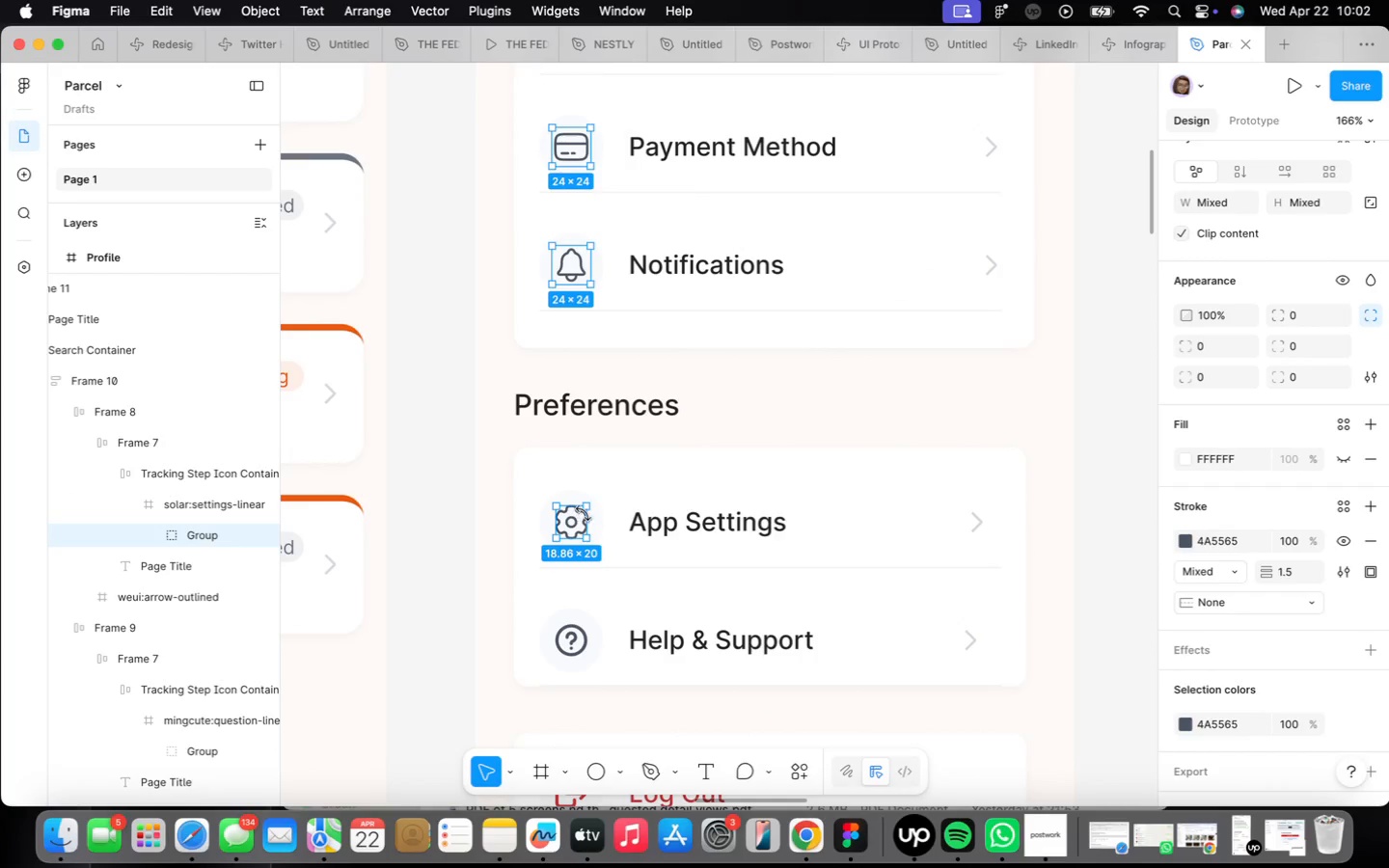 
key(Z)
 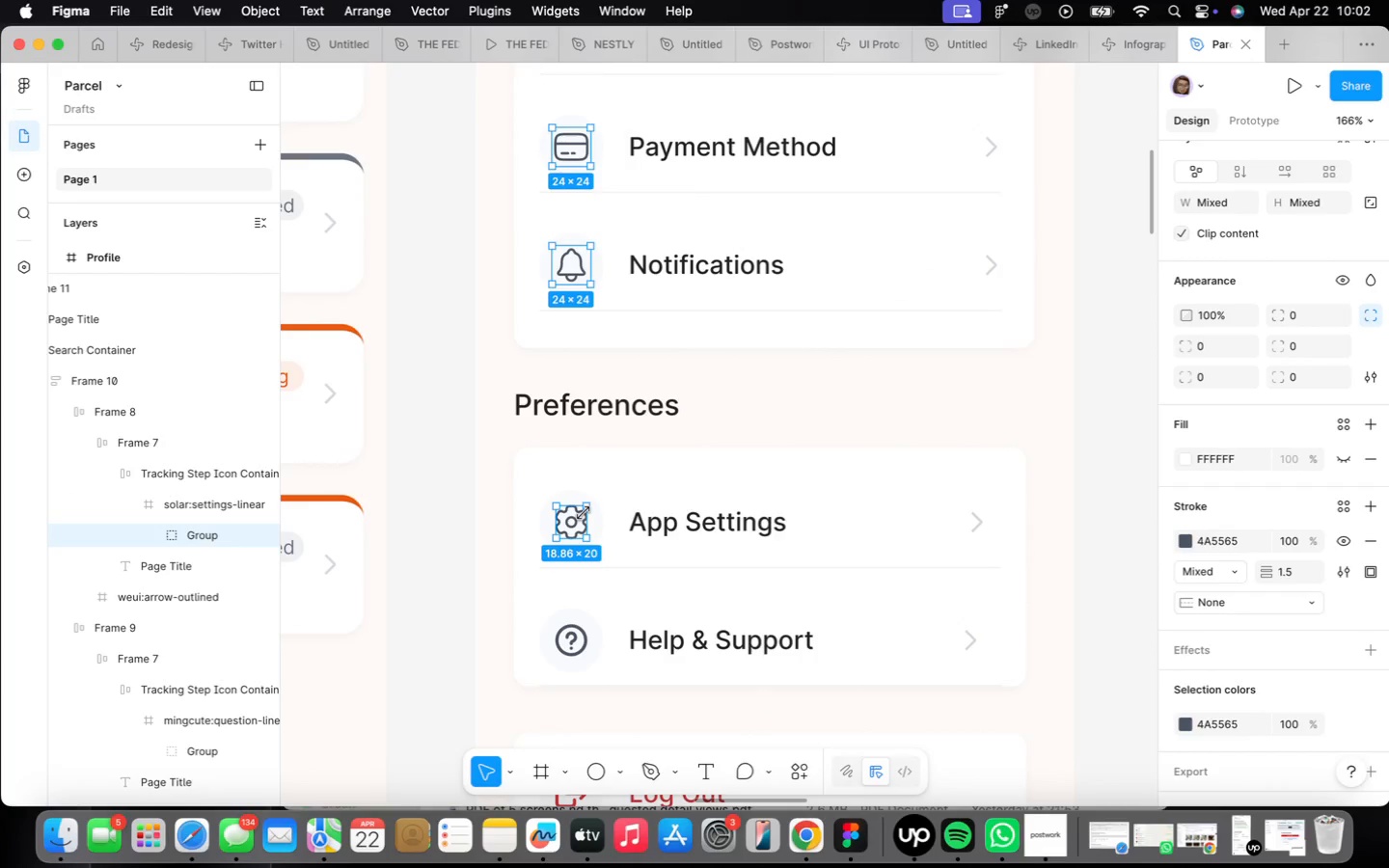 
key(Meta+Z)
 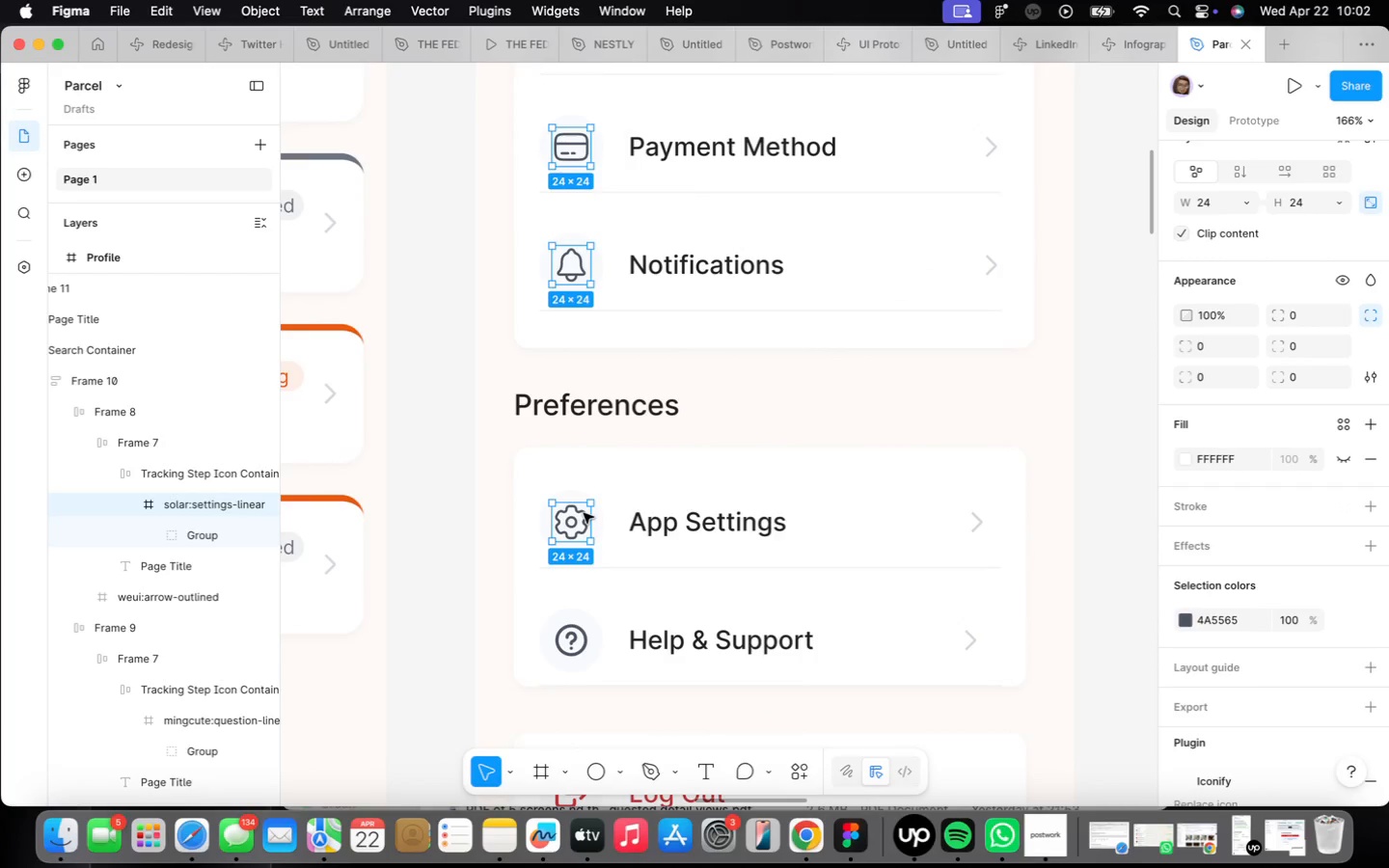 
right_click([584, 513])
 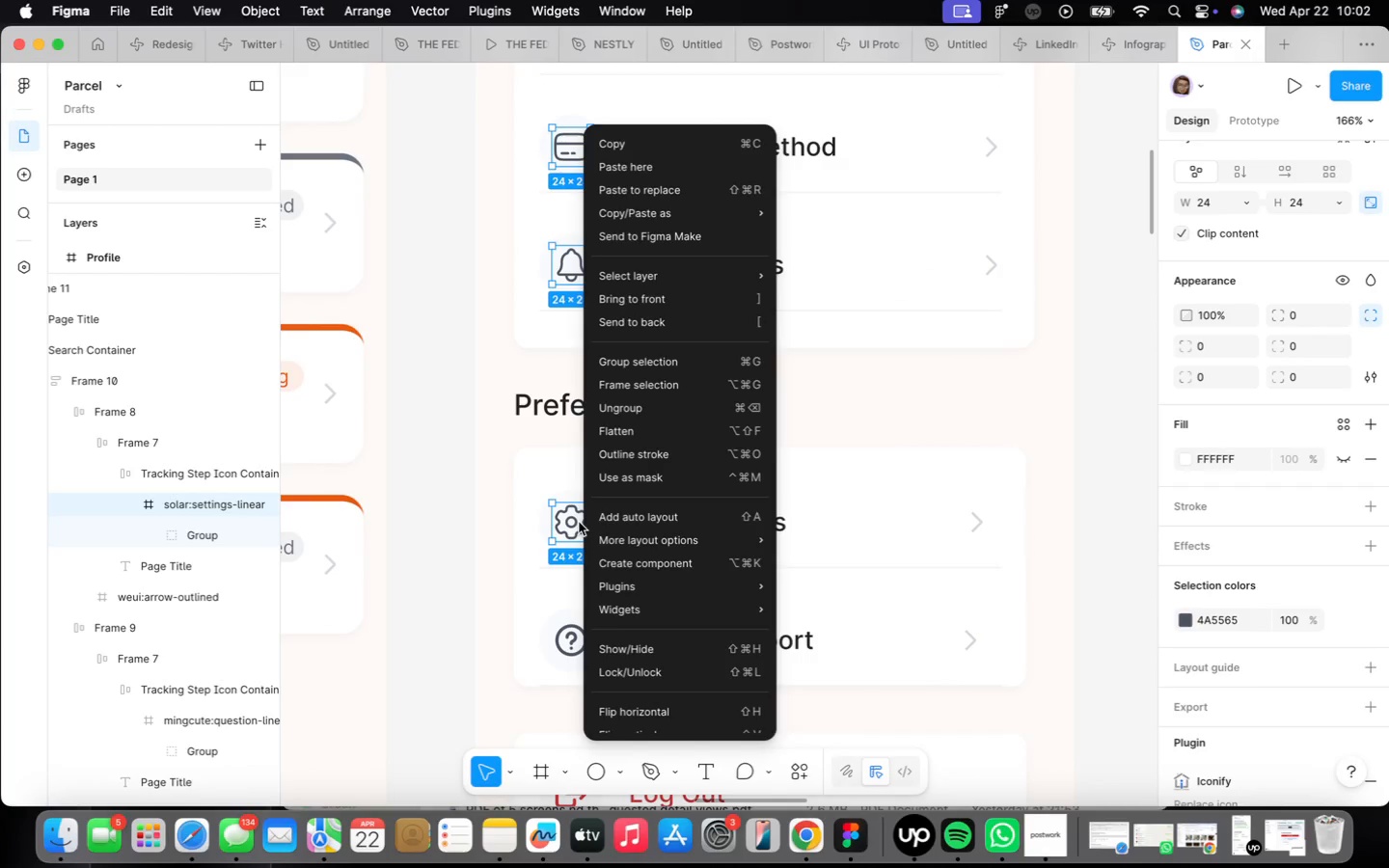 
left_click([698, 141])
 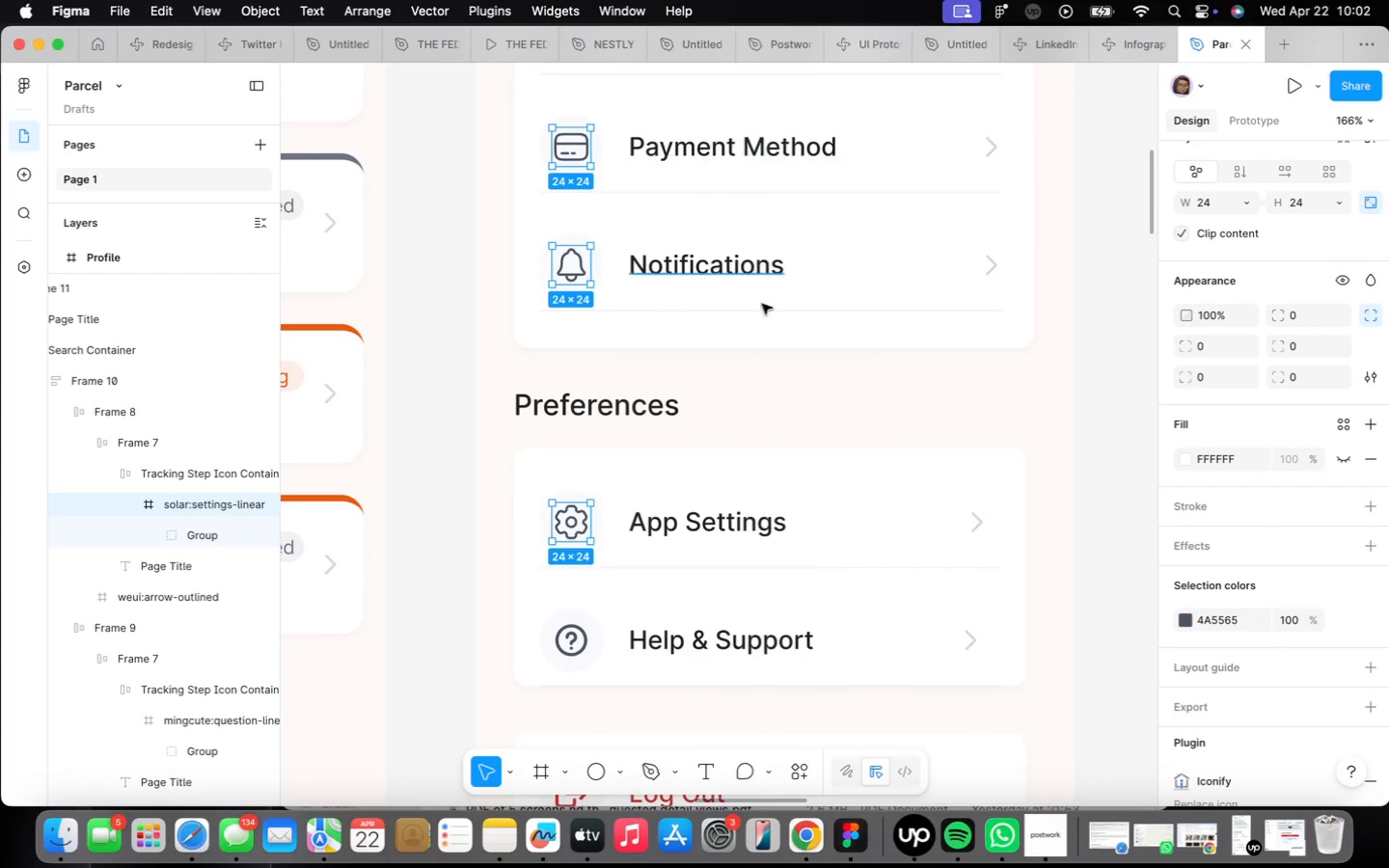 
scroll: coordinate [626, 503], scroll_direction: down, amount: 23.0
 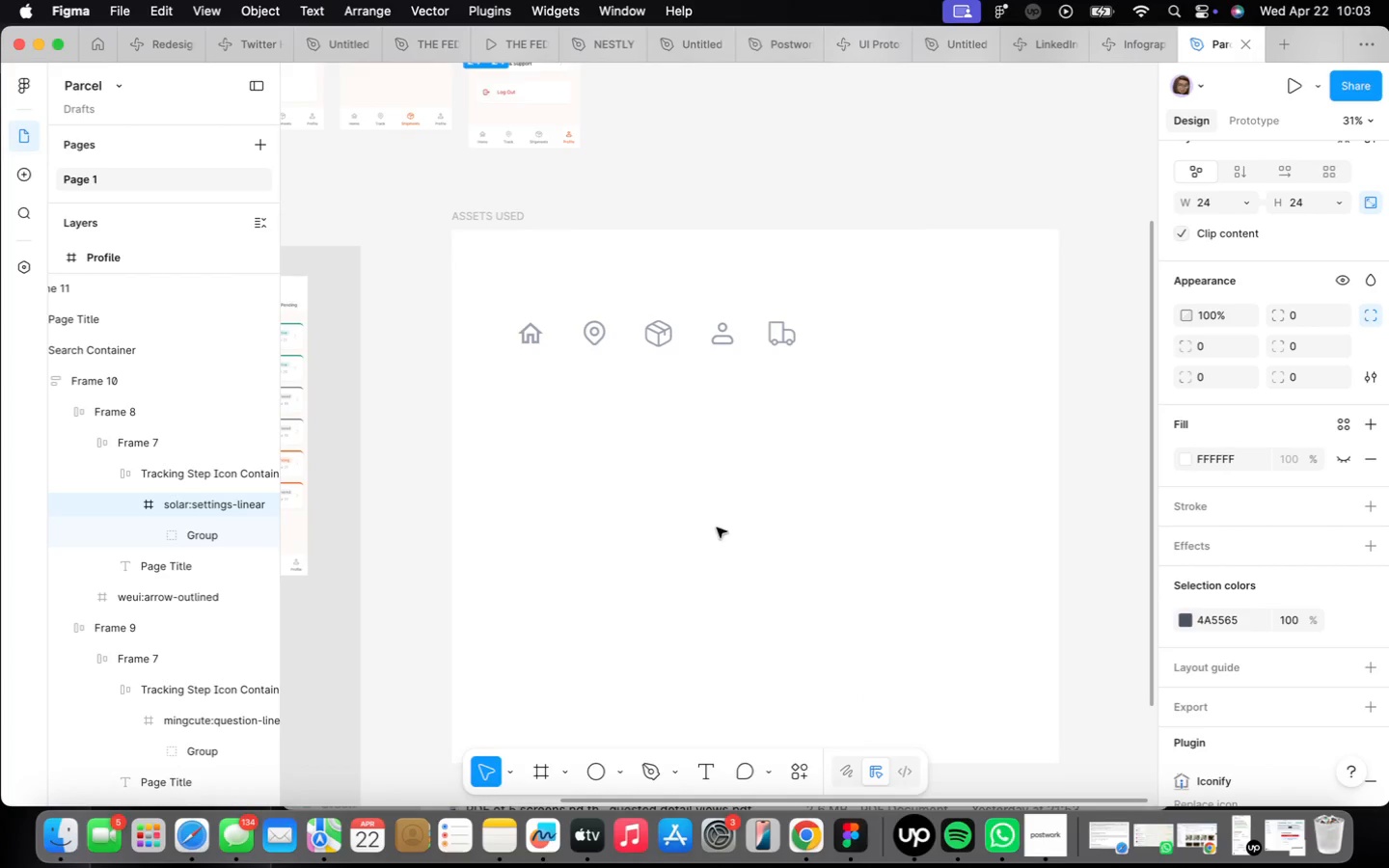 
right_click([618, 510])
 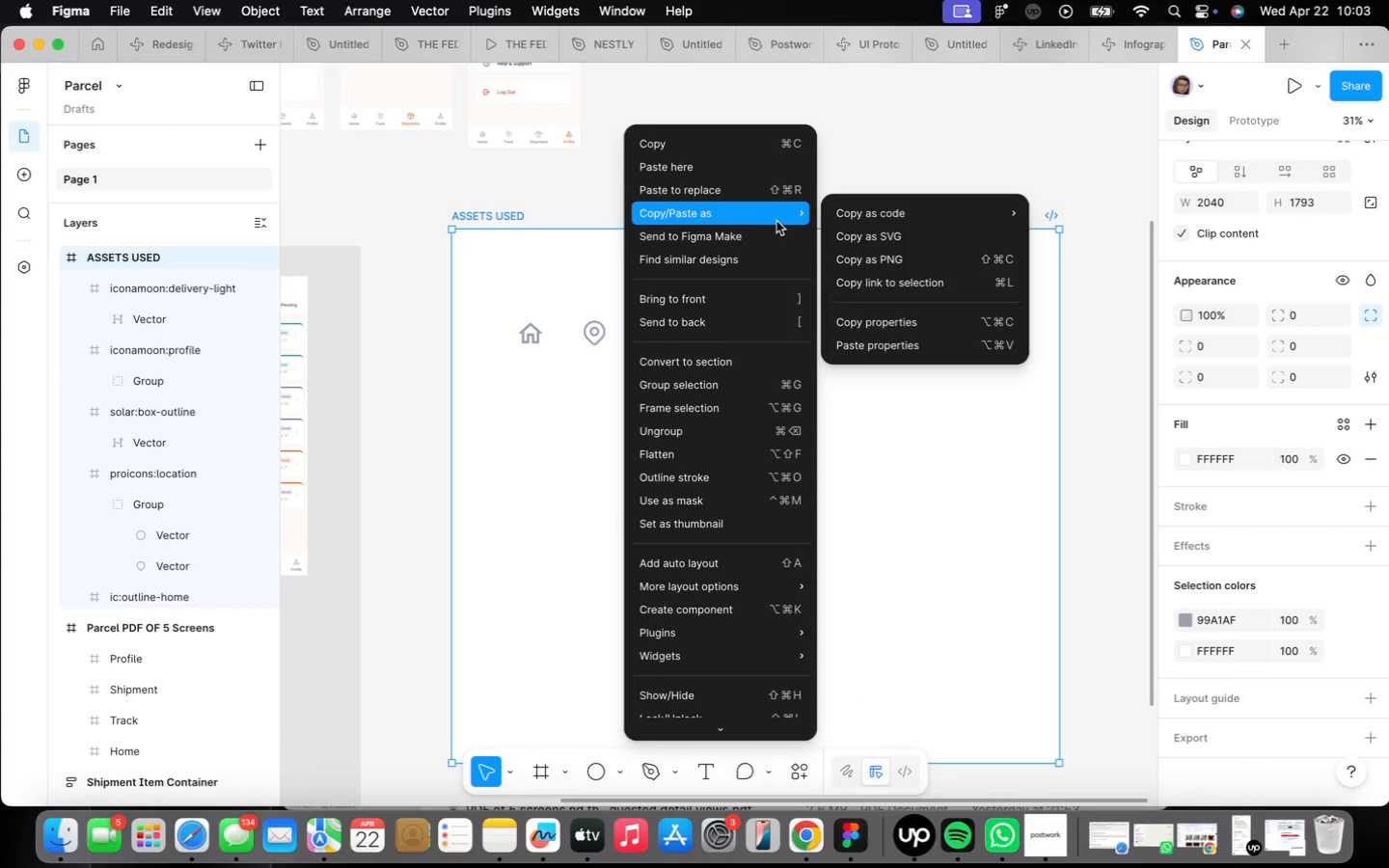 
left_click([743, 166])
 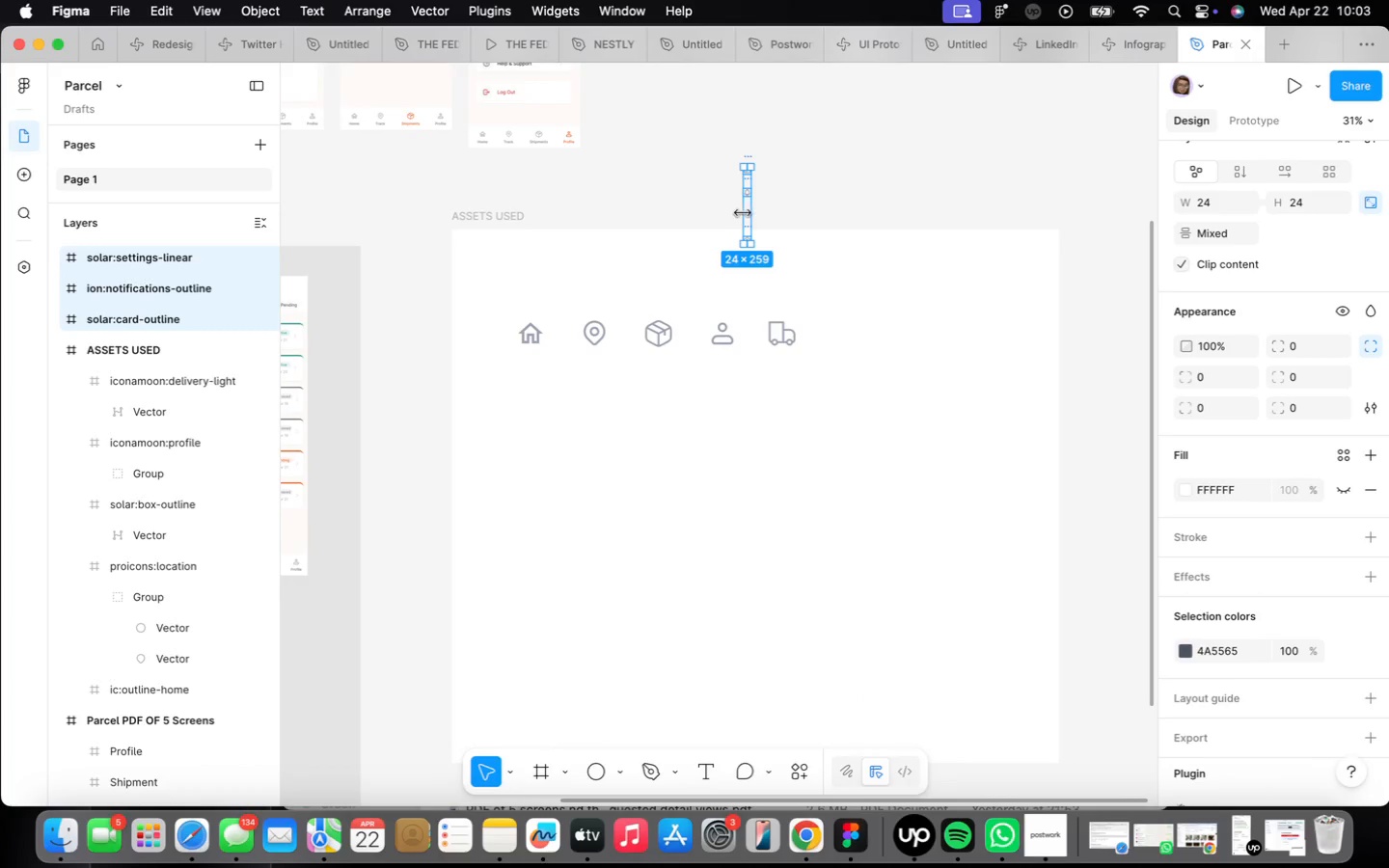 
left_click_drag(start_coordinate=[749, 216], to_coordinate=[909, 408])
 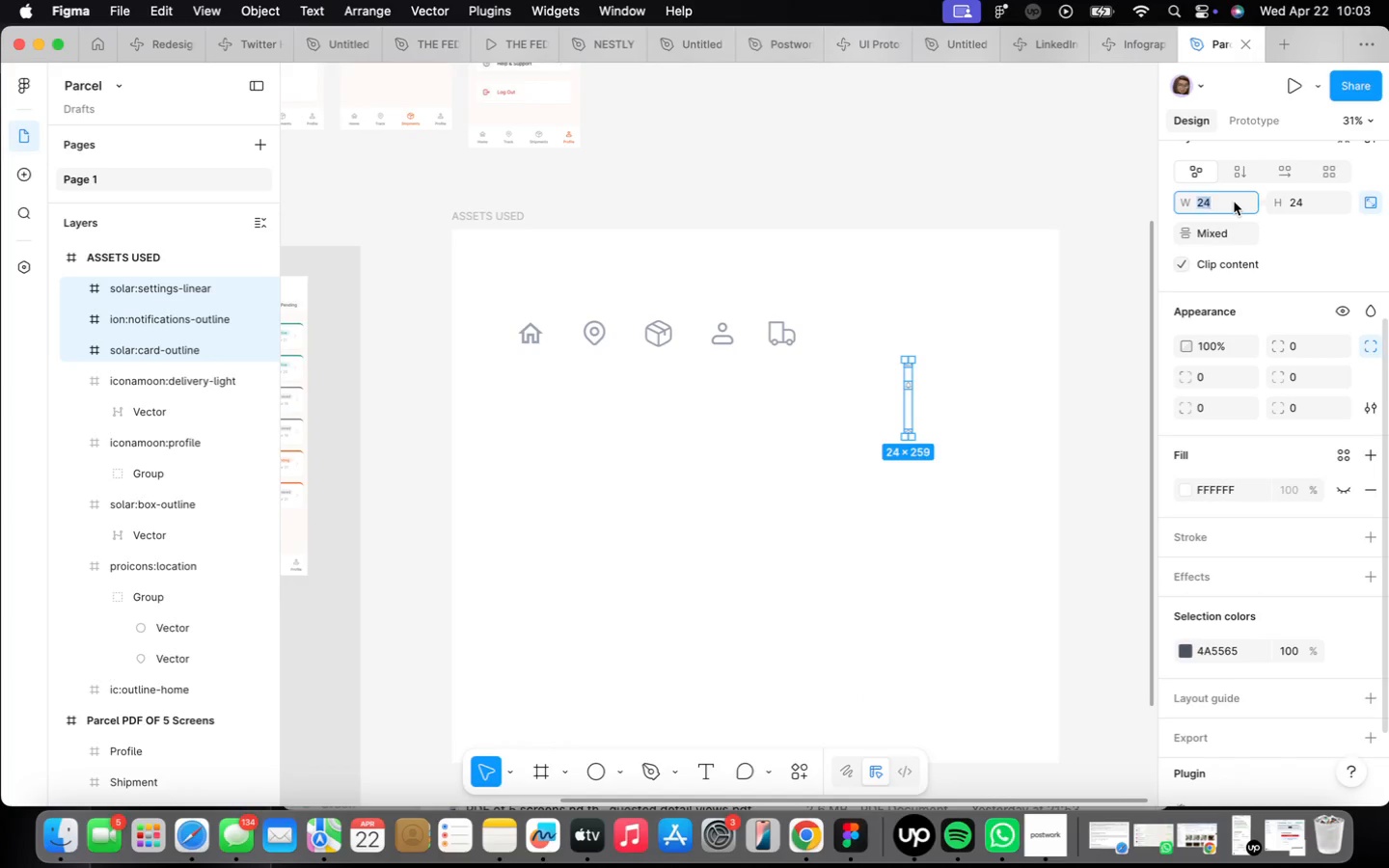 
type(100)
 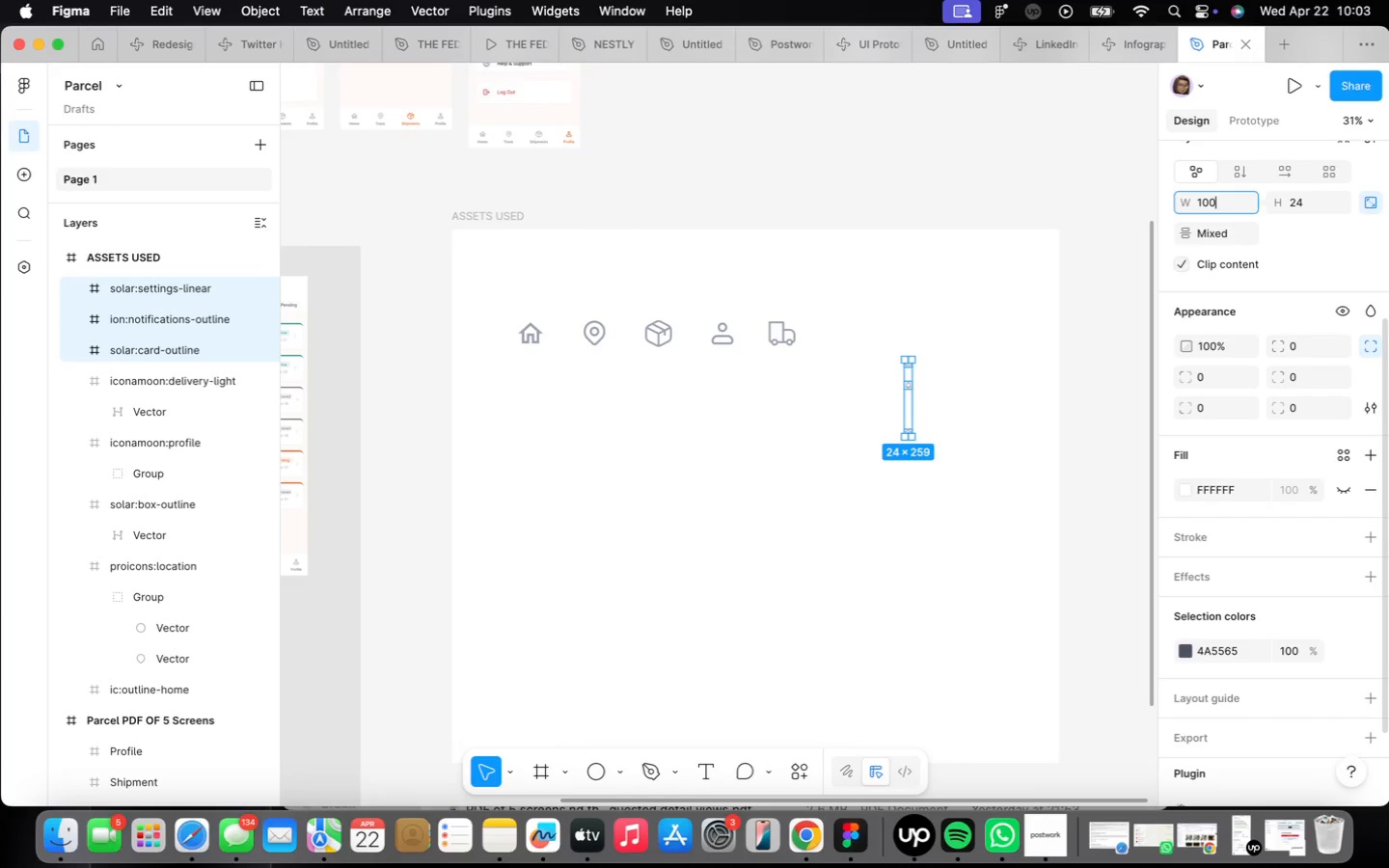 
key(Enter)
 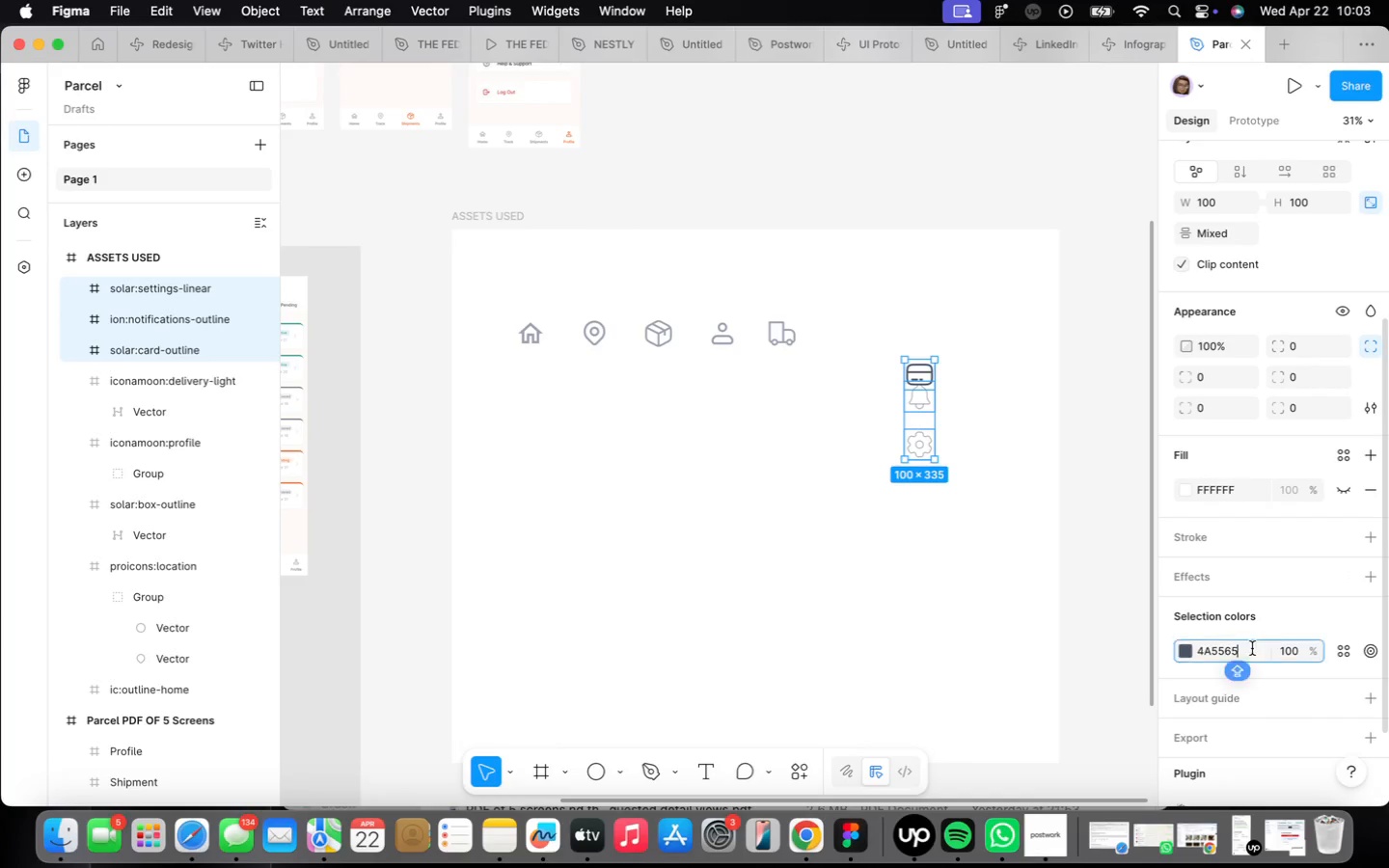 
type(99A1AF)
 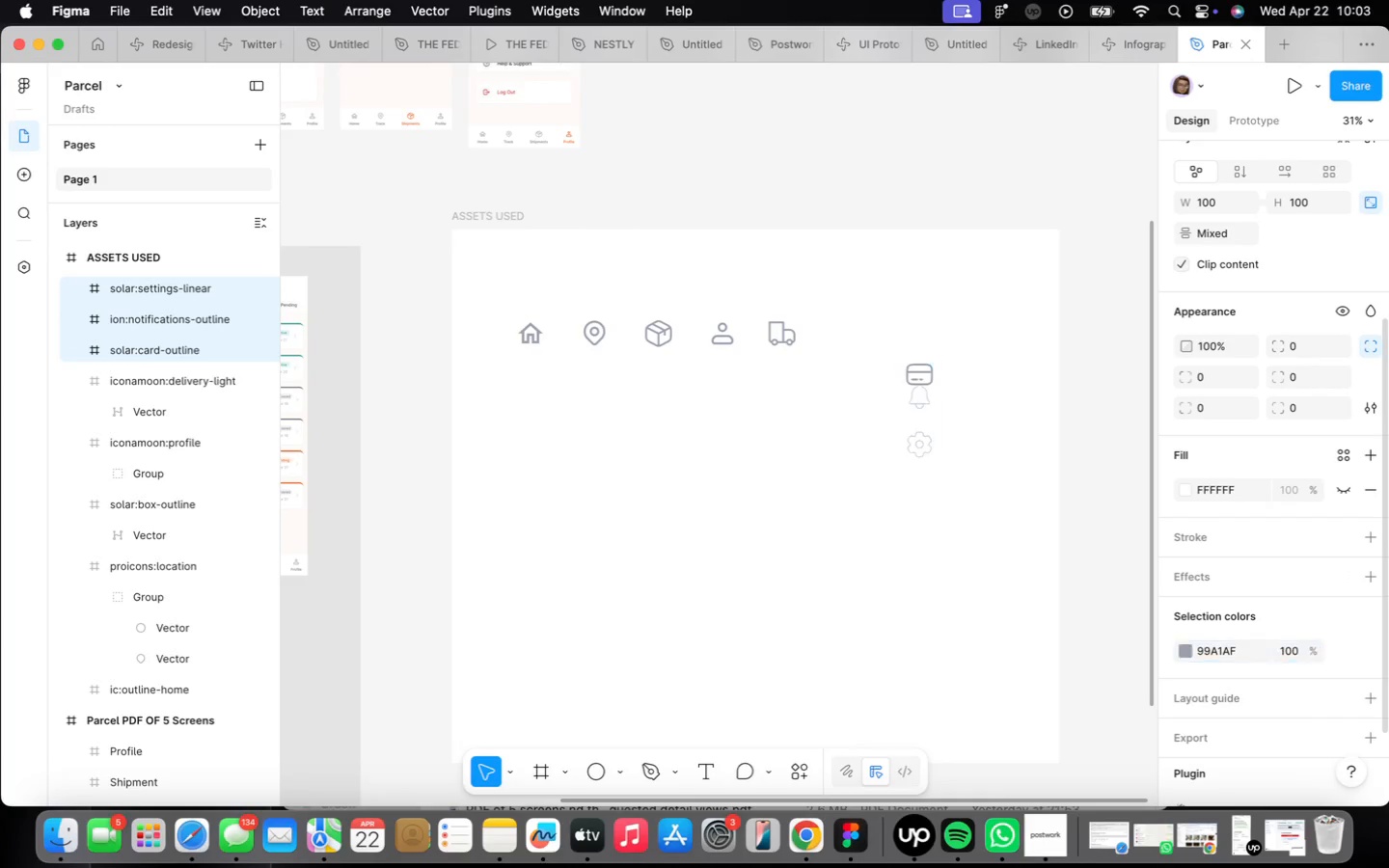 
key(Enter)
 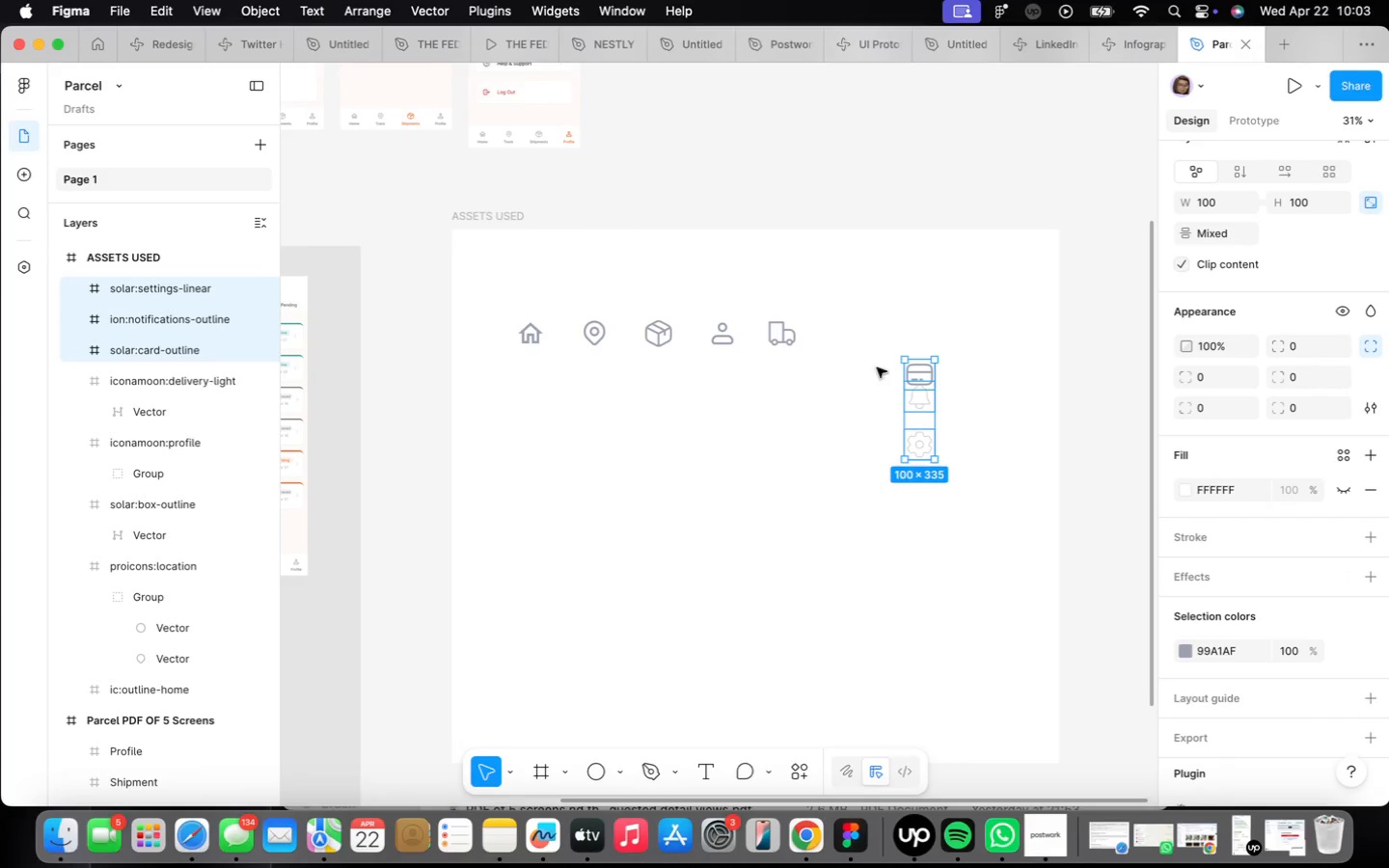 
scroll: coordinate [960, 367], scroll_direction: up, amount: 19.0
 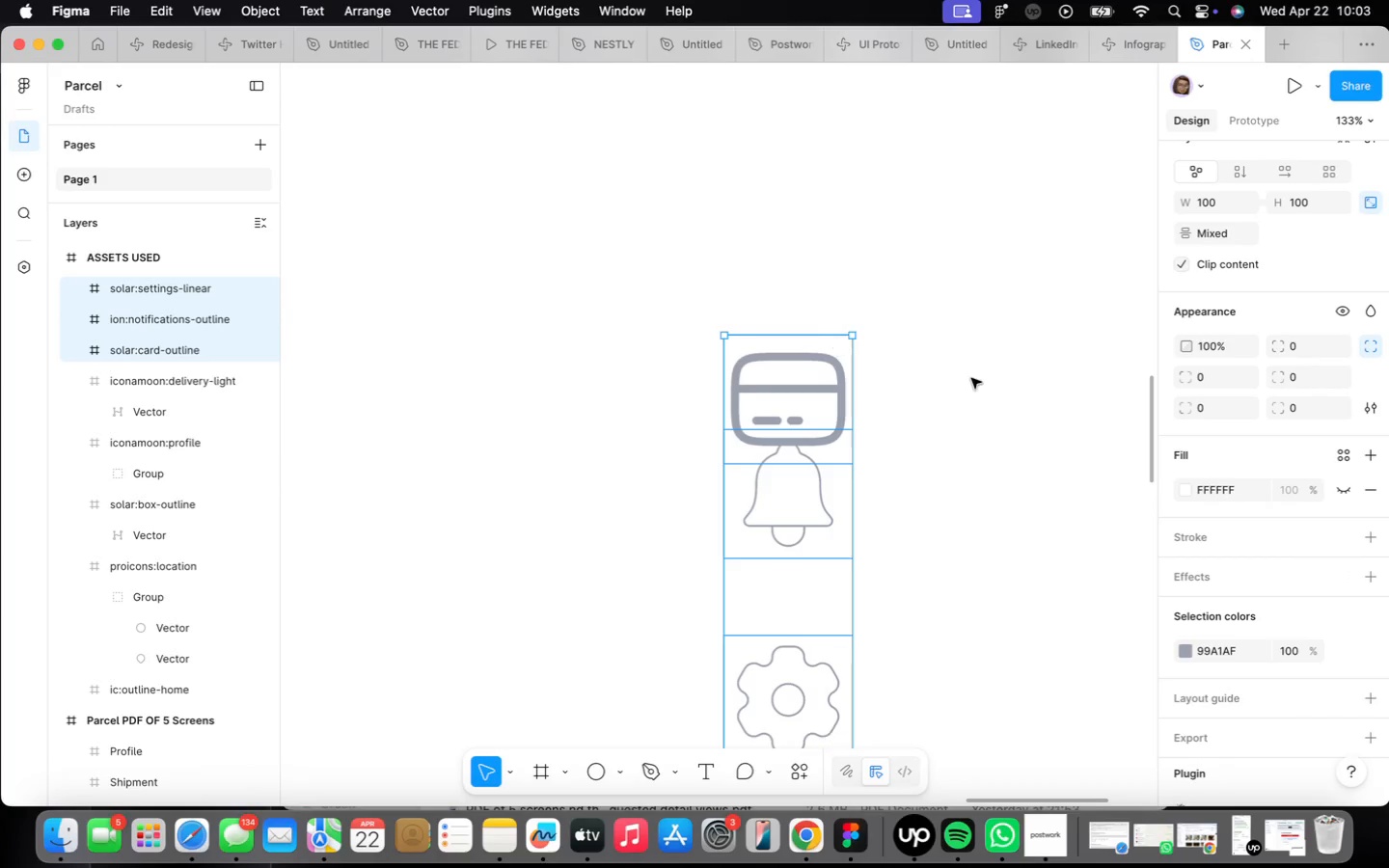 
left_click([952, 390])
 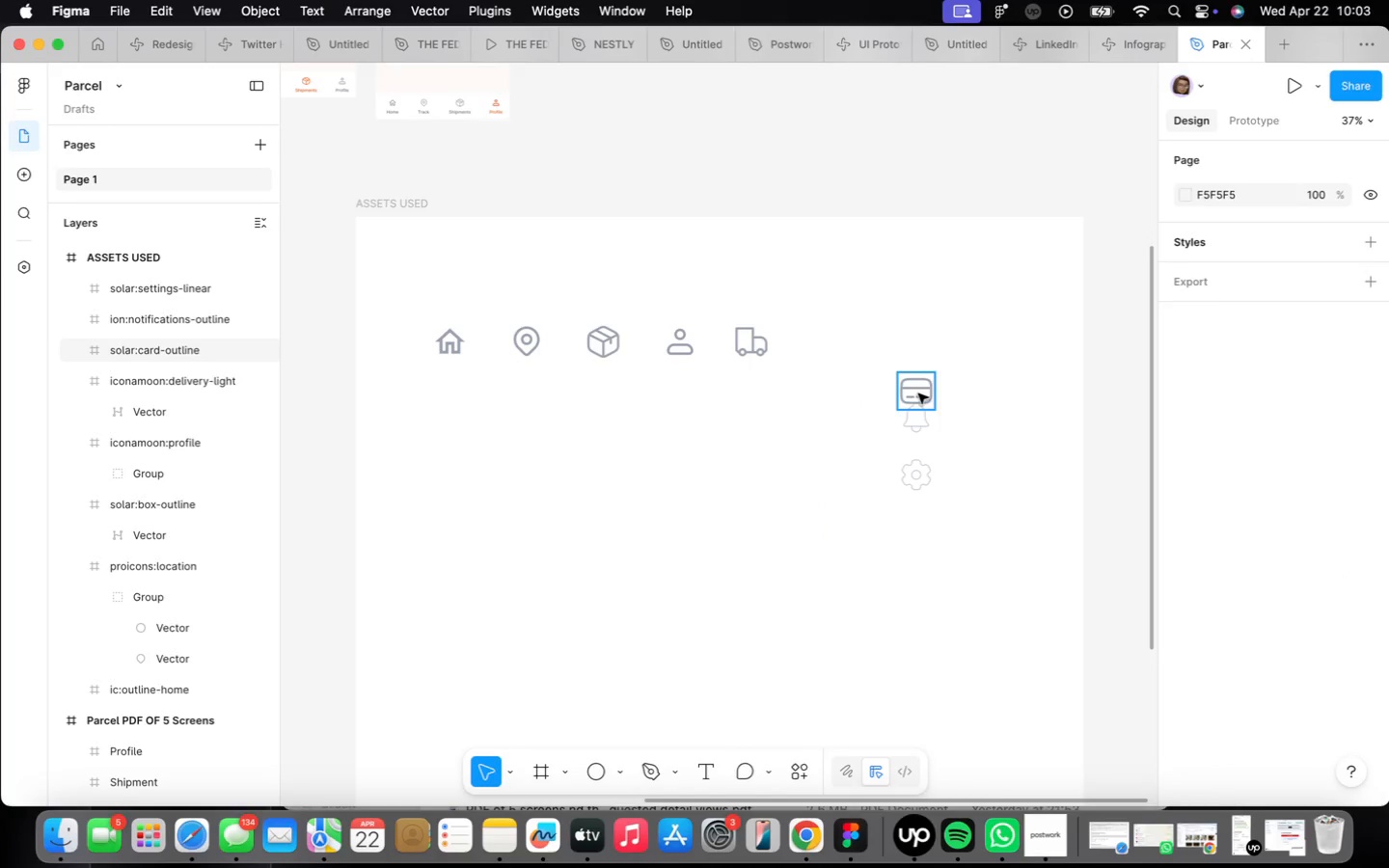 
scroll: coordinate [966, 388], scroll_direction: down, amount: 19.0
 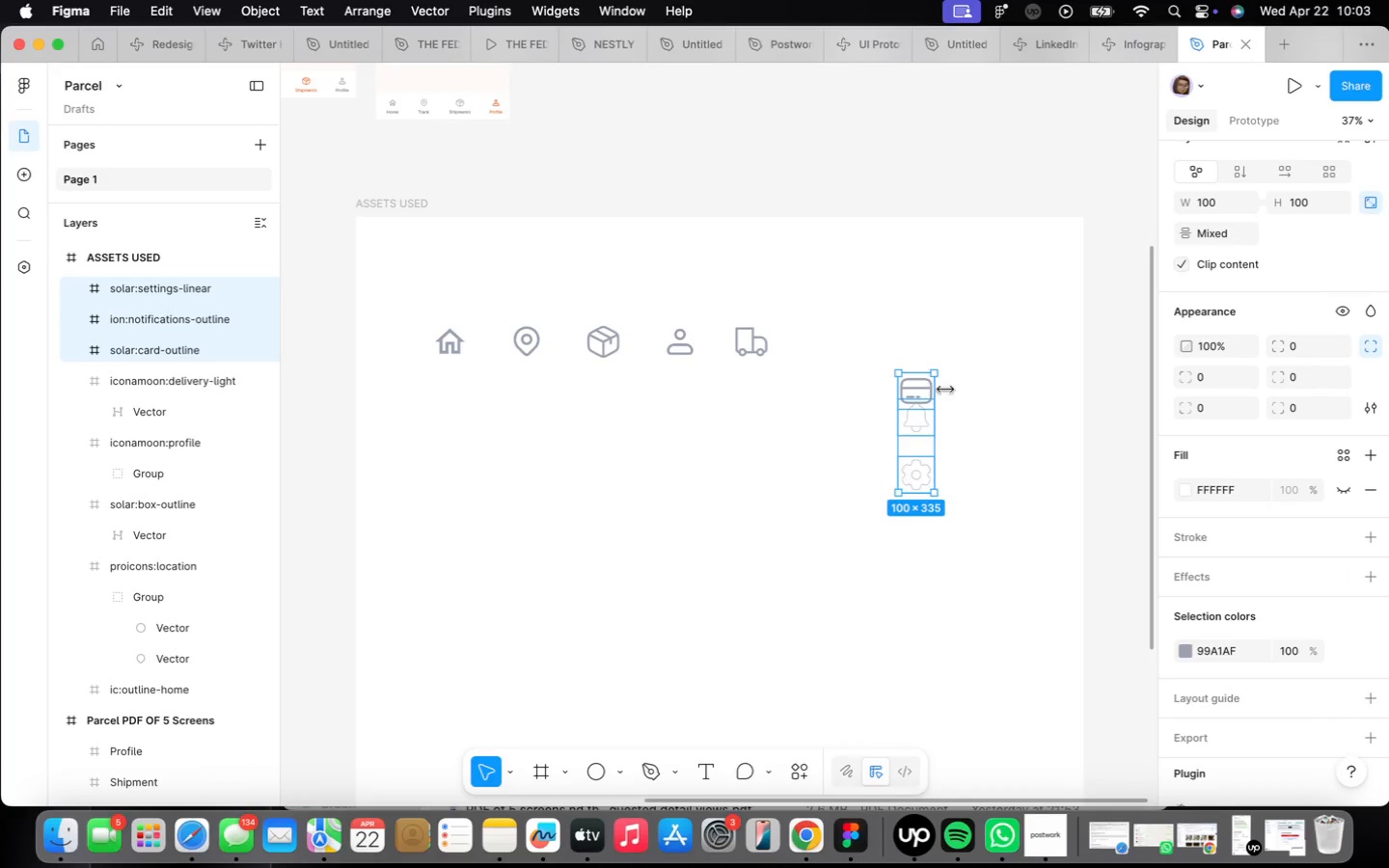 
left_click_drag(start_coordinate=[919, 393], to_coordinate=[833, 345])
 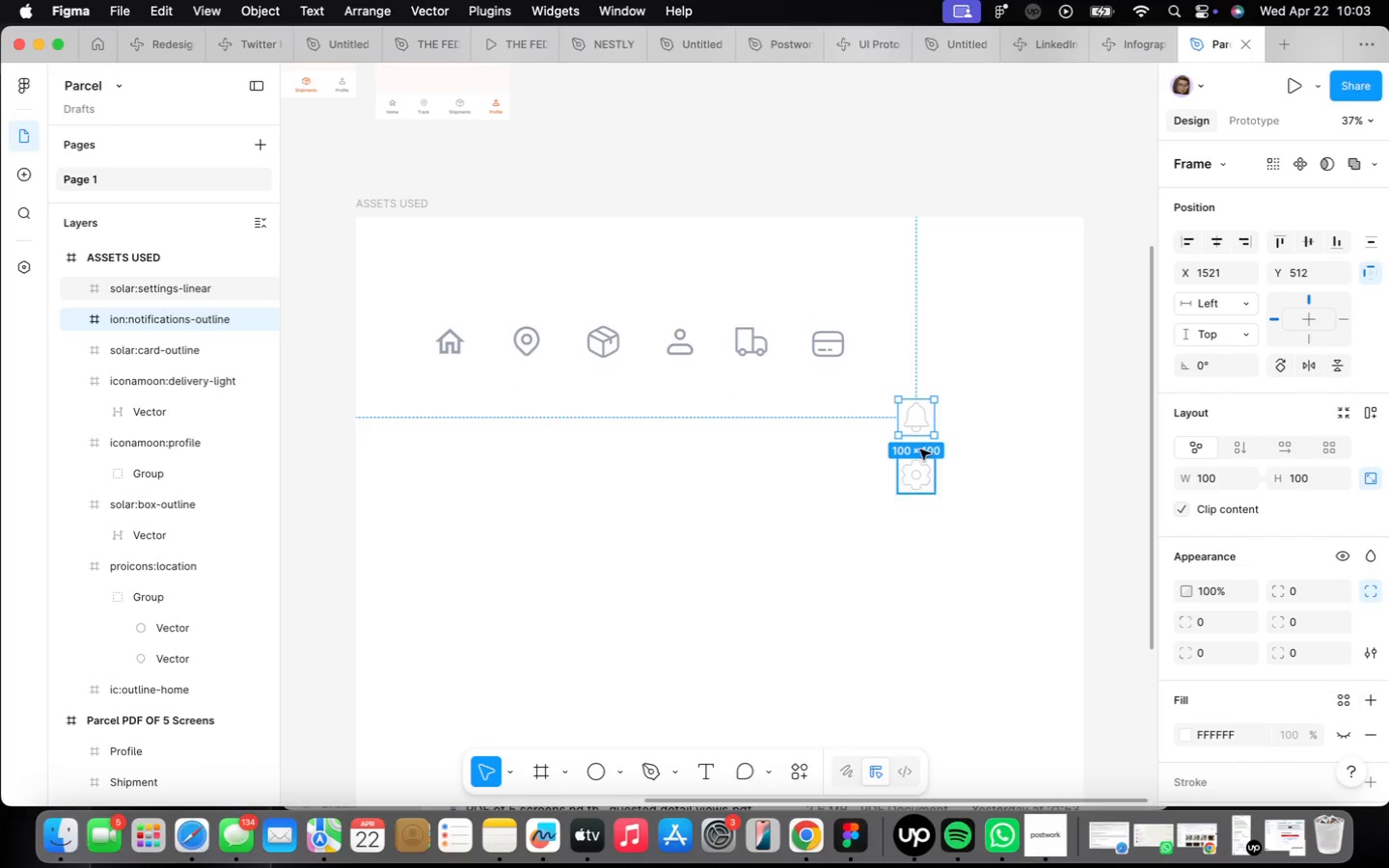 
double_click([921, 426])
 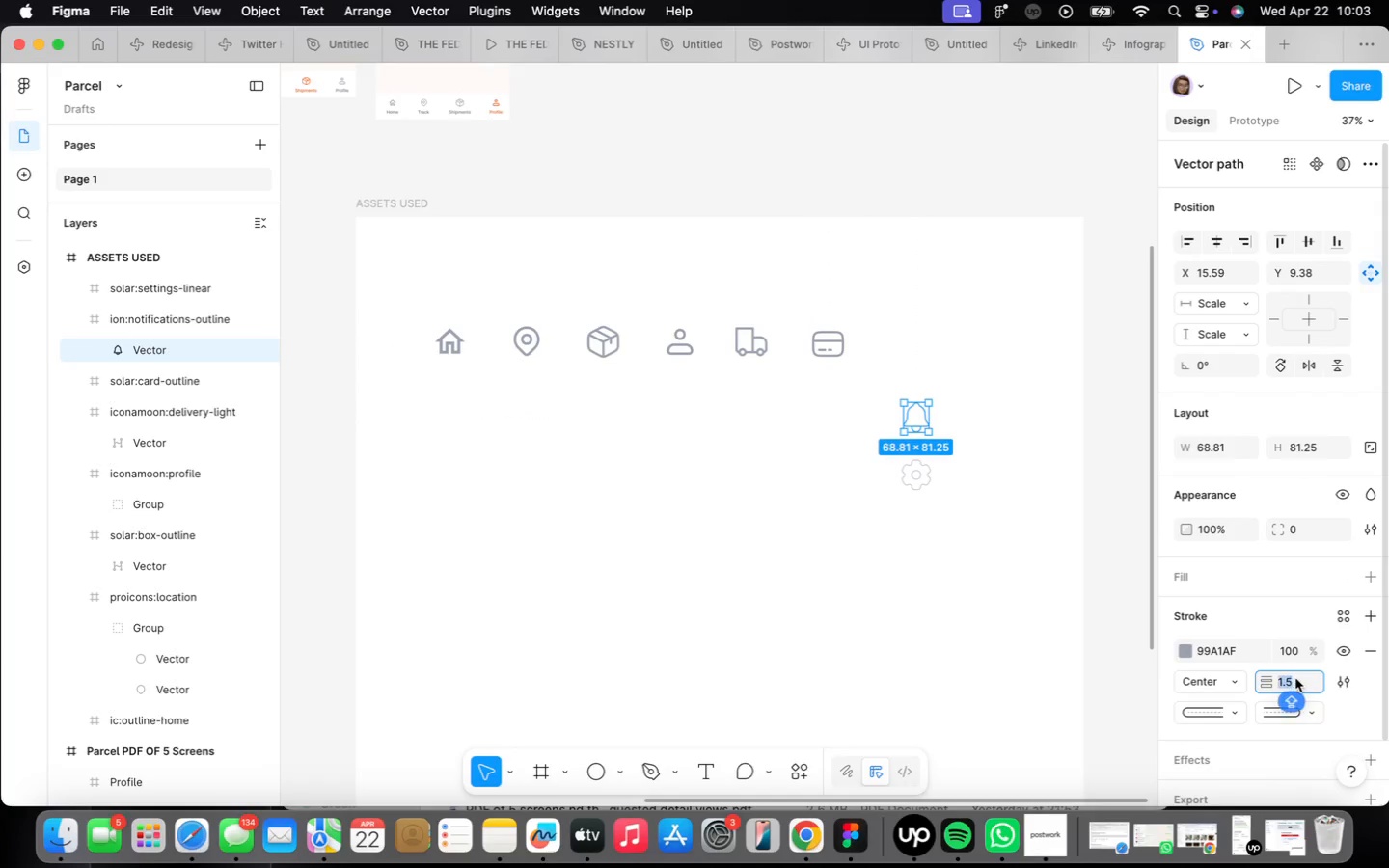 
key(7)
 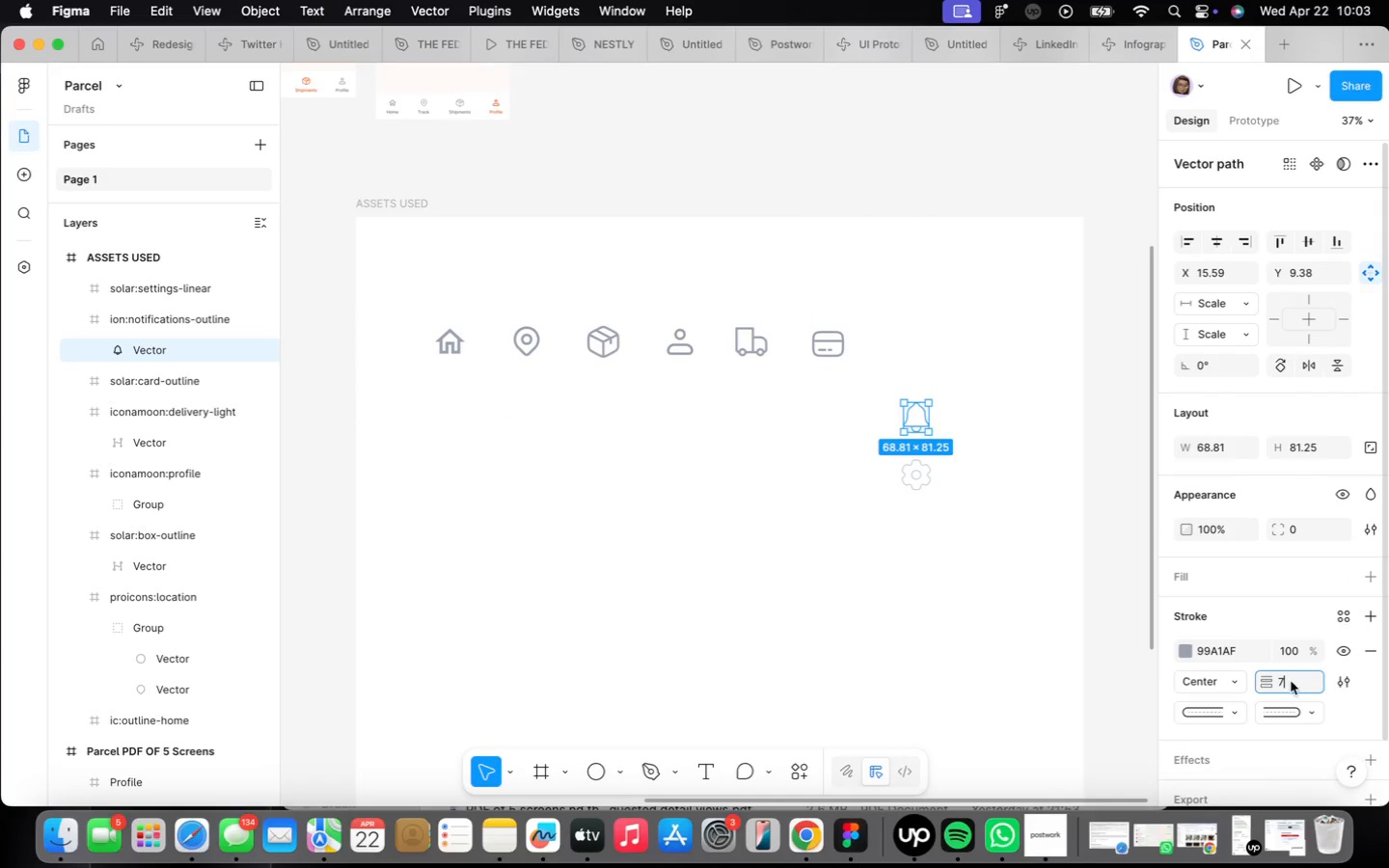 
key(Enter)
 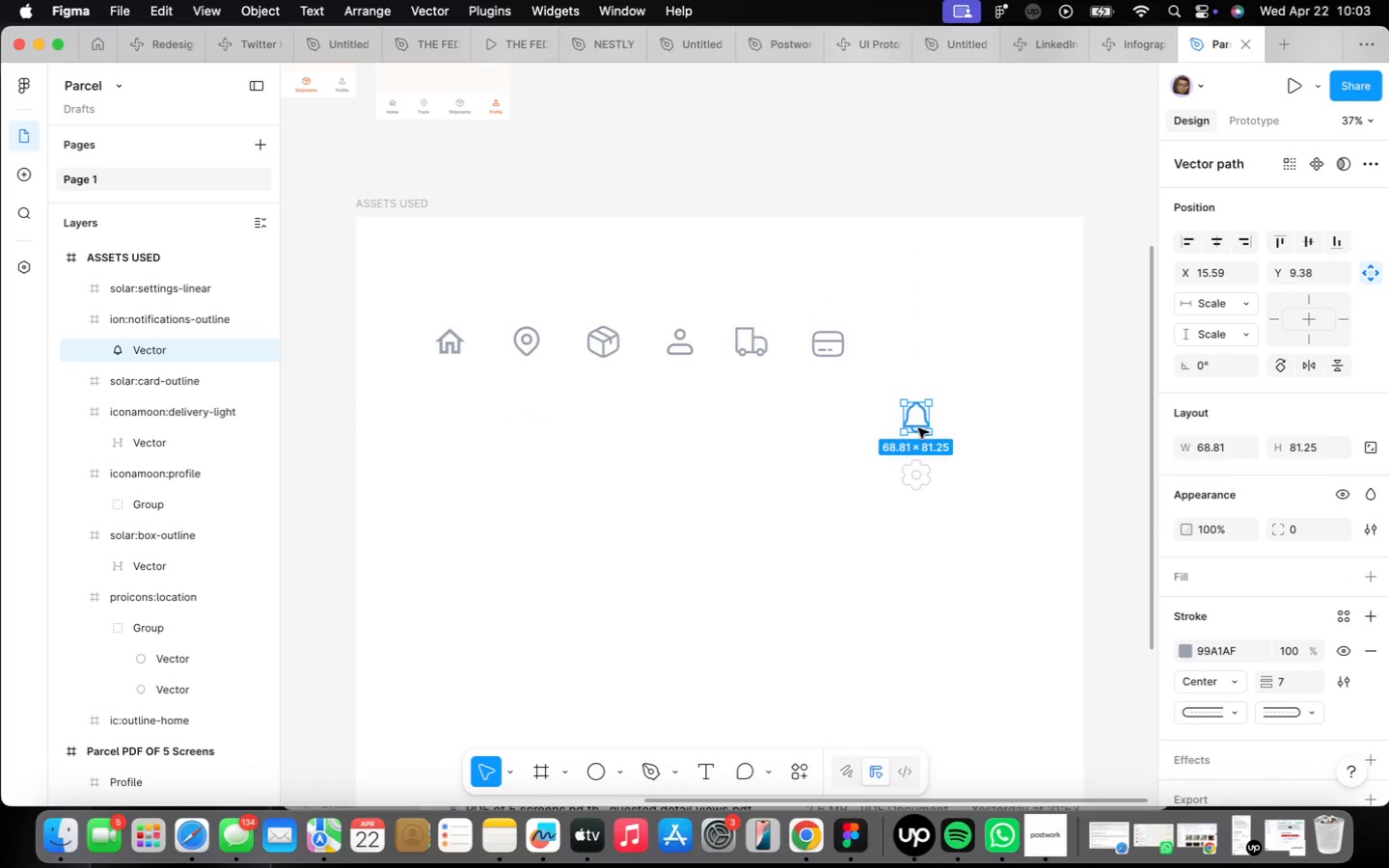 
left_click([918, 425])
 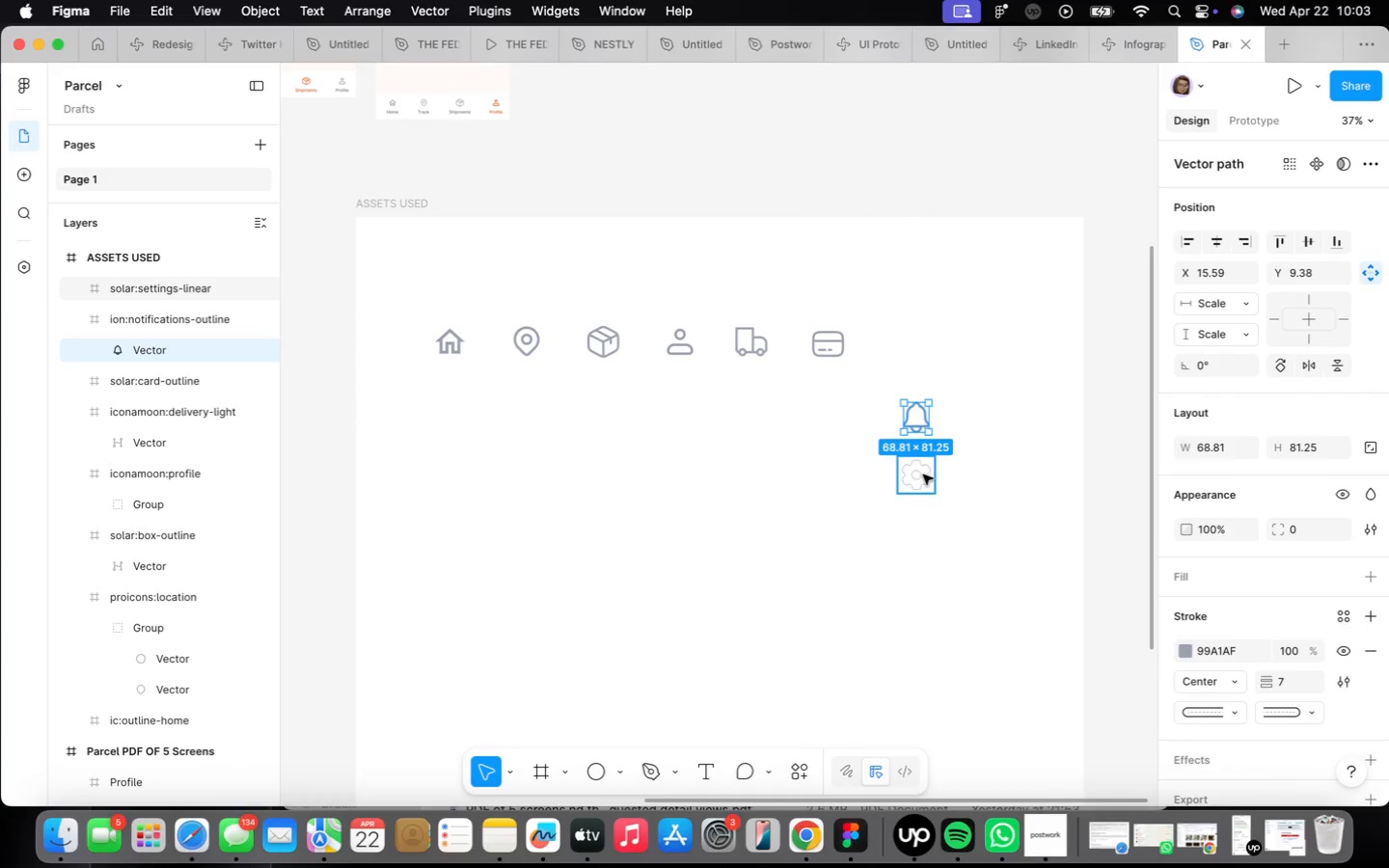 
double_click([923, 475])
 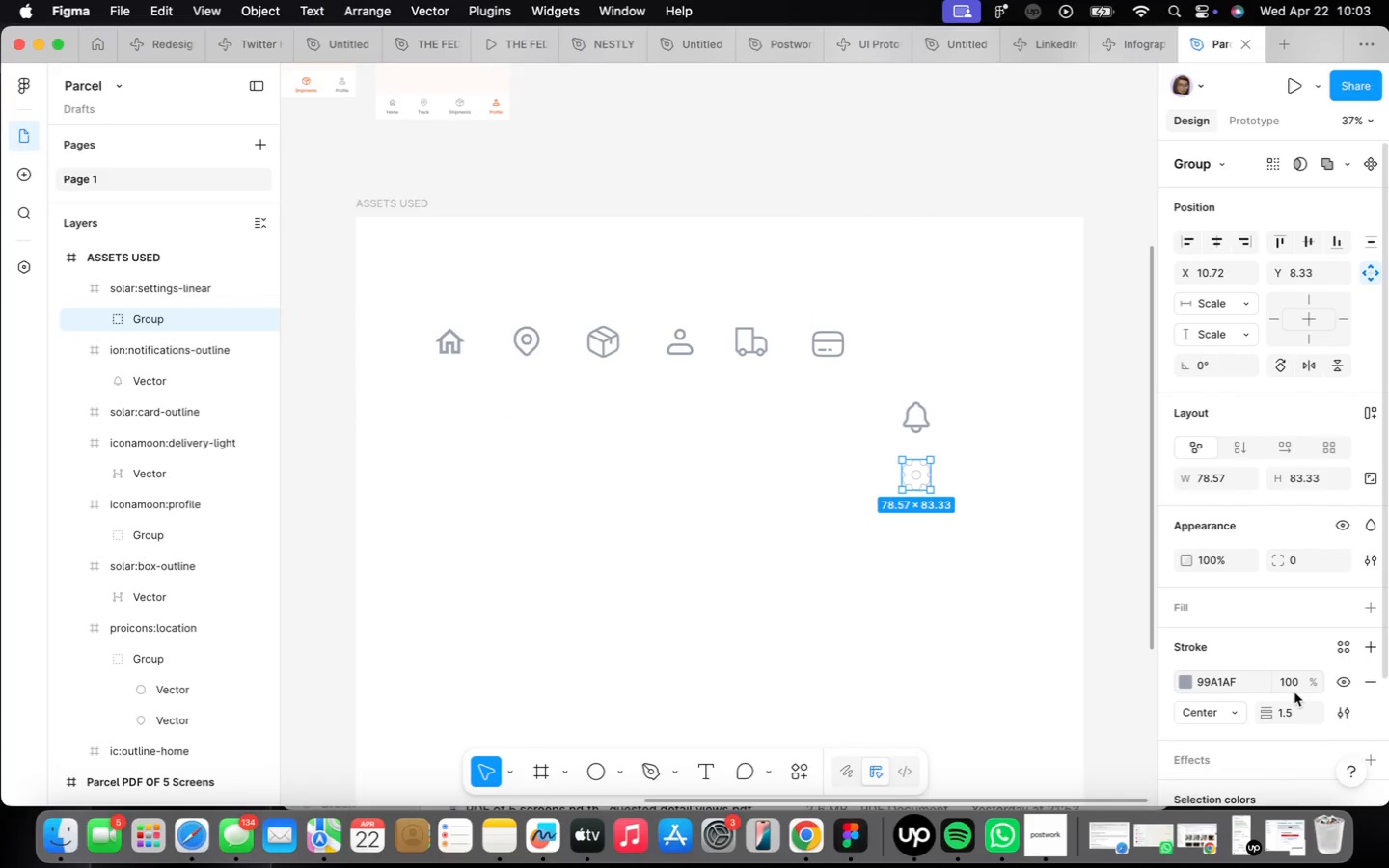 
left_click([1294, 706])
 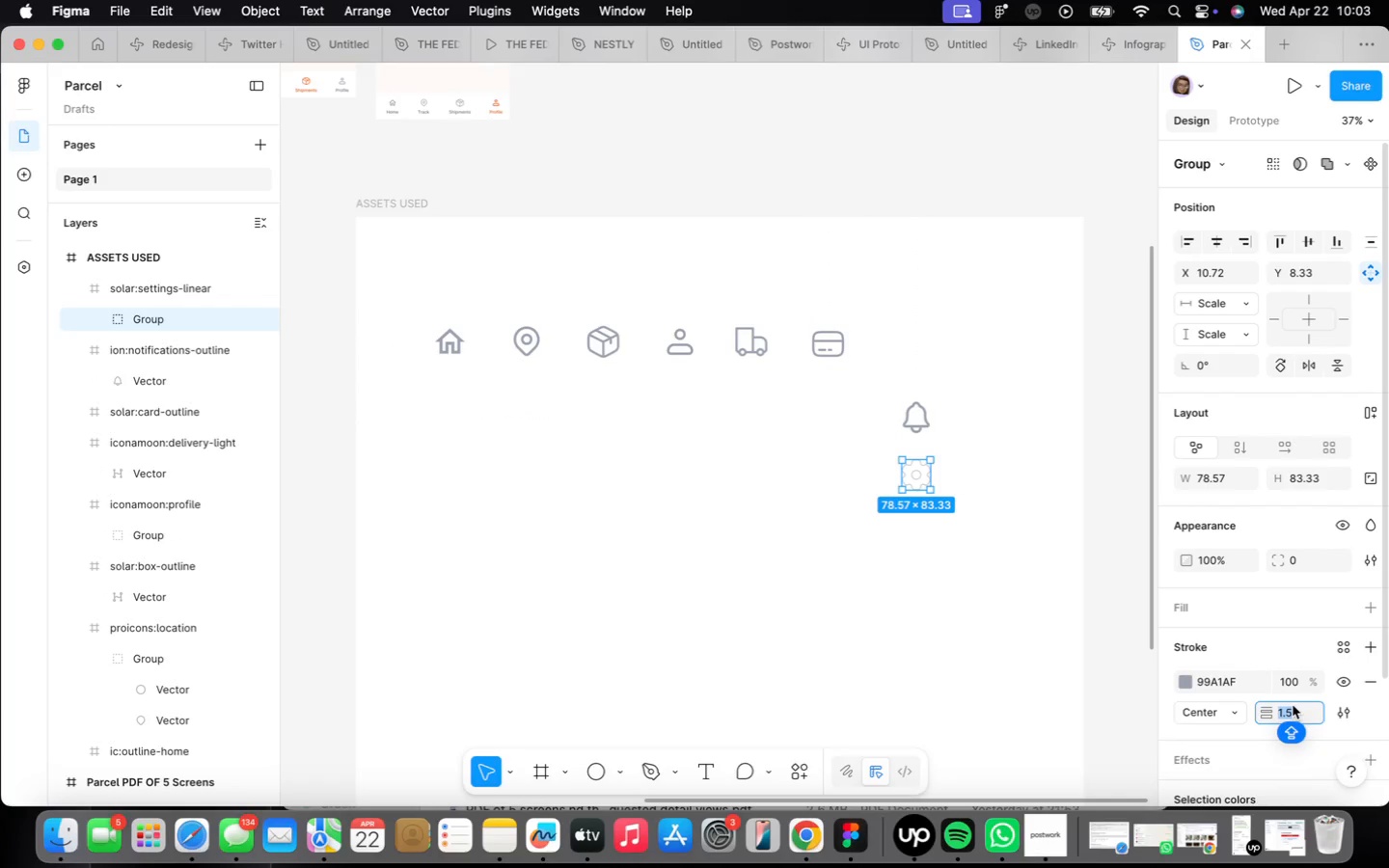 
key(7)
 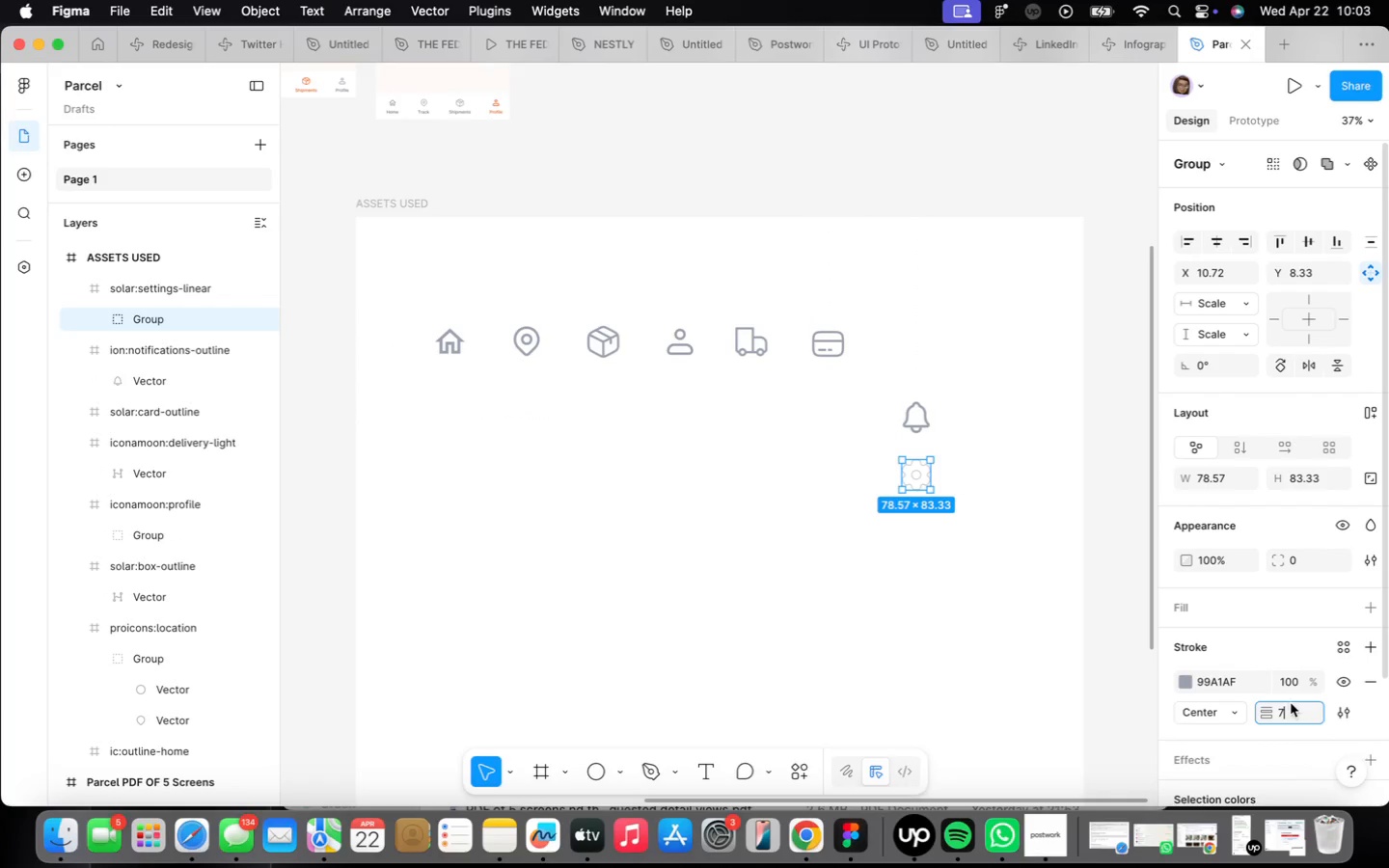 
key(Enter)
 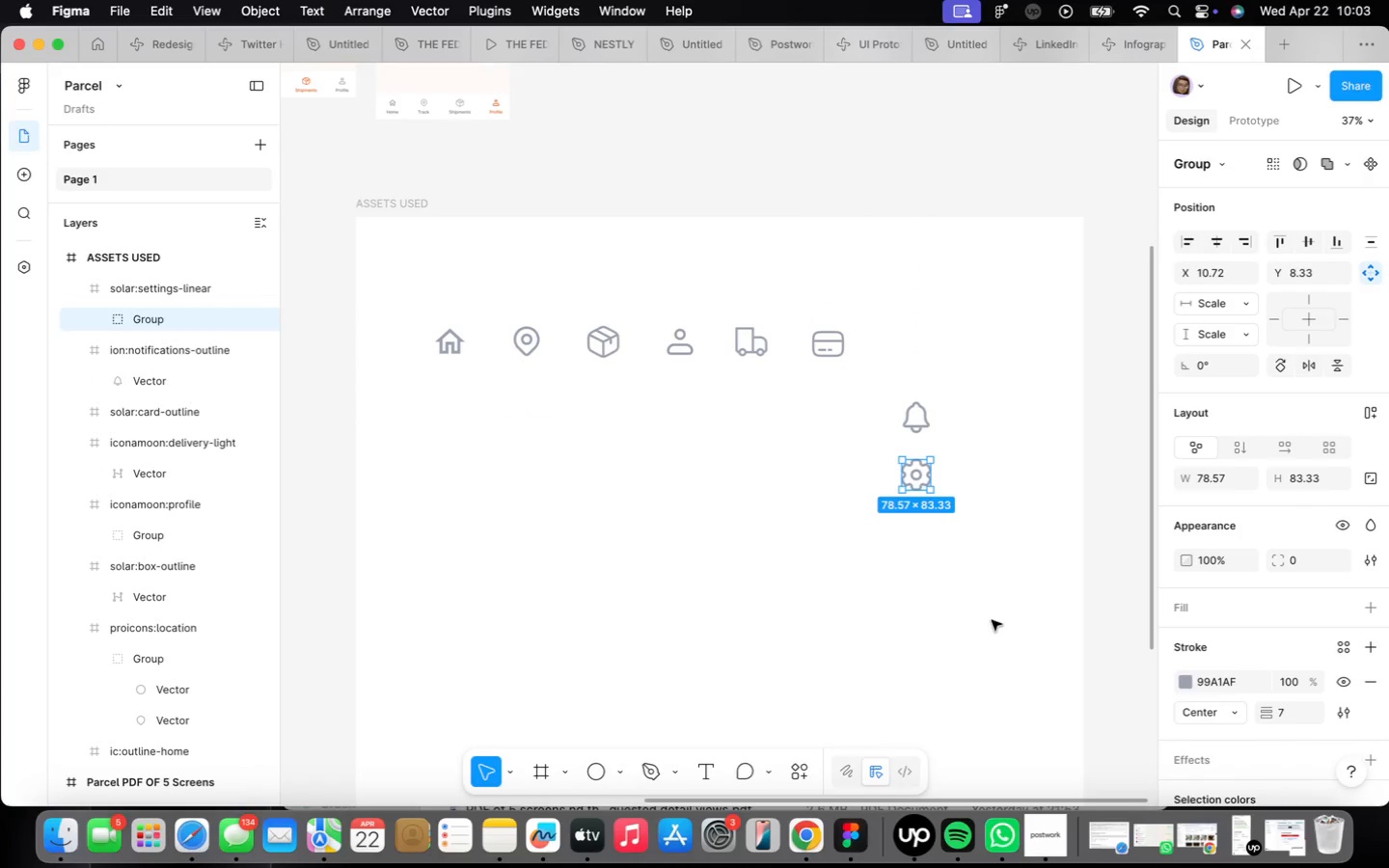 
left_click([939, 589])
 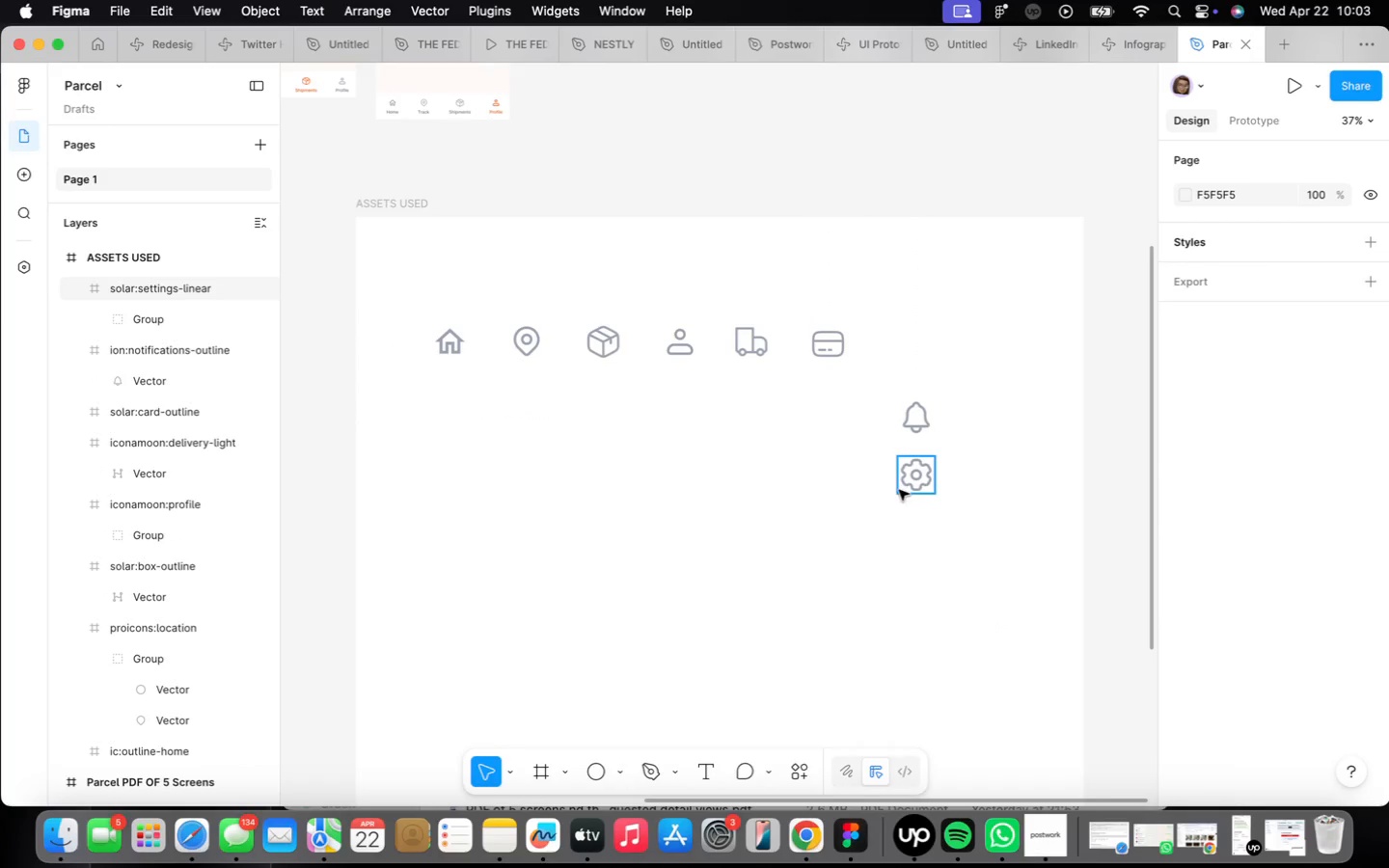 
left_click([923, 488])
 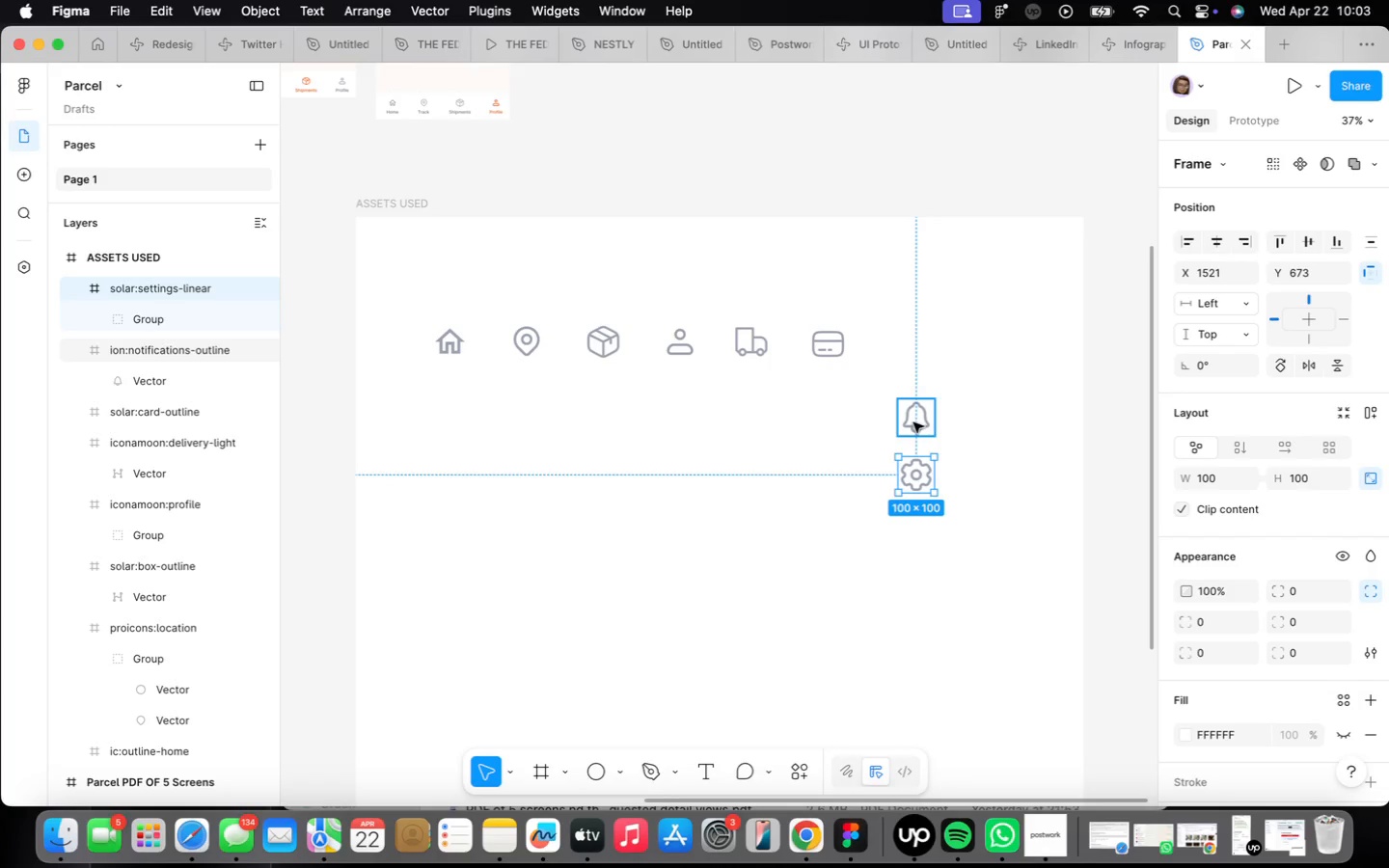 
left_click([913, 422])
 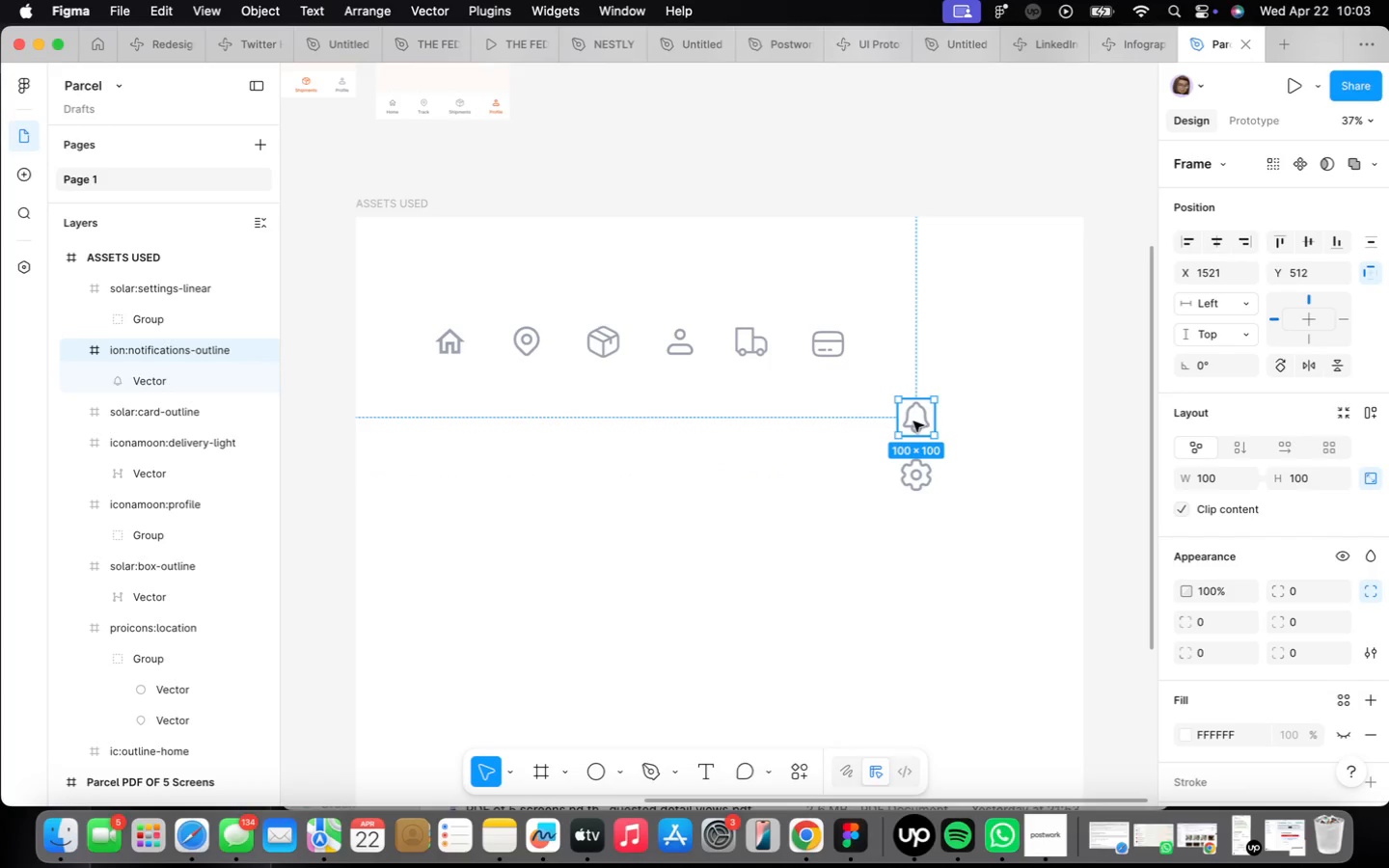 
left_click_drag(start_coordinate=[915, 421], to_coordinate=[887, 349])
 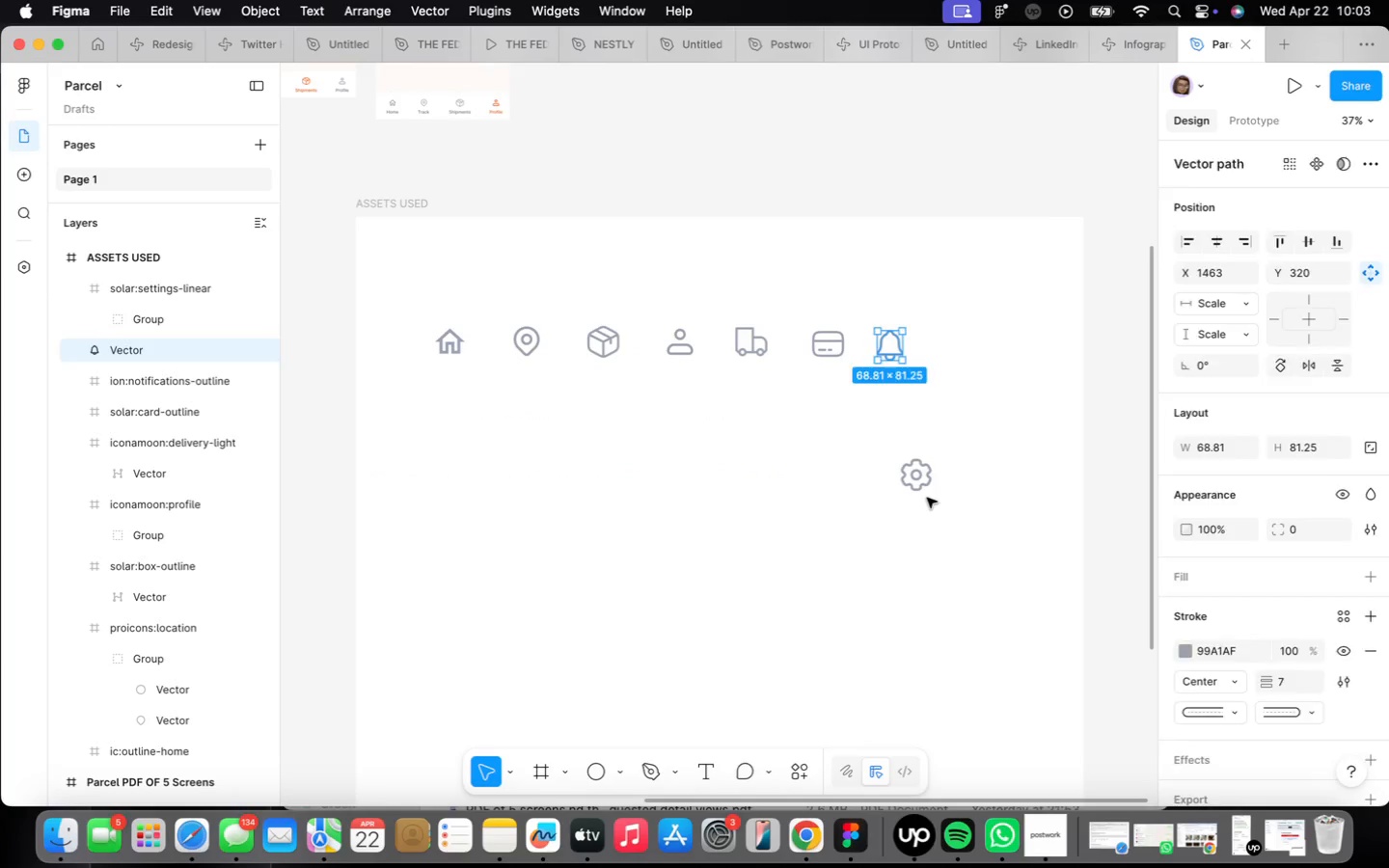 
double_click([924, 488])
 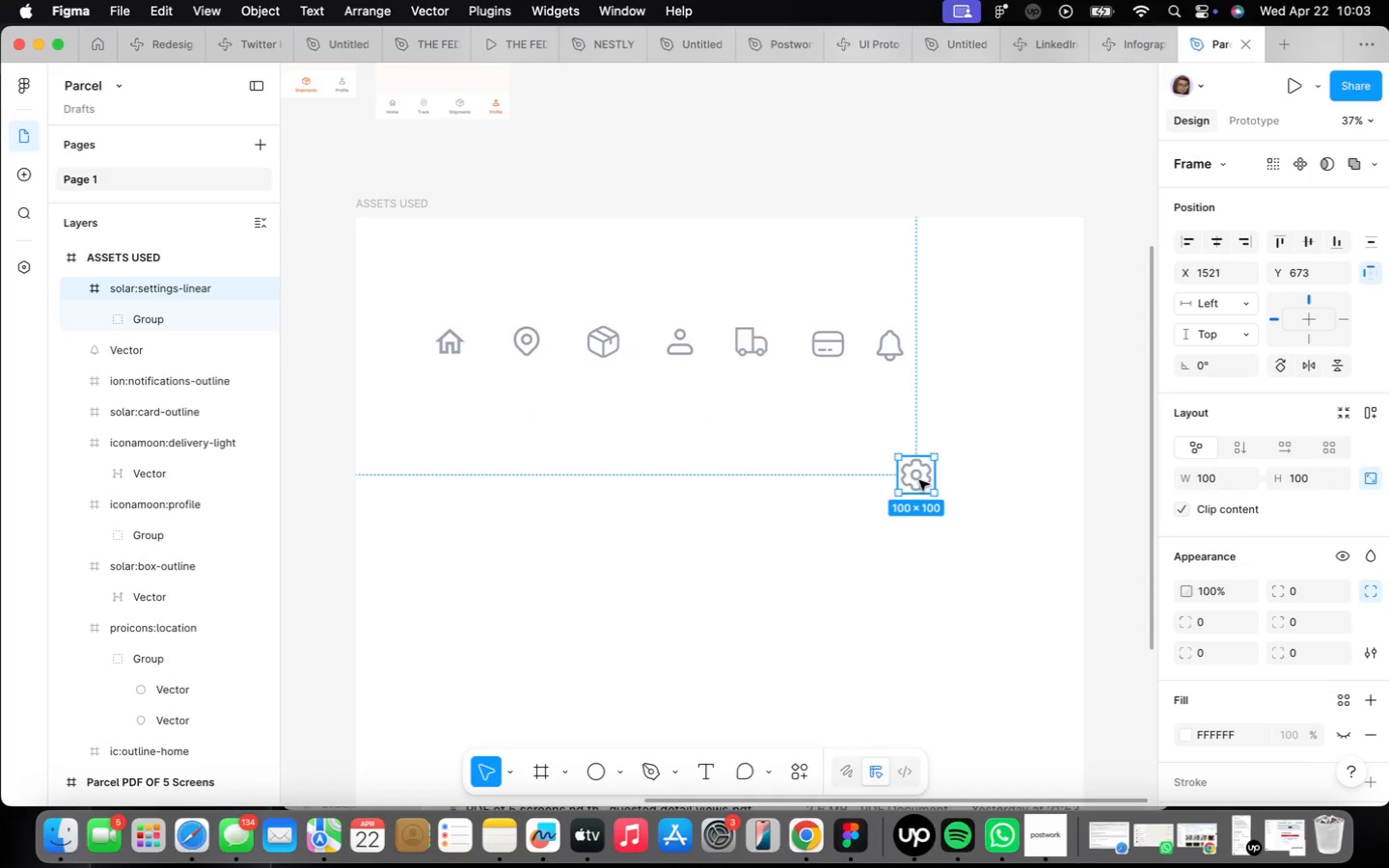 
left_click_drag(start_coordinate=[919, 480], to_coordinate=[965, 350])
 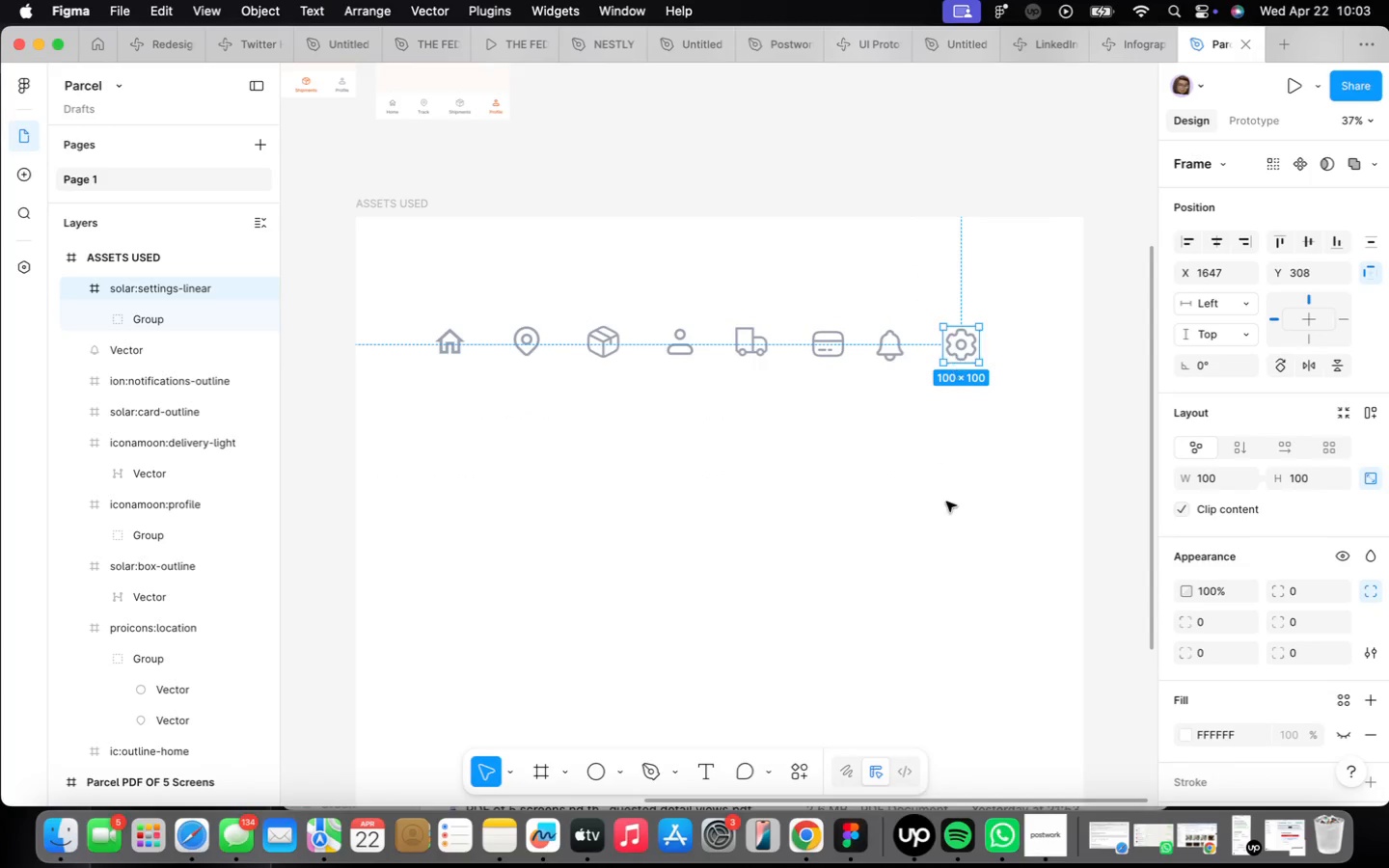 
left_click([946, 502])
 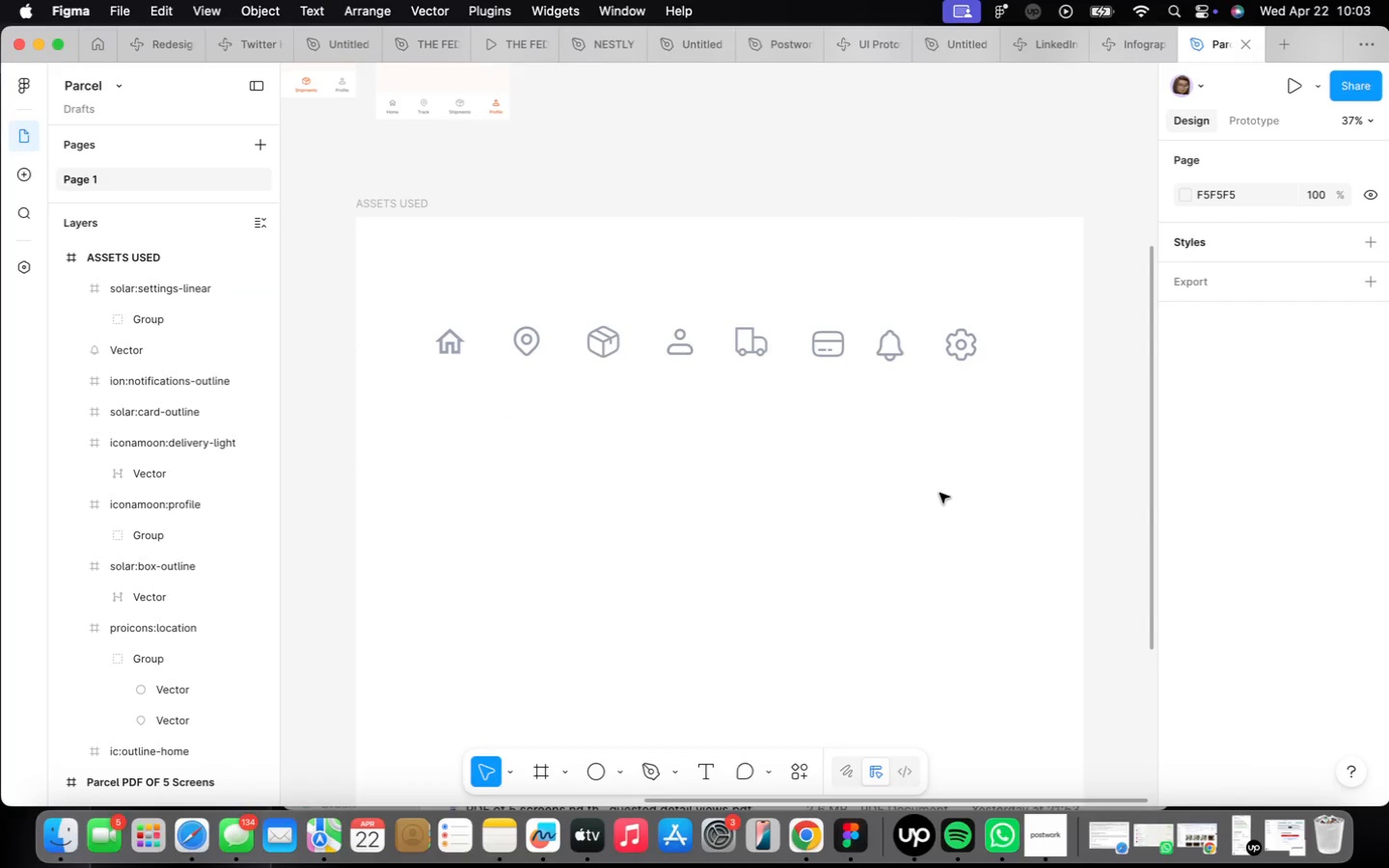 
scroll: coordinate [937, 489], scroll_direction: down, amount: 8.0
 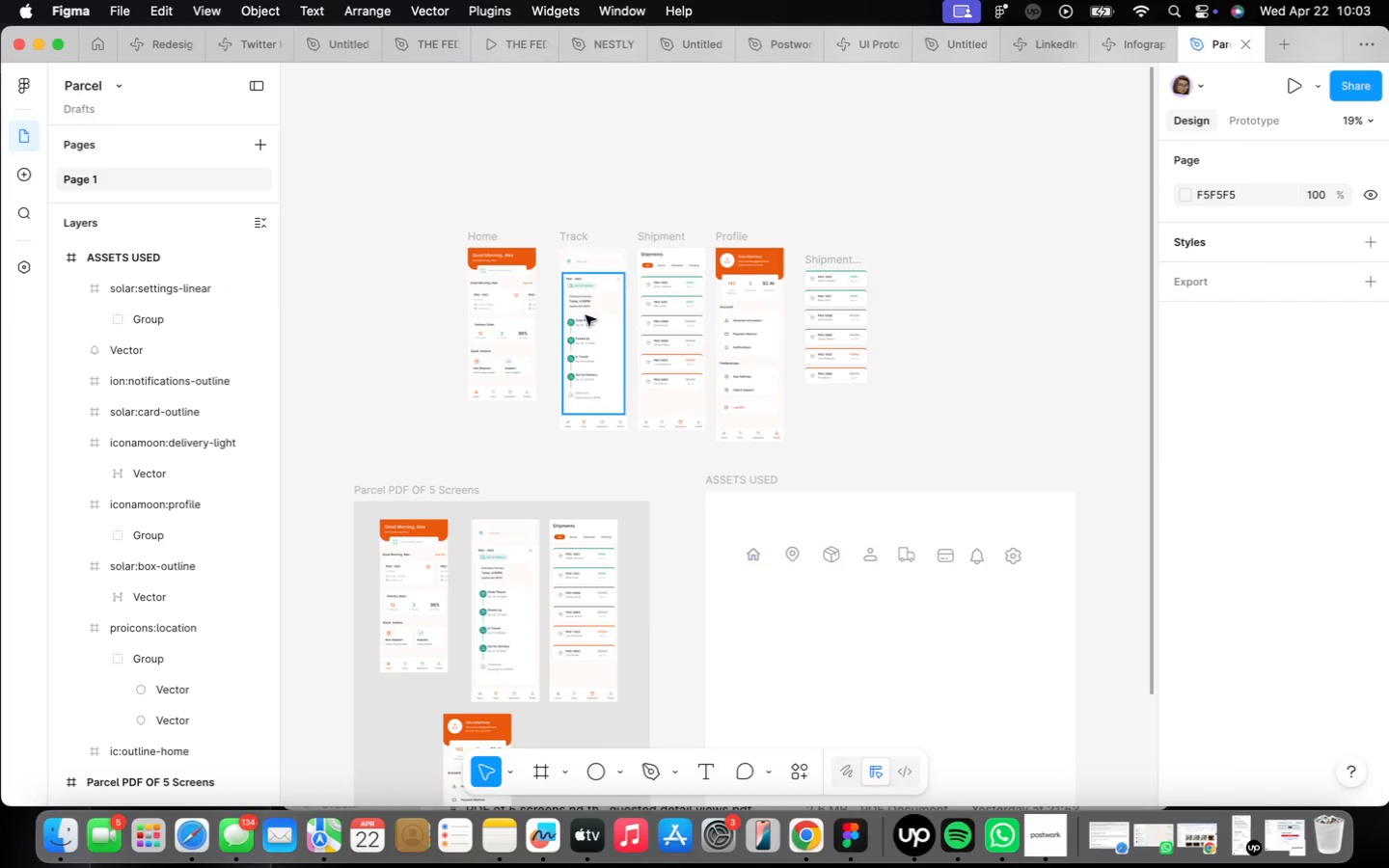 
scroll: coordinate [675, 322], scroll_direction: up, amount: 14.0
 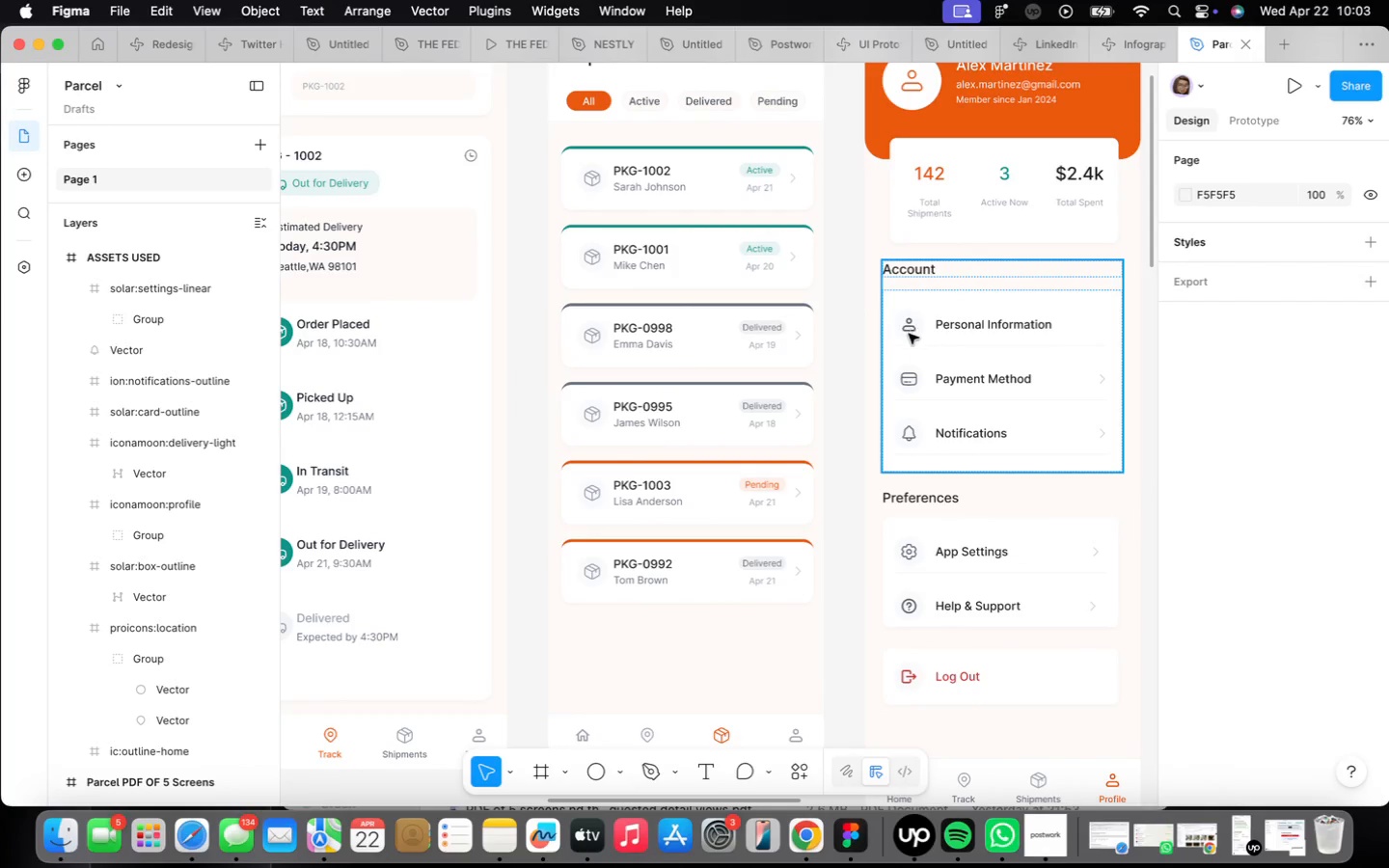 
scroll: coordinate [963, 408], scroll_direction: down, amount: 6.0
 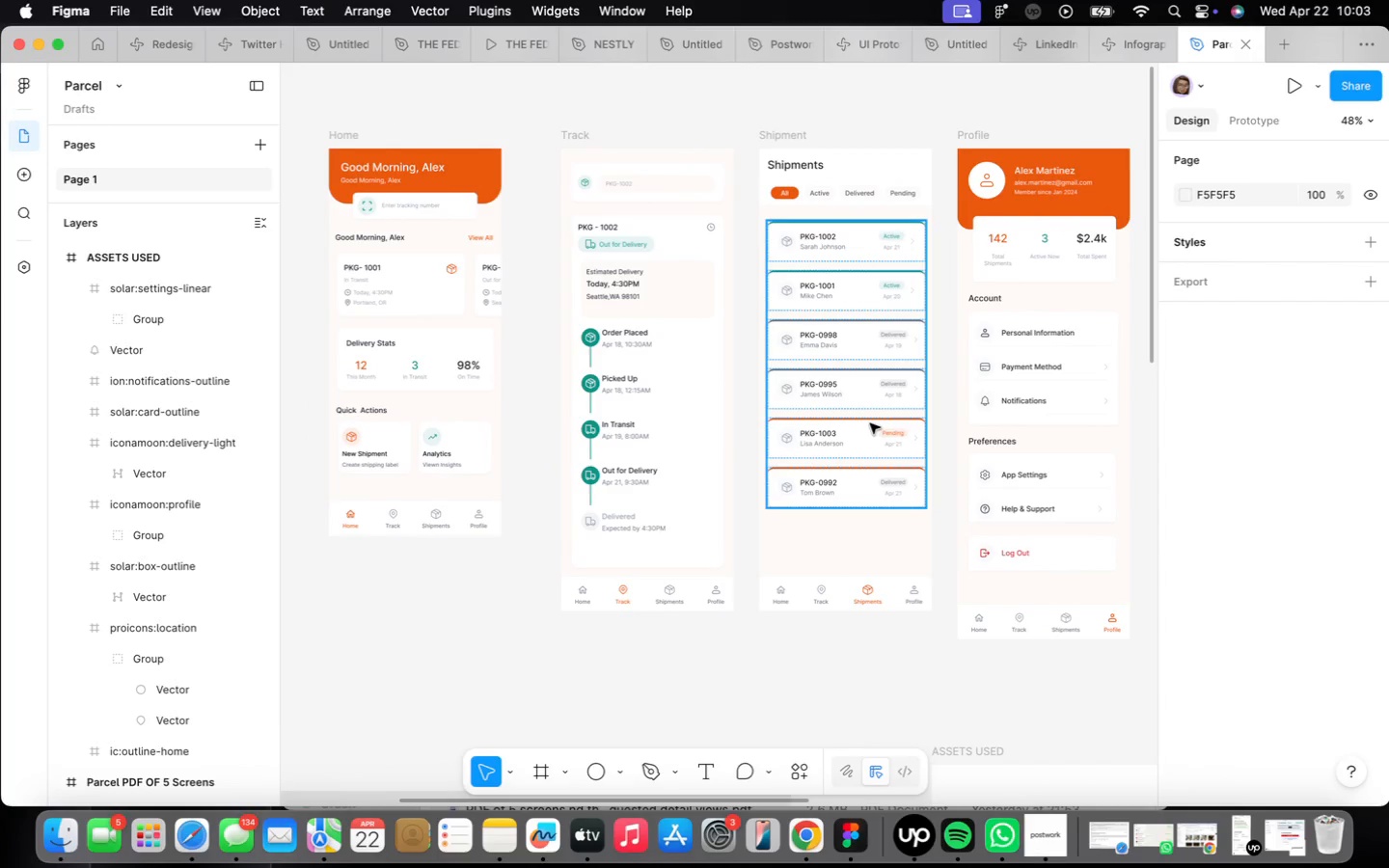 
wait(6.25)
 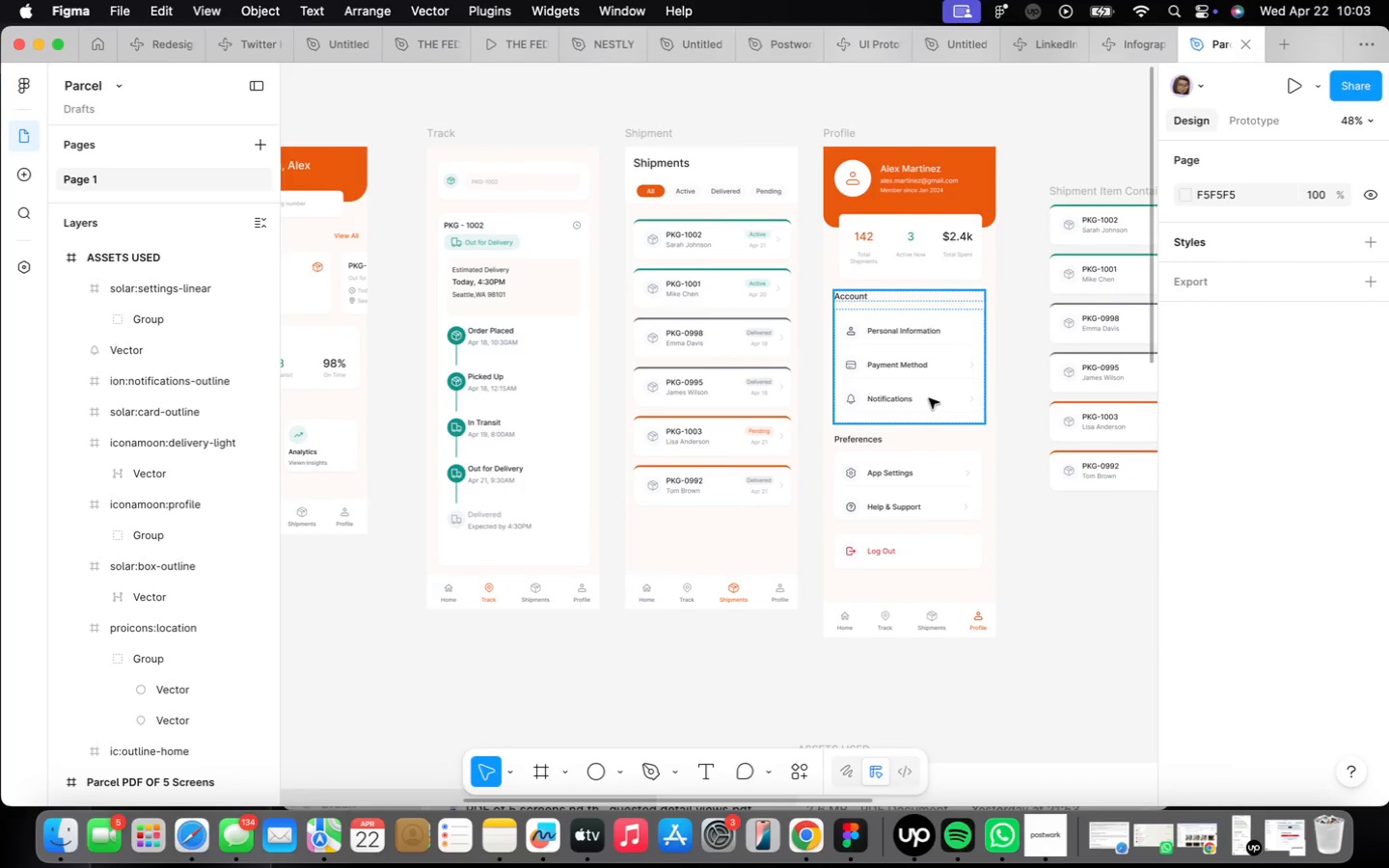 
scroll: coordinate [356, 204], scroll_direction: up, amount: 17.0
 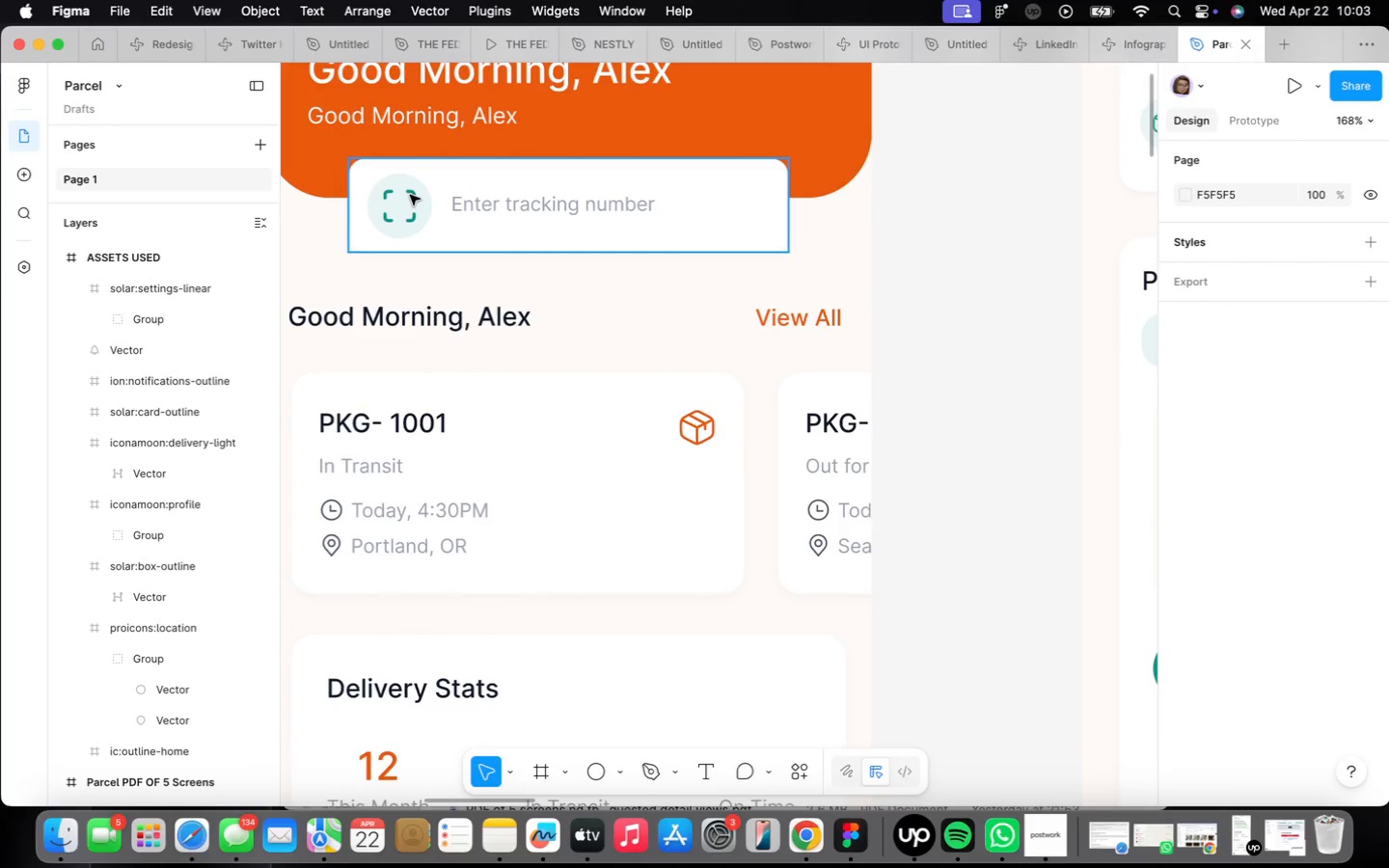 
double_click([410, 197])
 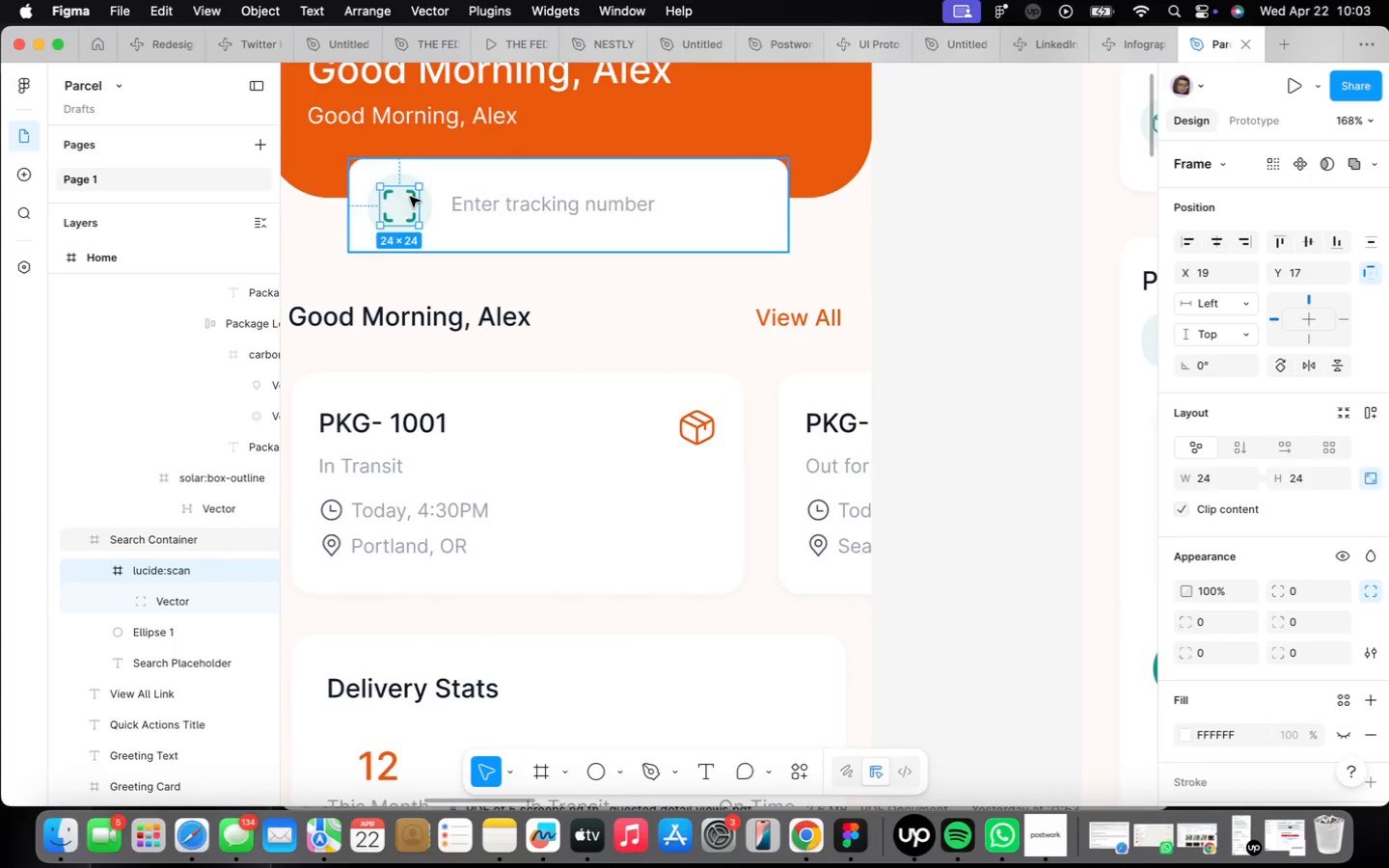 
triple_click([410, 197])
 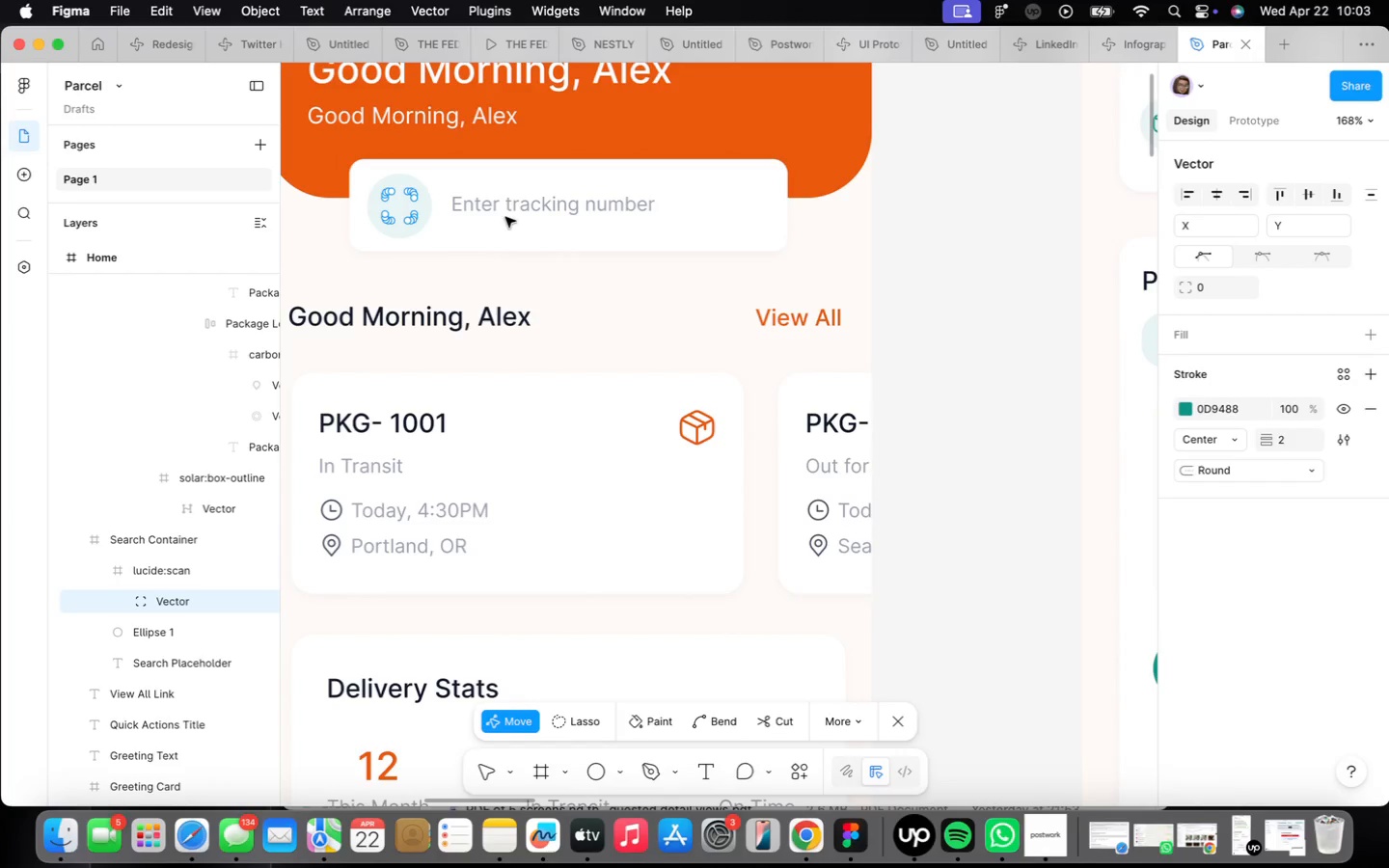 
double_click([504, 211])
 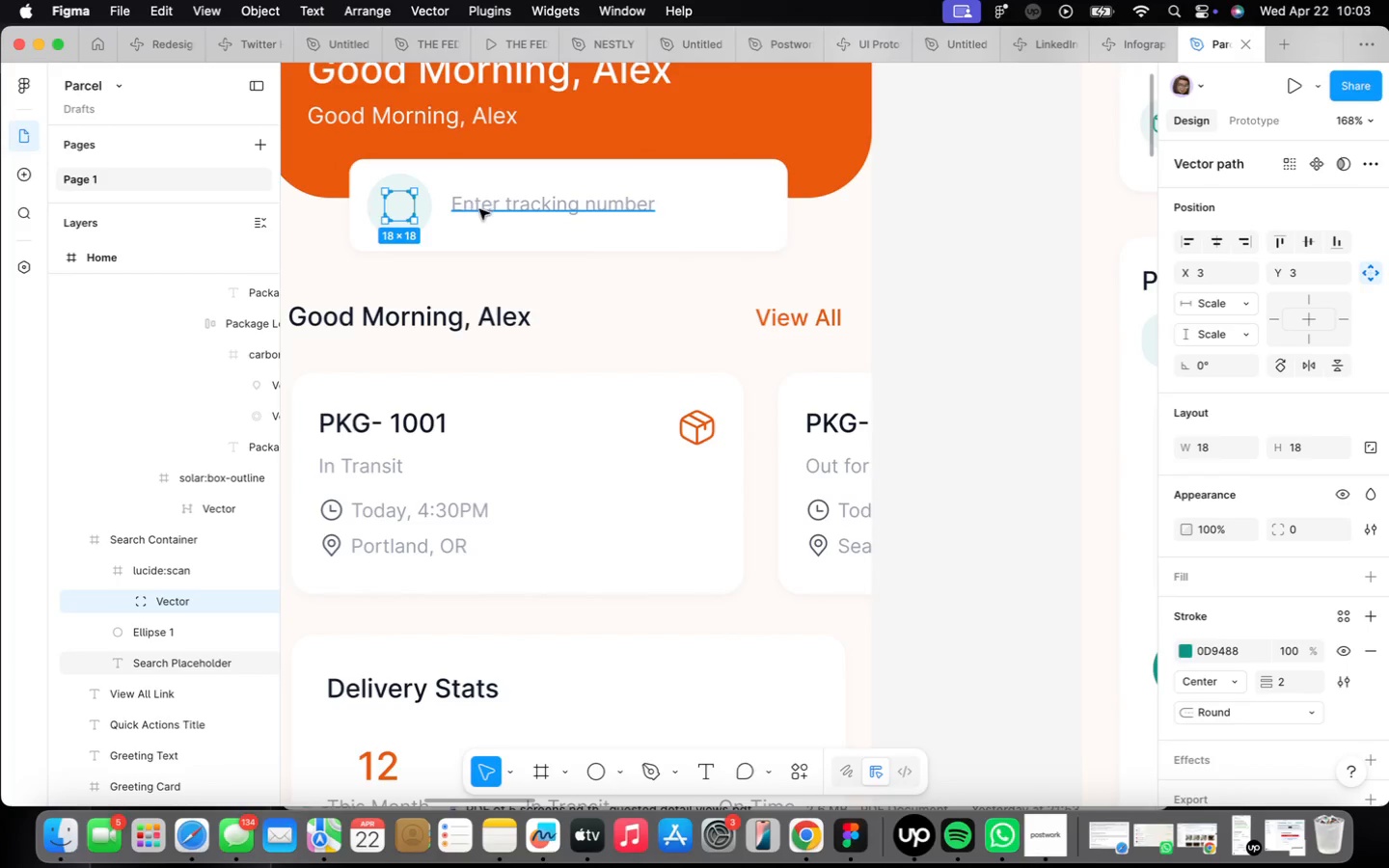 
left_click([406, 211])
 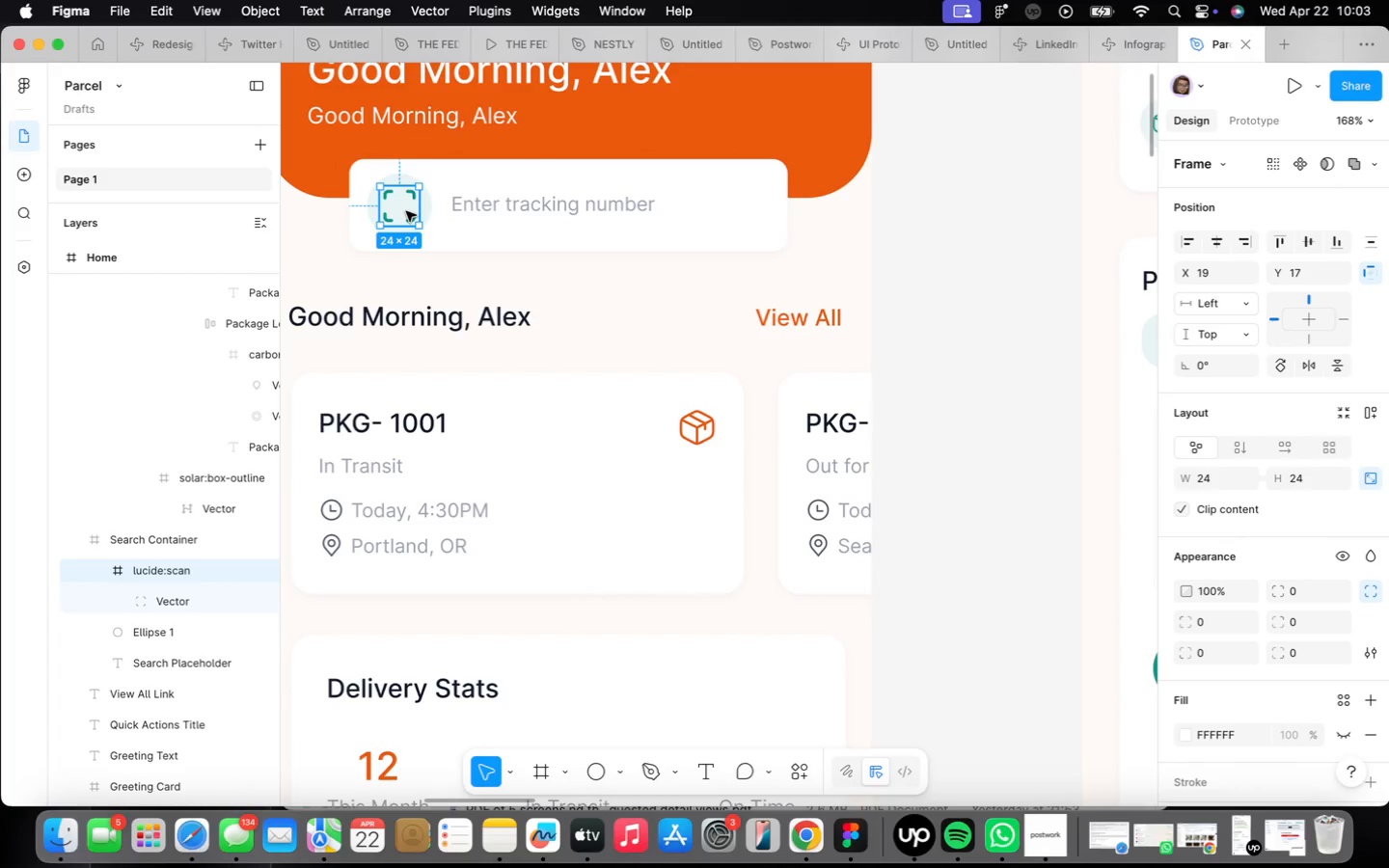 
double_click([407, 211])
 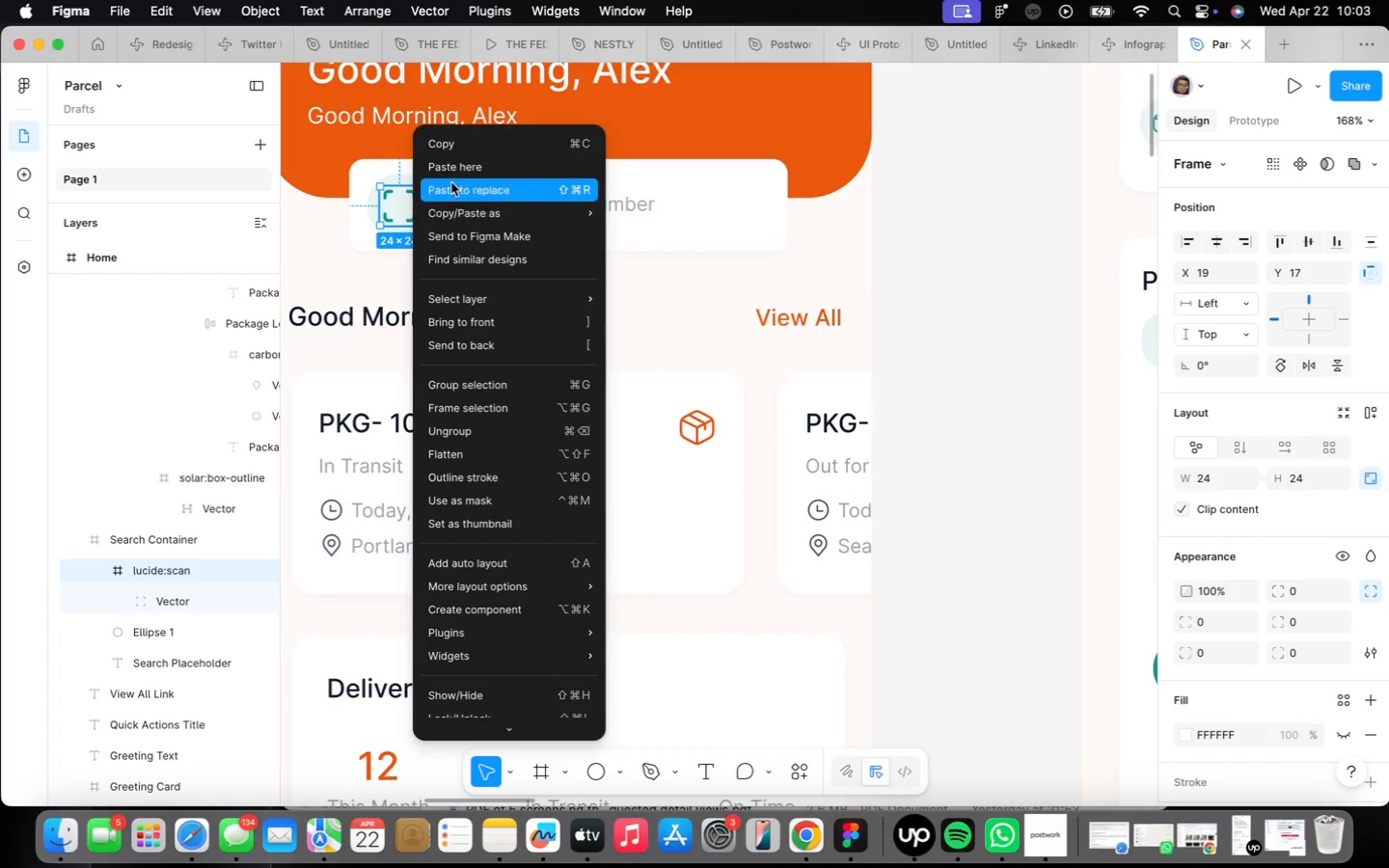 
left_click([494, 149])
 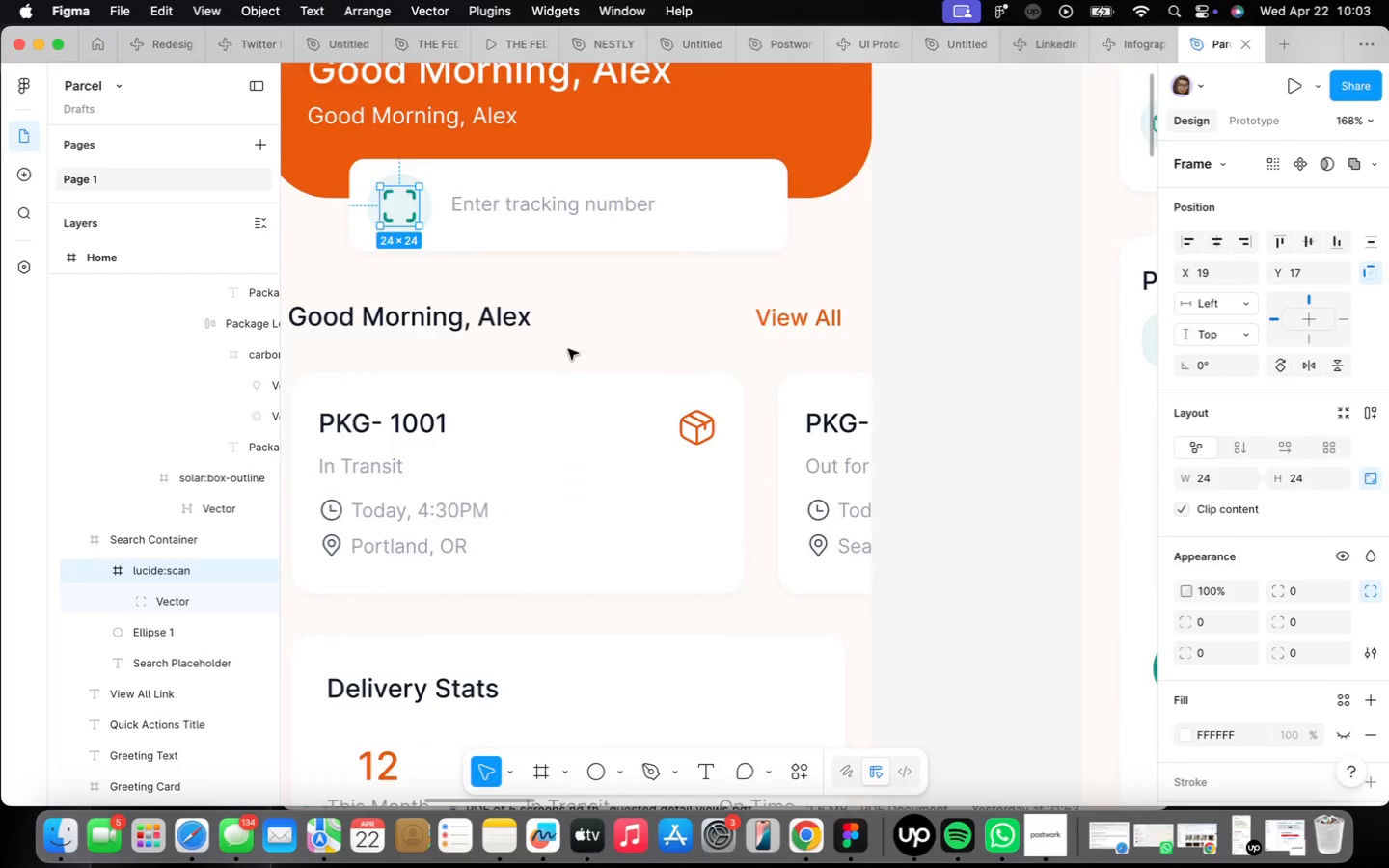 
scroll: coordinate [565, 357], scroll_direction: down, amount: 39.0
 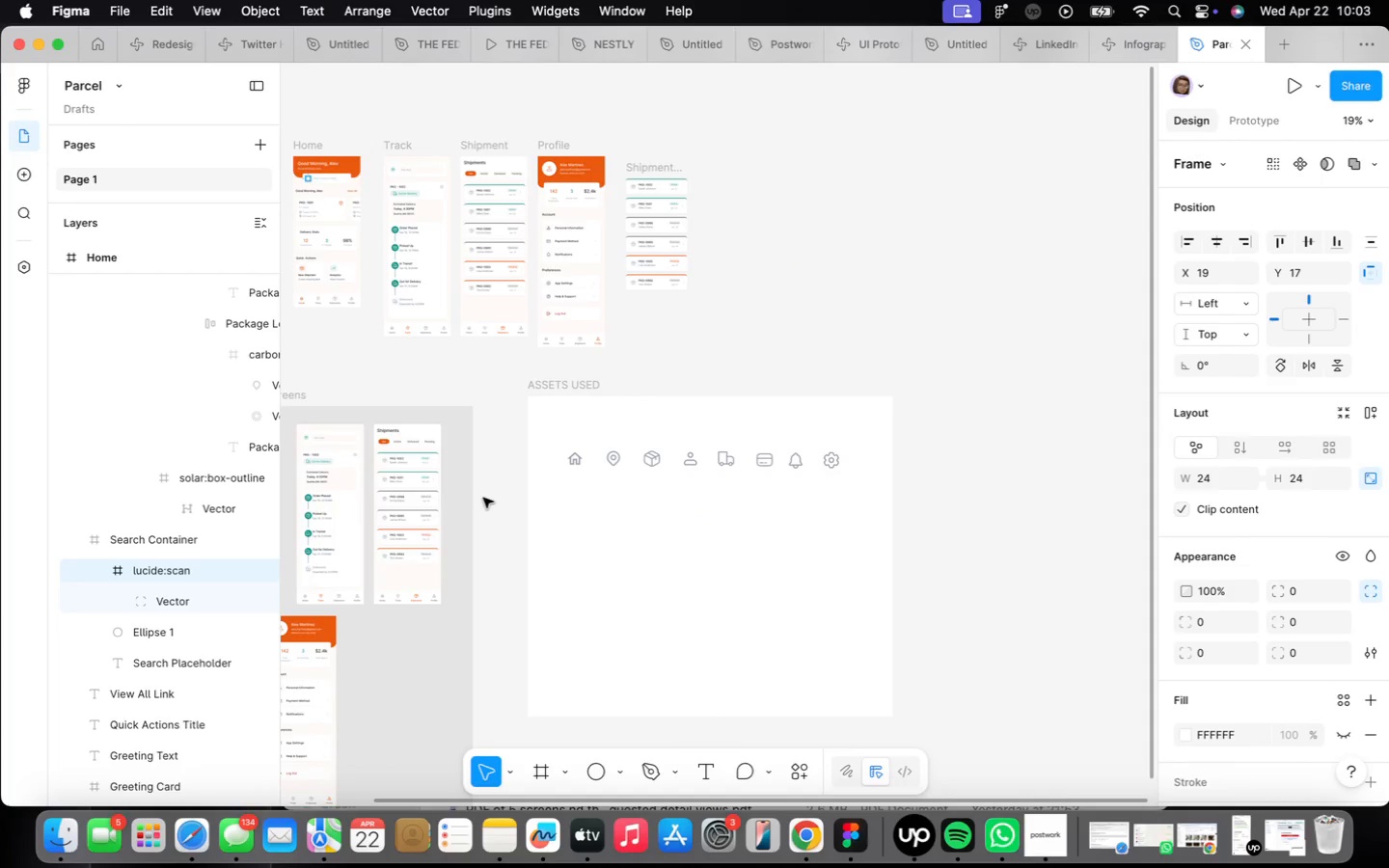 
right_click([566, 500])
 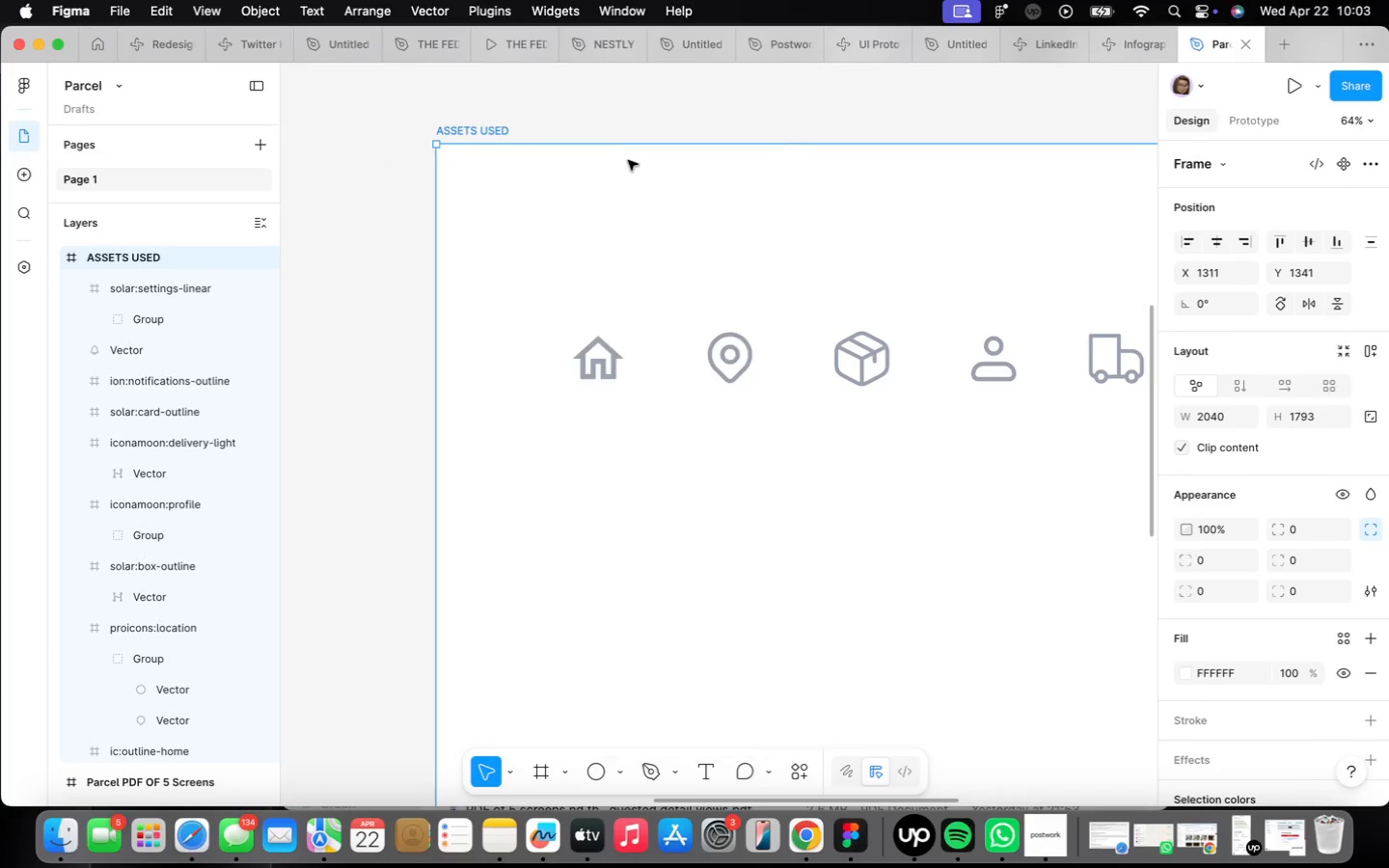 
scroll: coordinate [566, 500], scroll_direction: up, amount: 17.0
 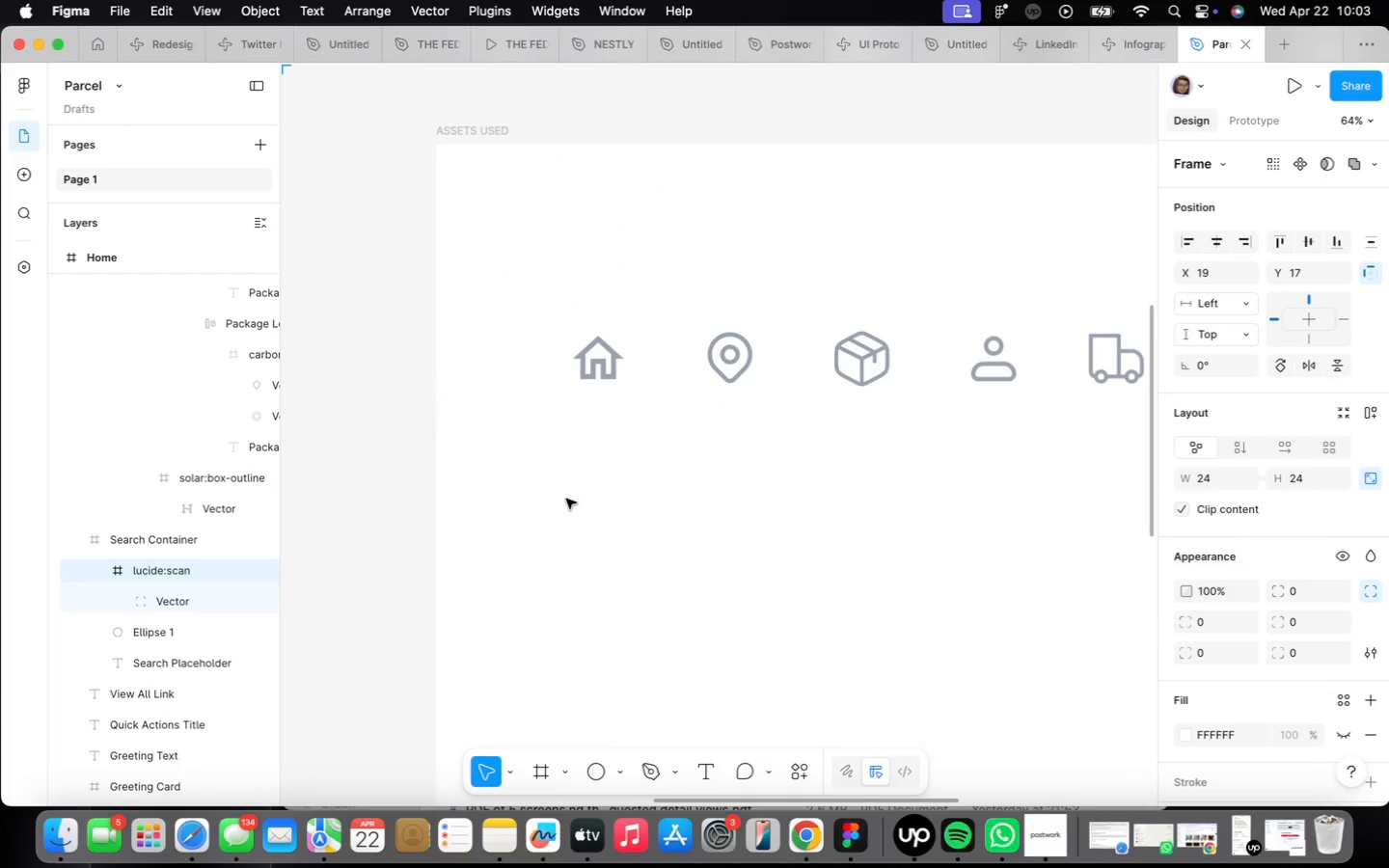 
left_click_drag(start_coordinate=[633, 171], to_coordinate=[596, 478])
 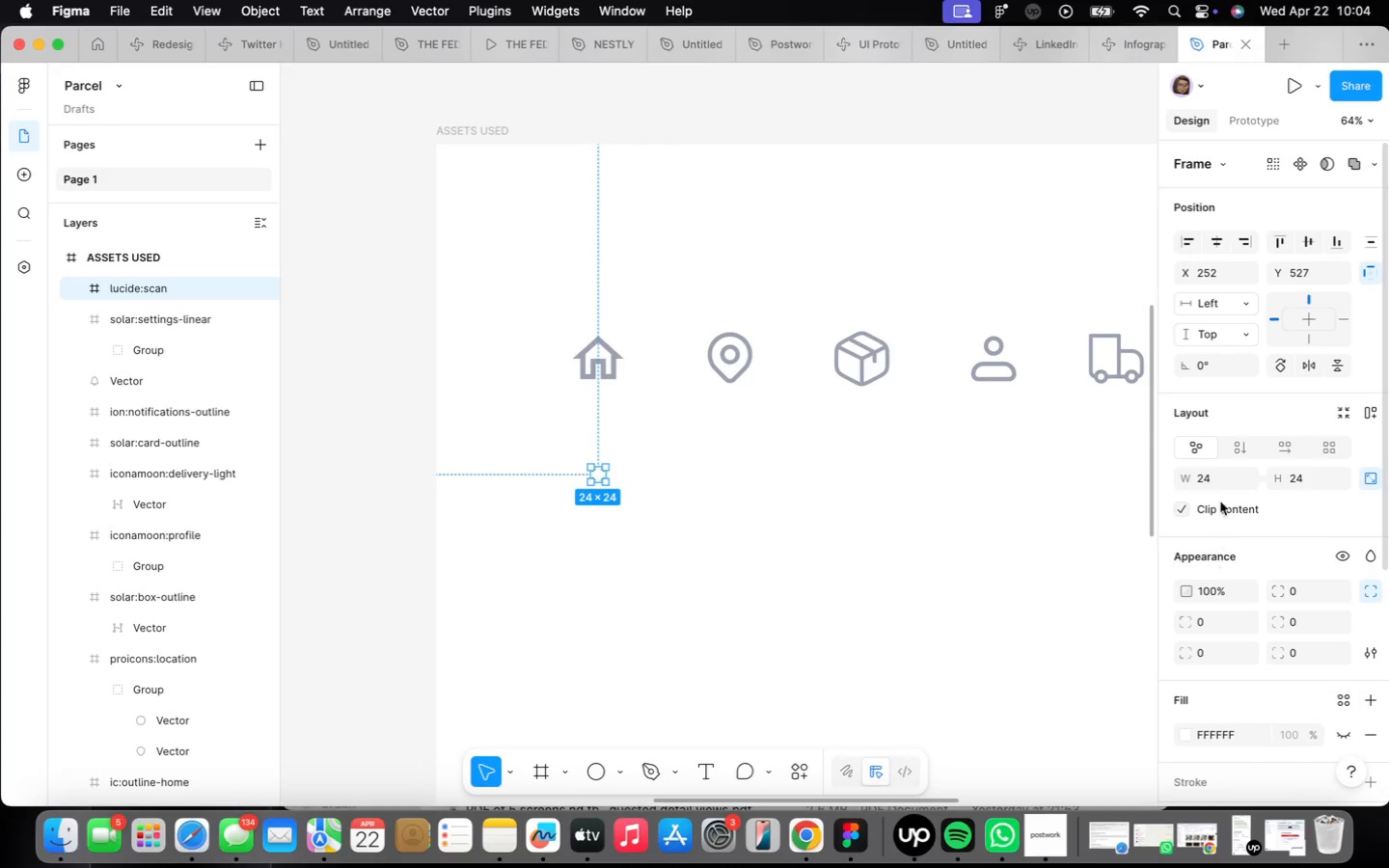 
left_click([1222, 482])
 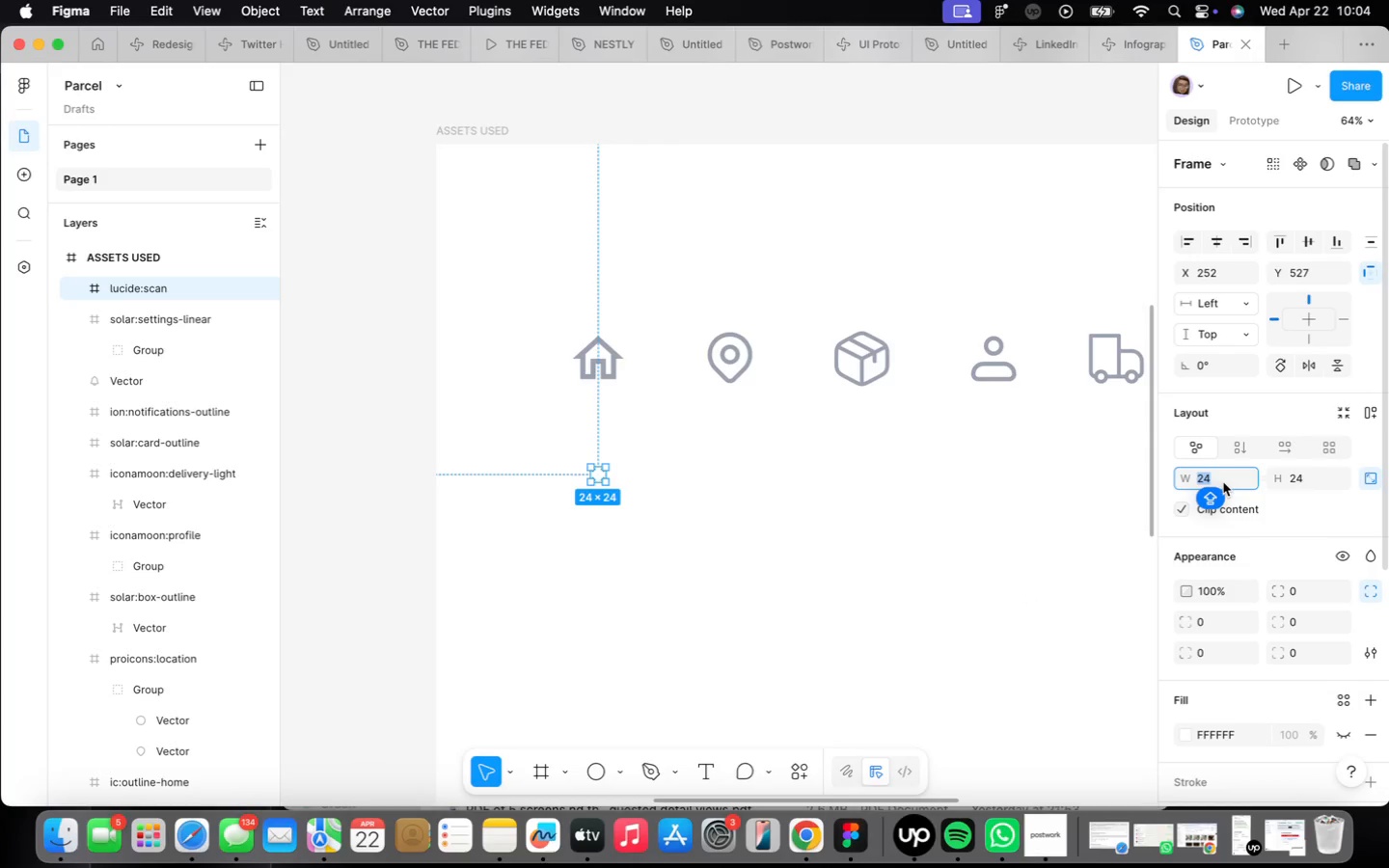 
type(100)
 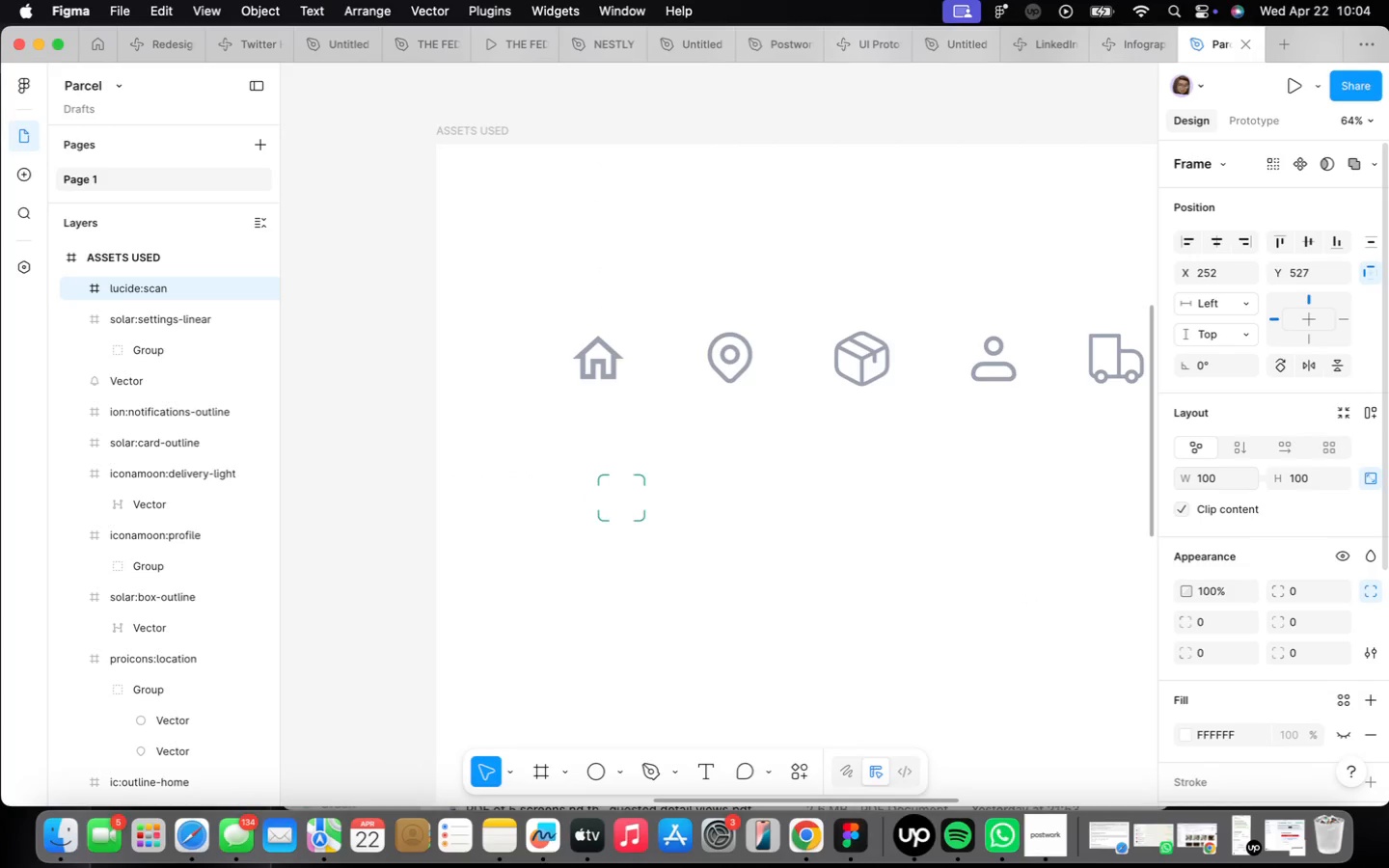 
key(Enter)
 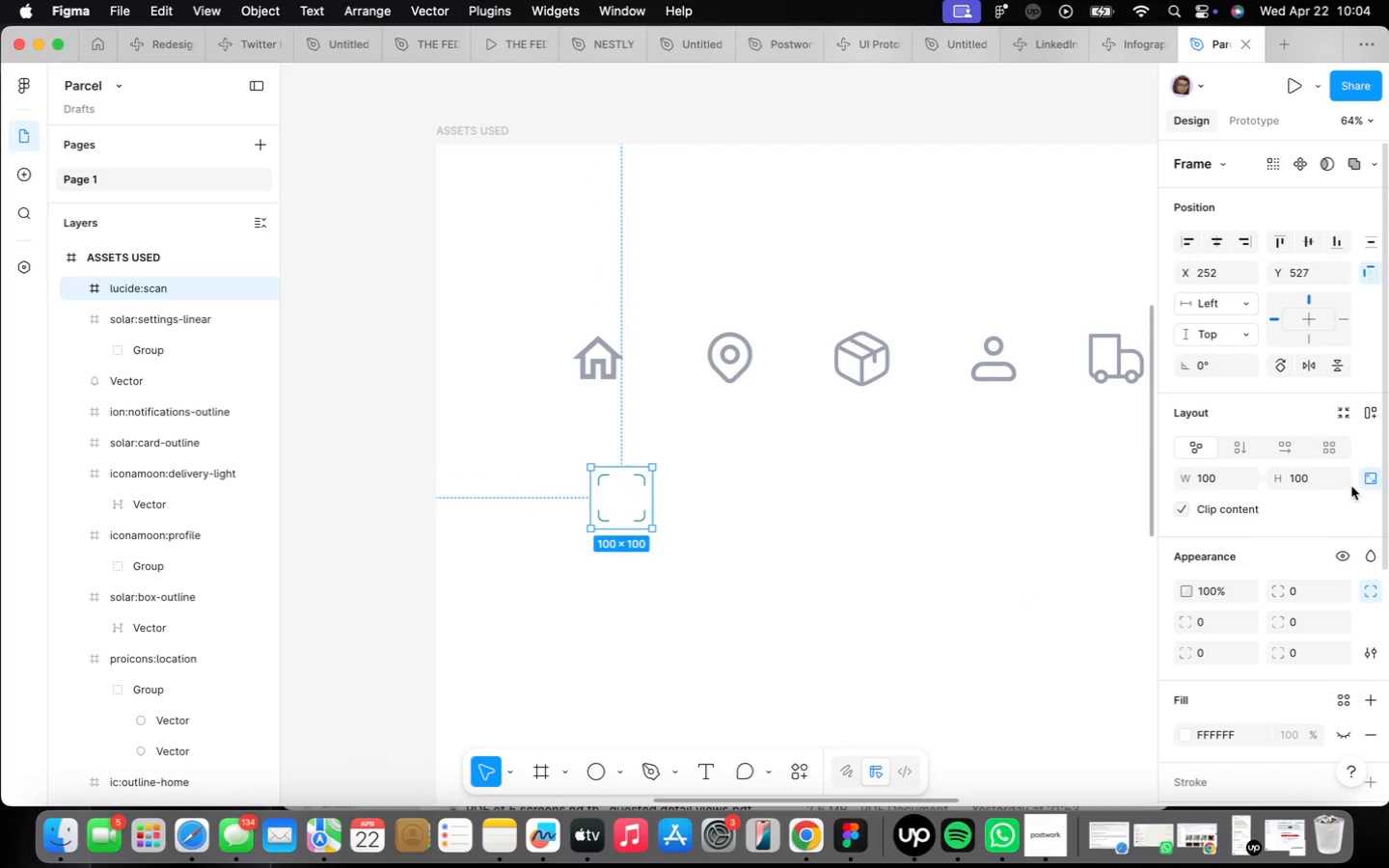 
scroll: coordinate [1299, 566], scroll_direction: down, amount: 13.0
 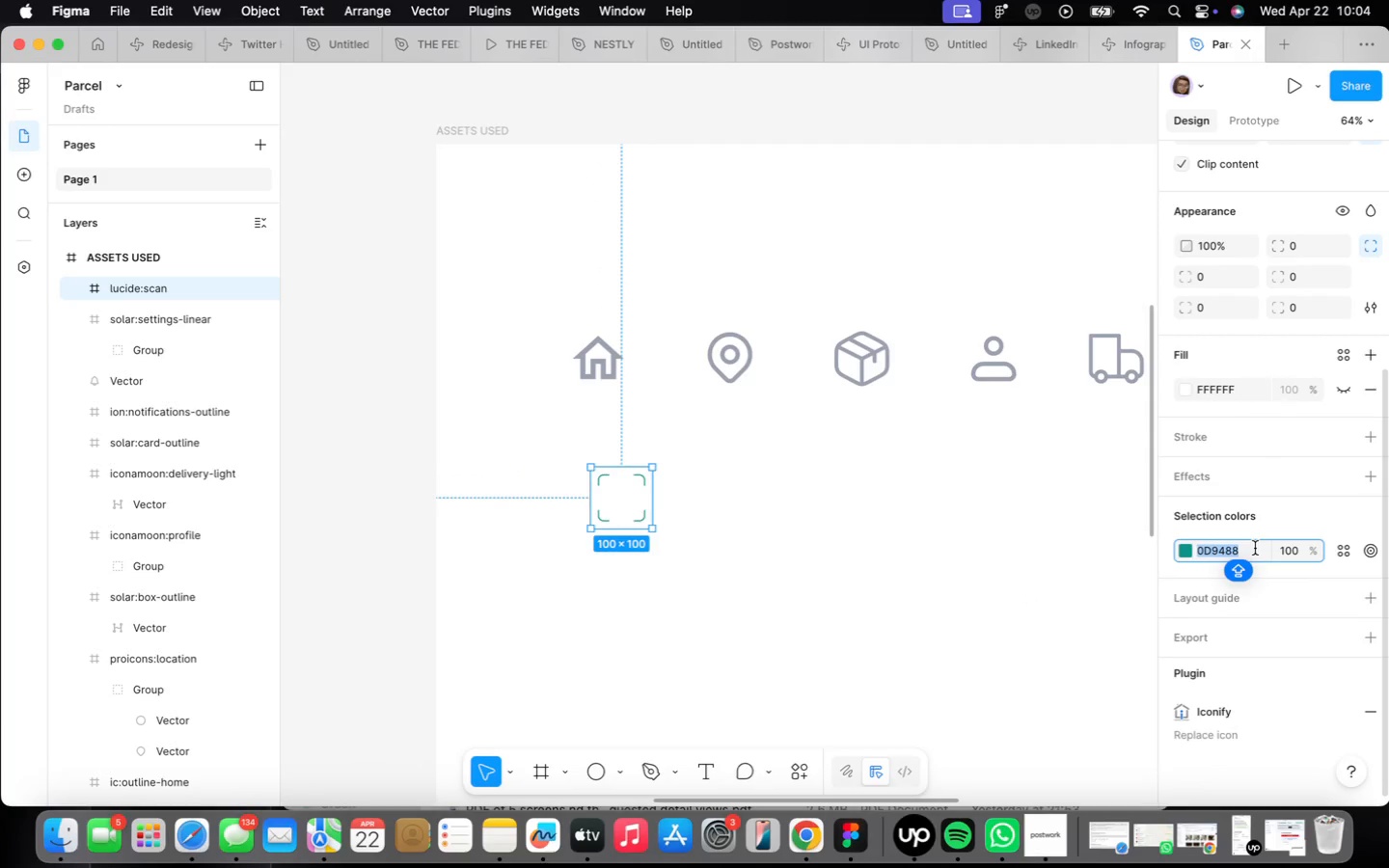 
type(99A1AF)
 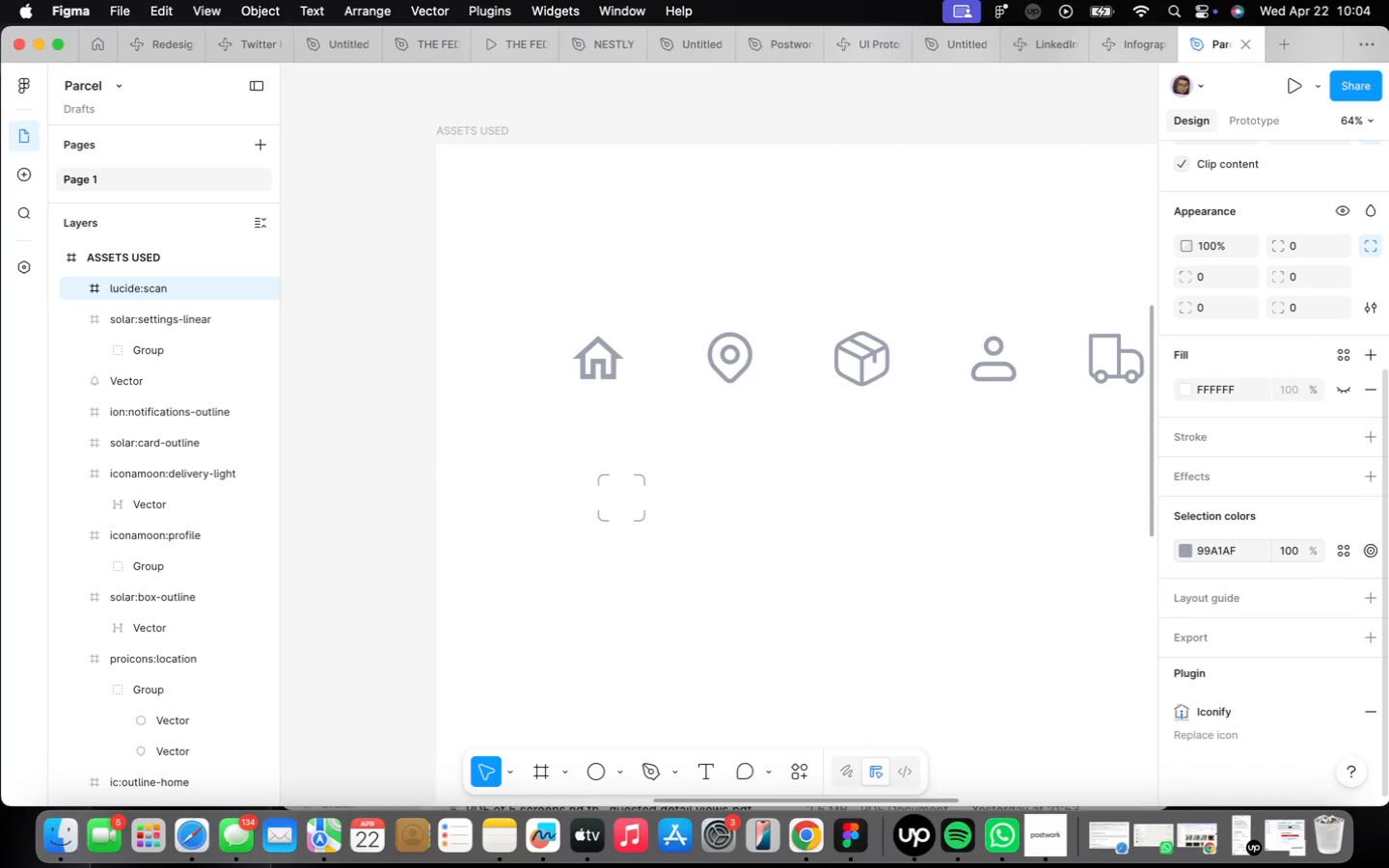 
key(Enter)
 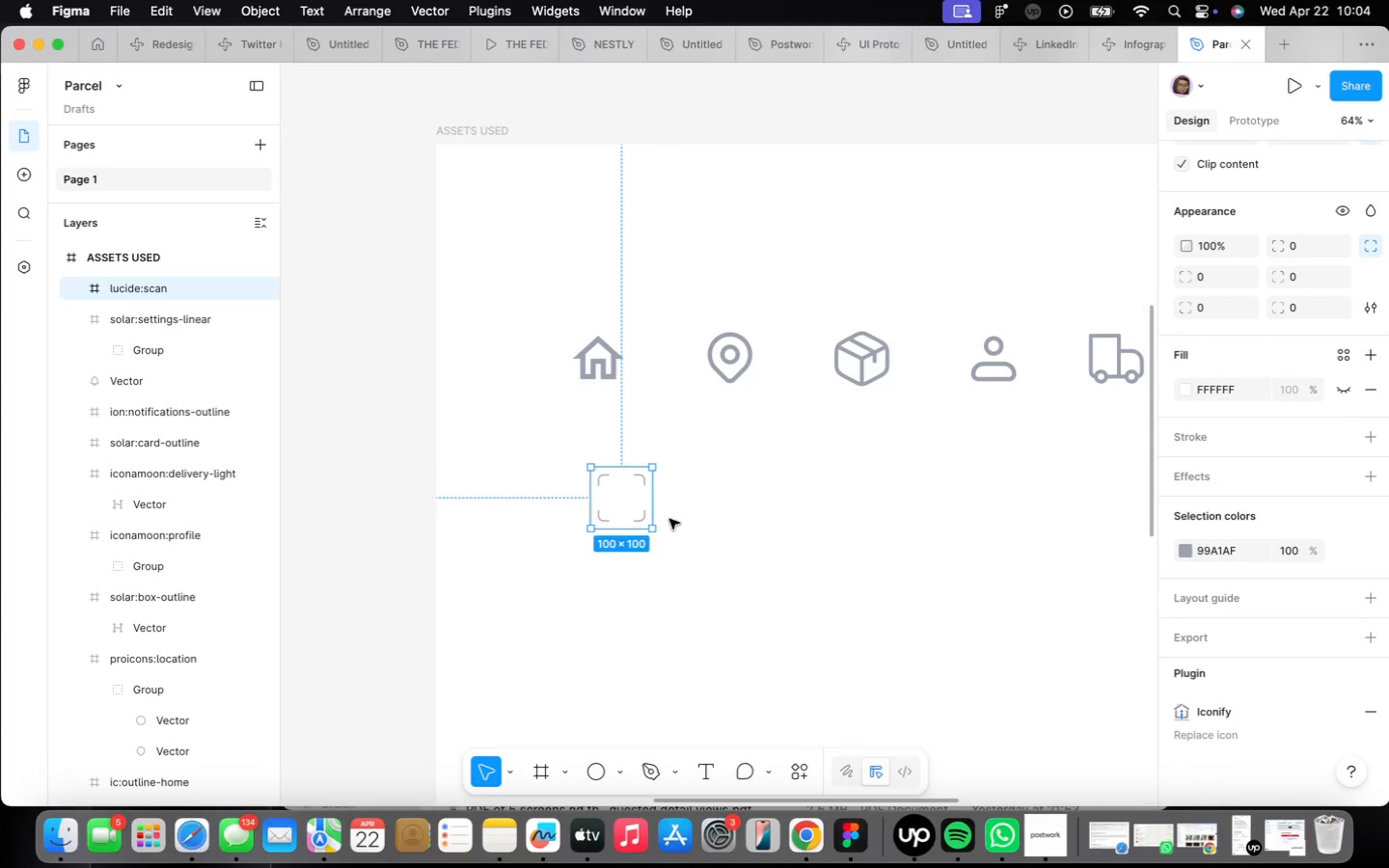 
double_click([635, 511])
 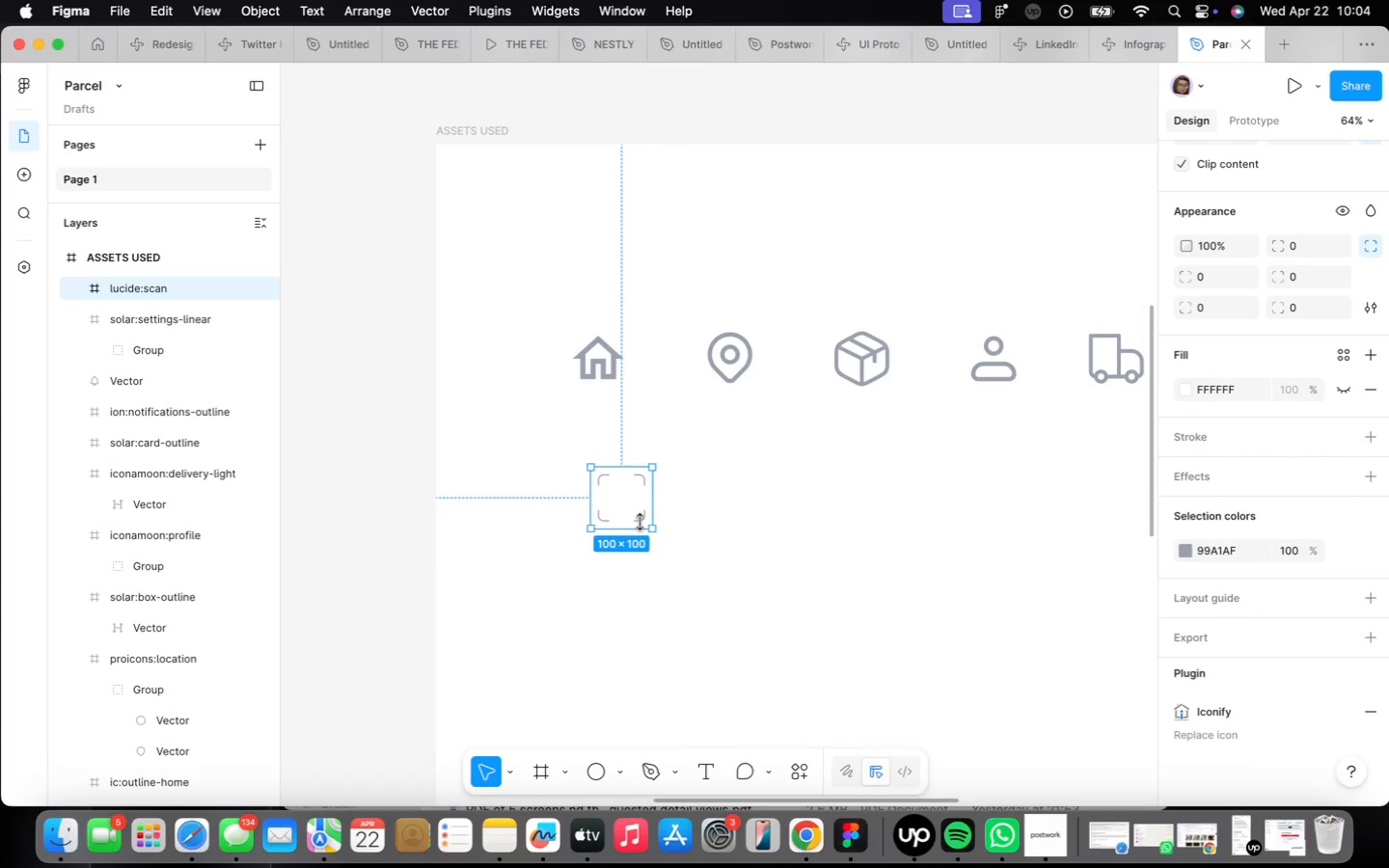 
double_click([640, 522])
 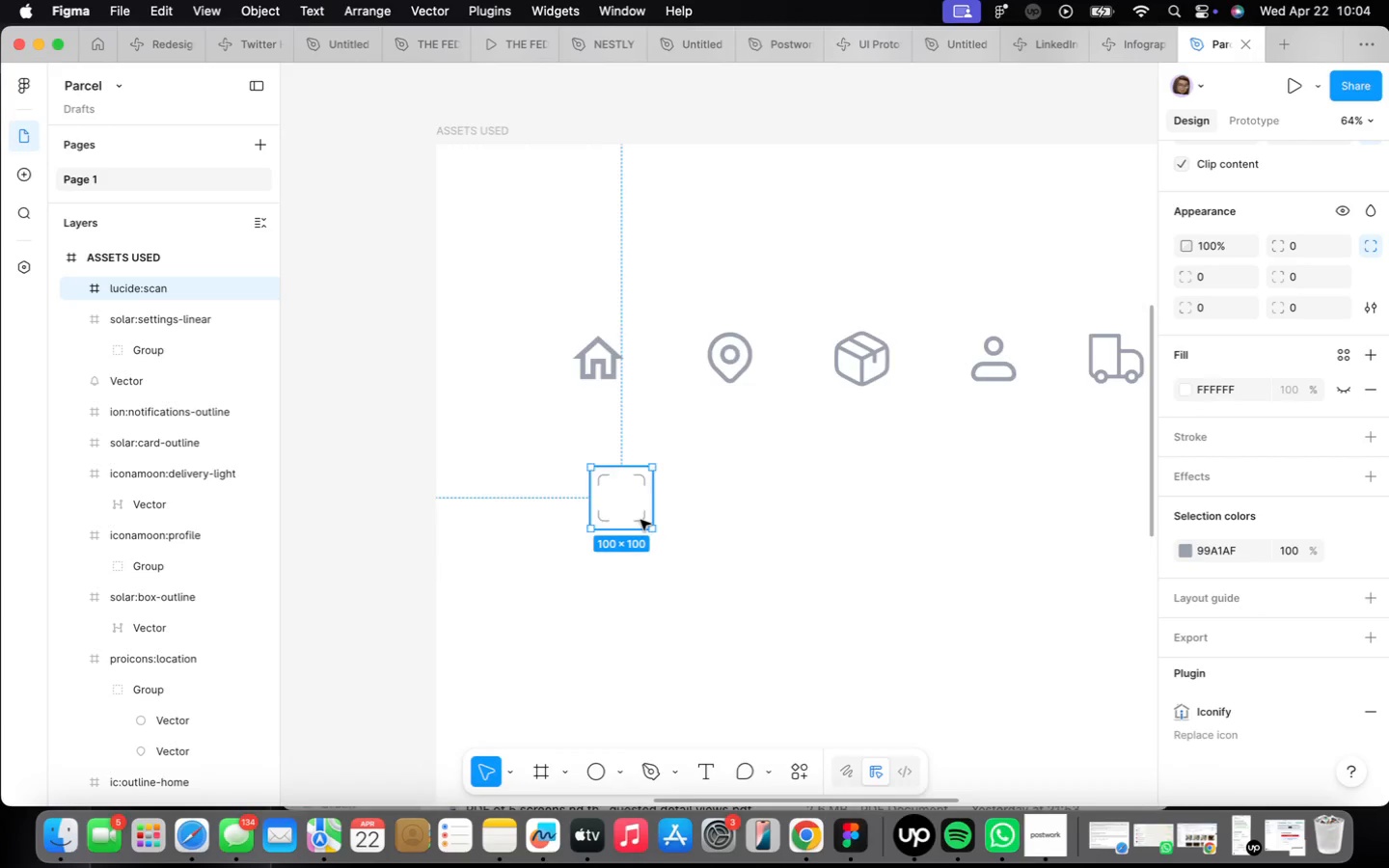 
double_click([640, 521])
 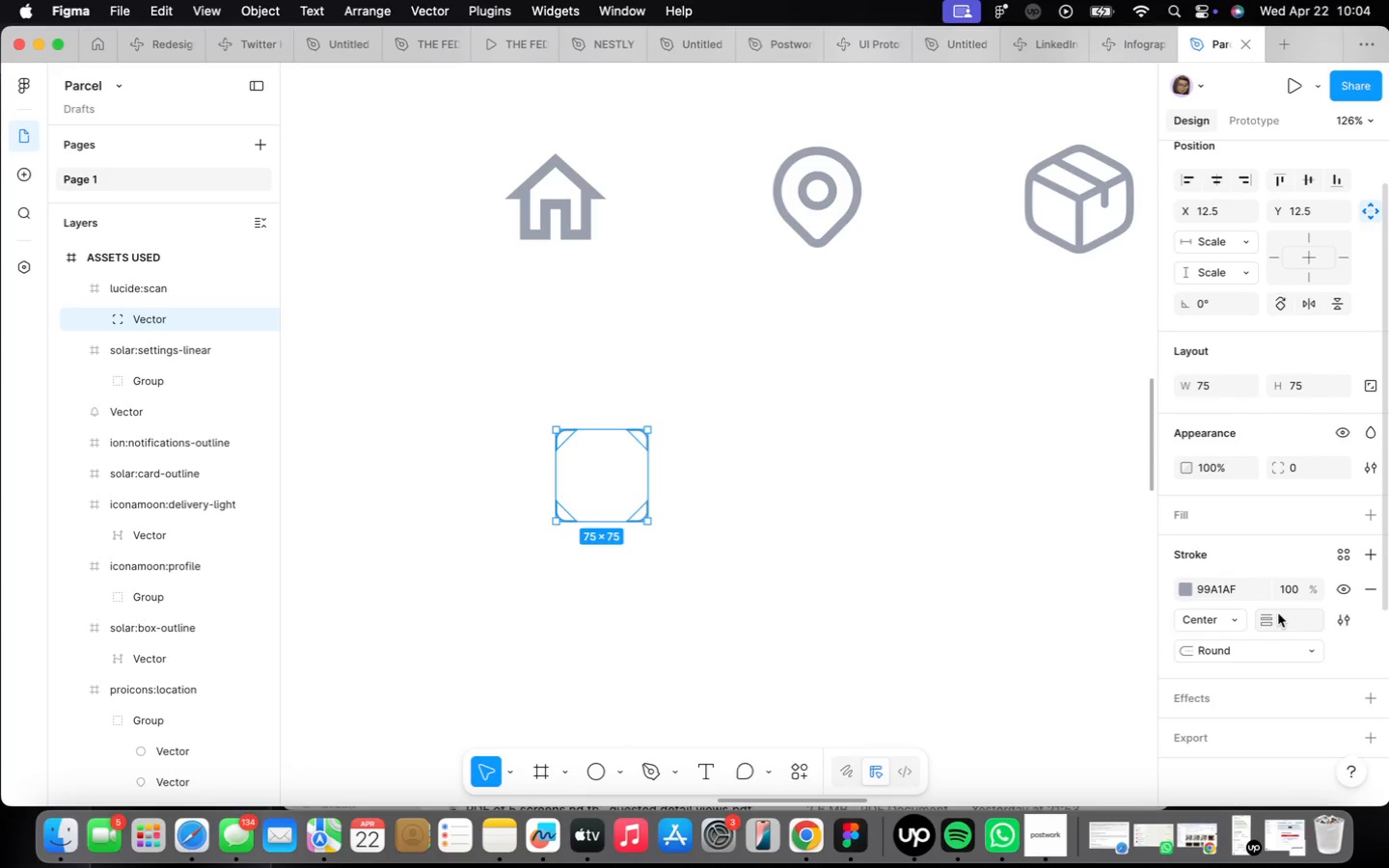 
scroll: coordinate [641, 521], scroll_direction: up, amount: 9.0
 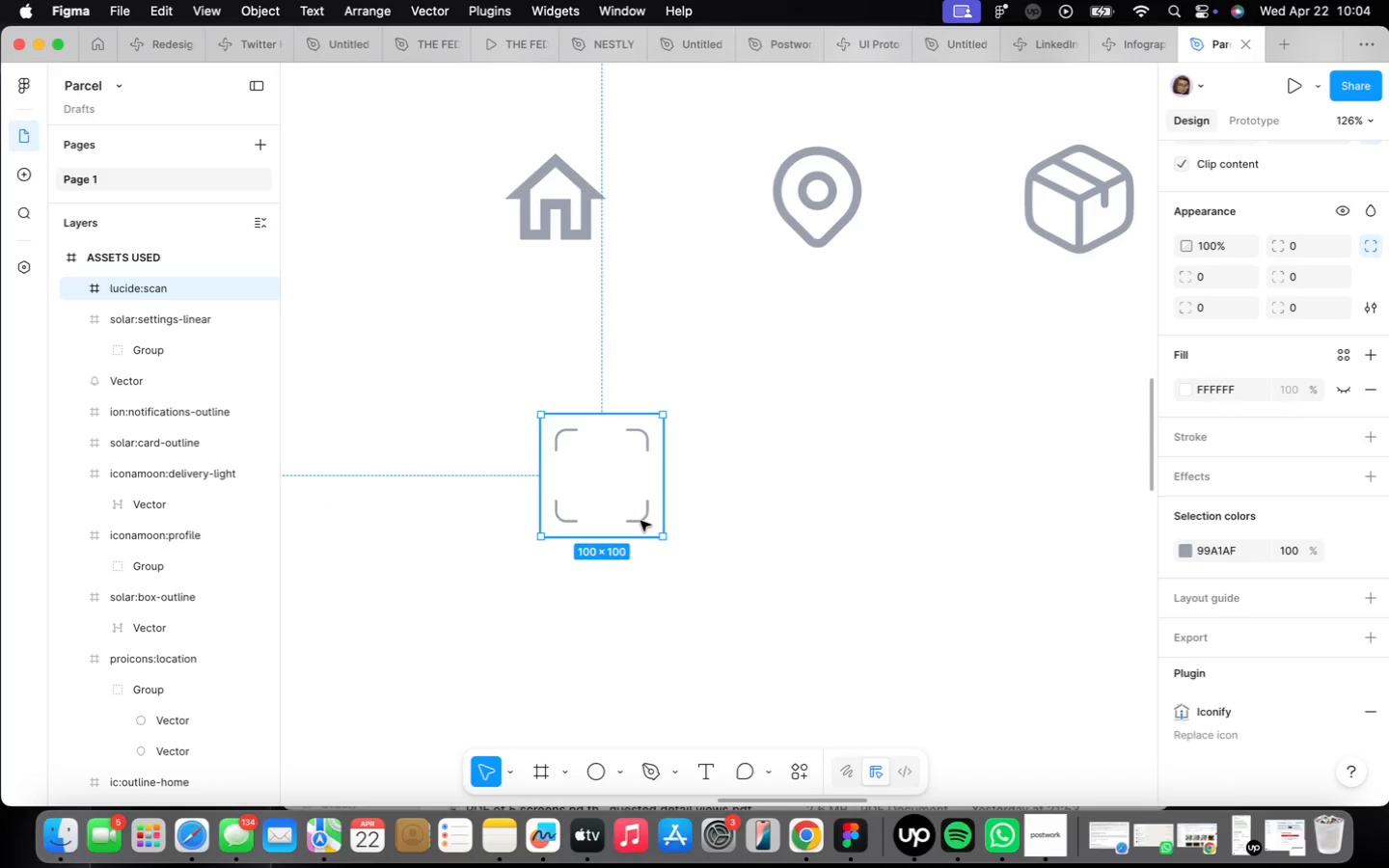 
key(7)
 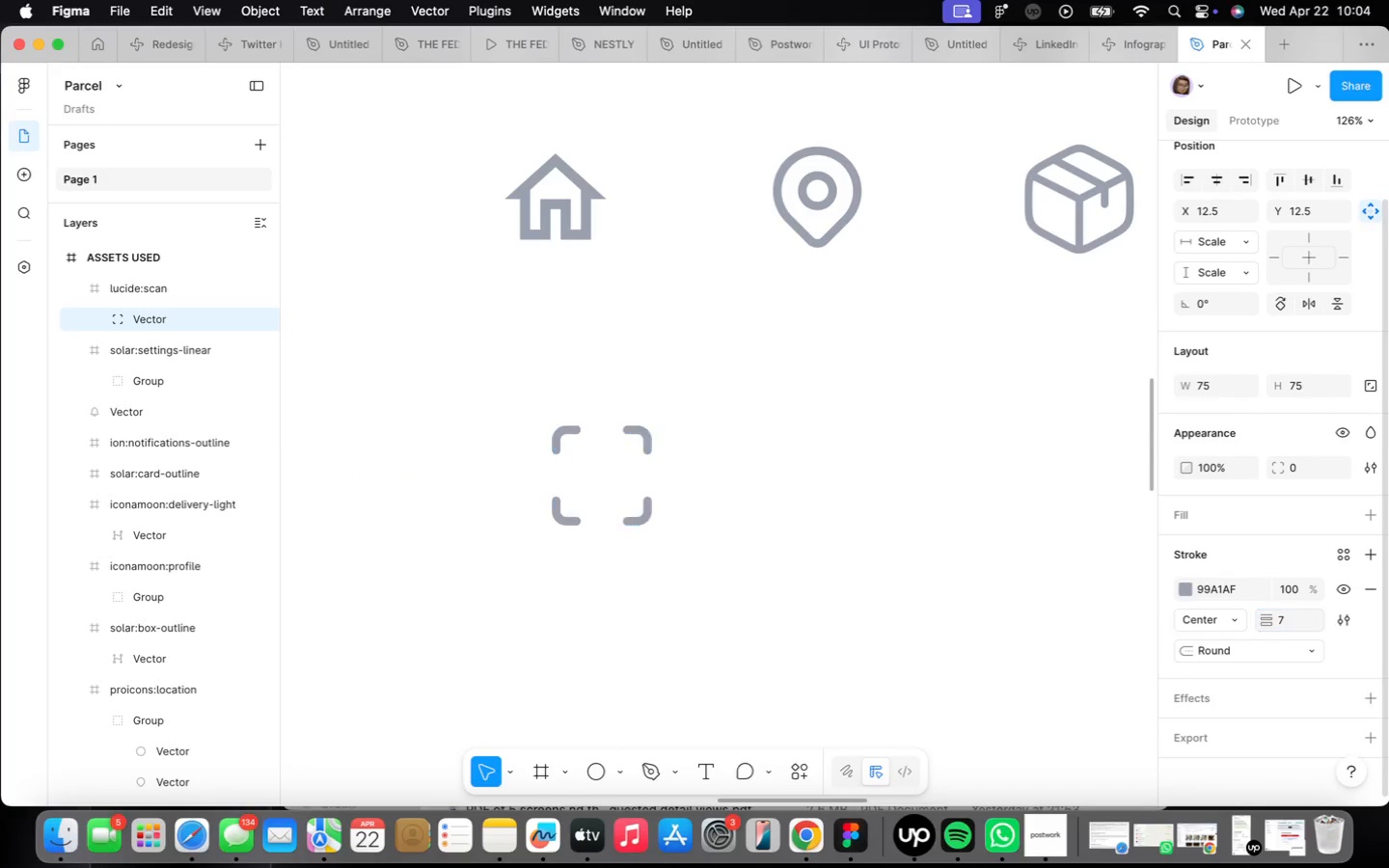 
key(Enter)
 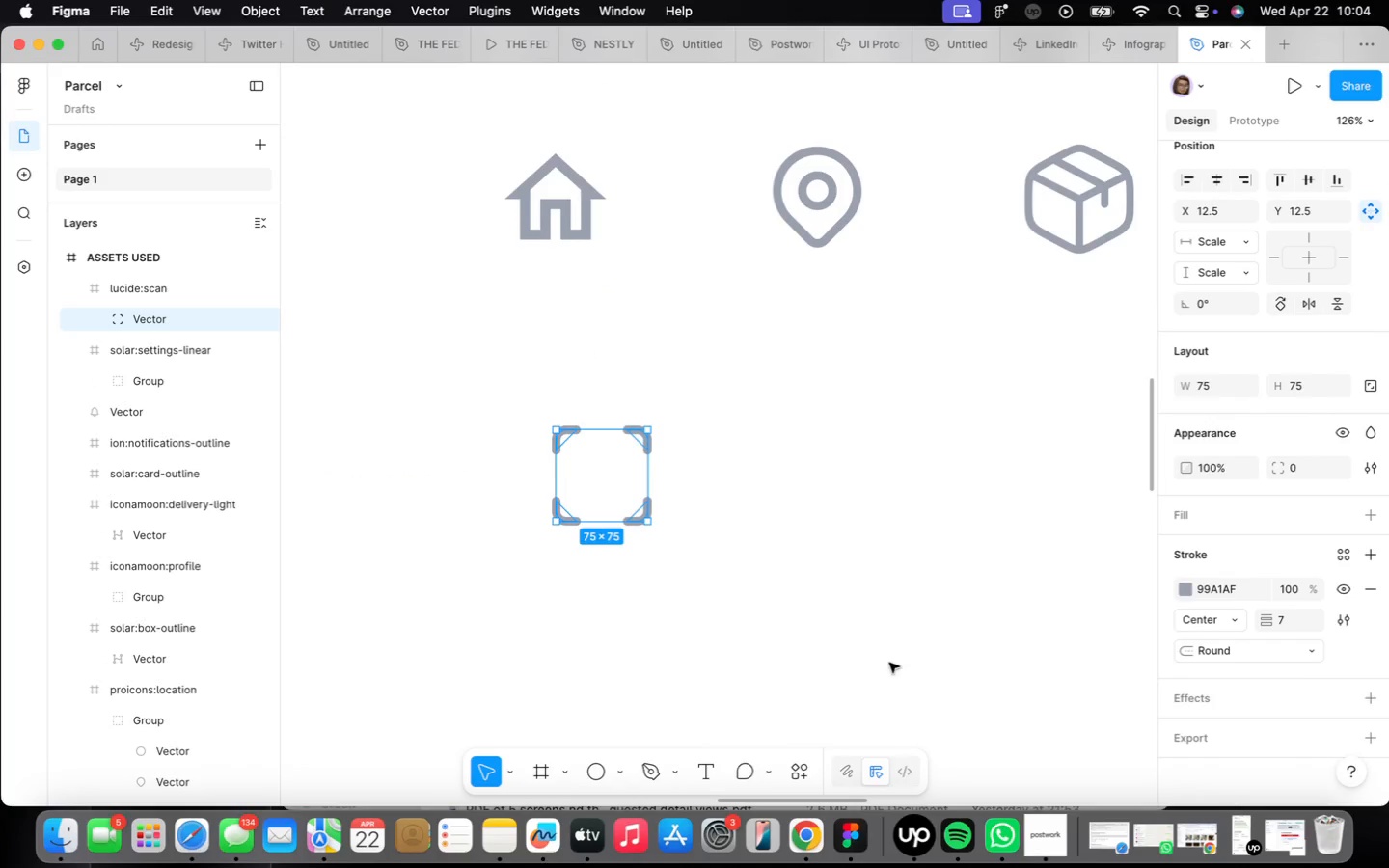 
scroll: coordinate [652, 610], scroll_direction: down, amount: 28.0
 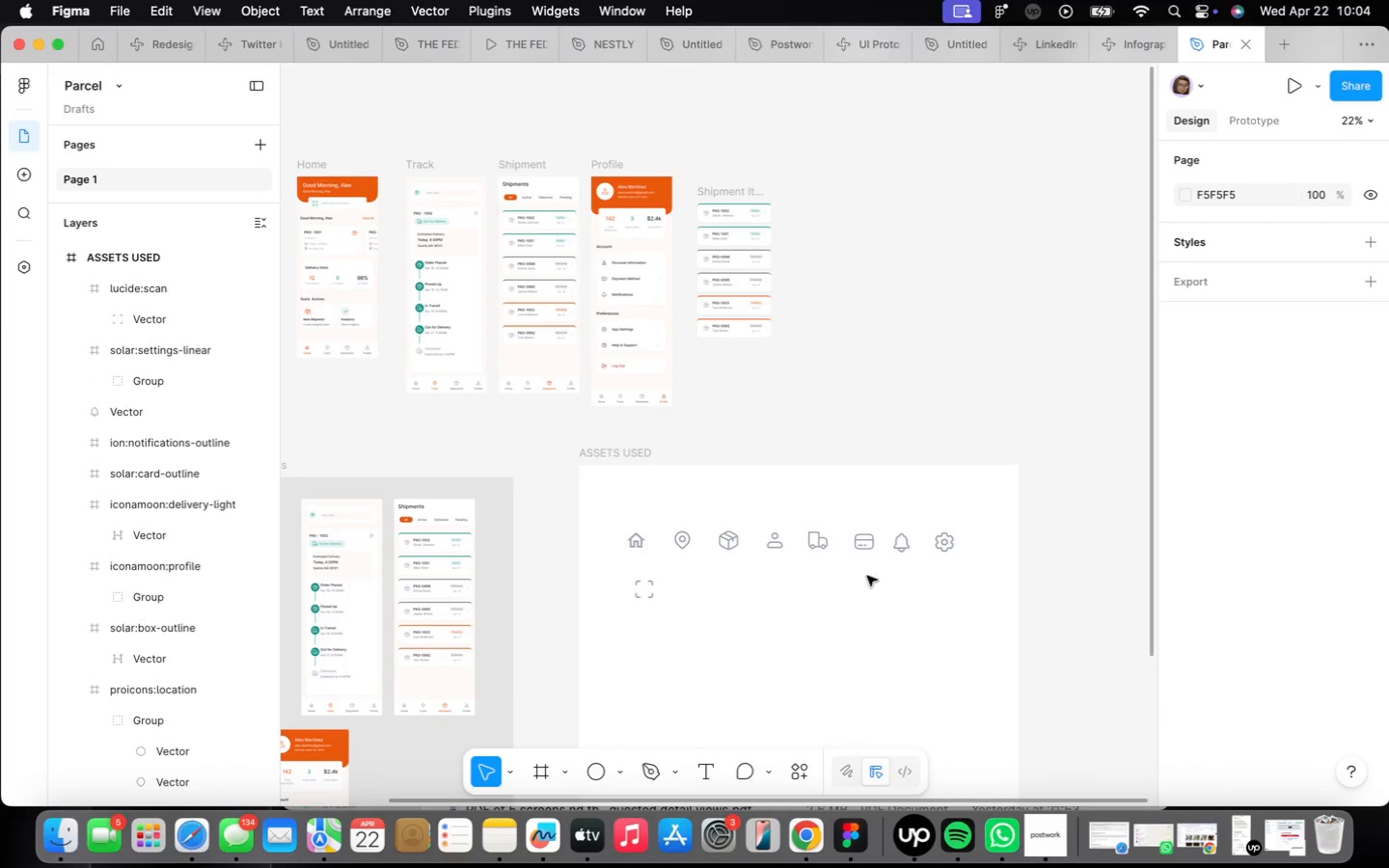 
left_click([914, 594])
 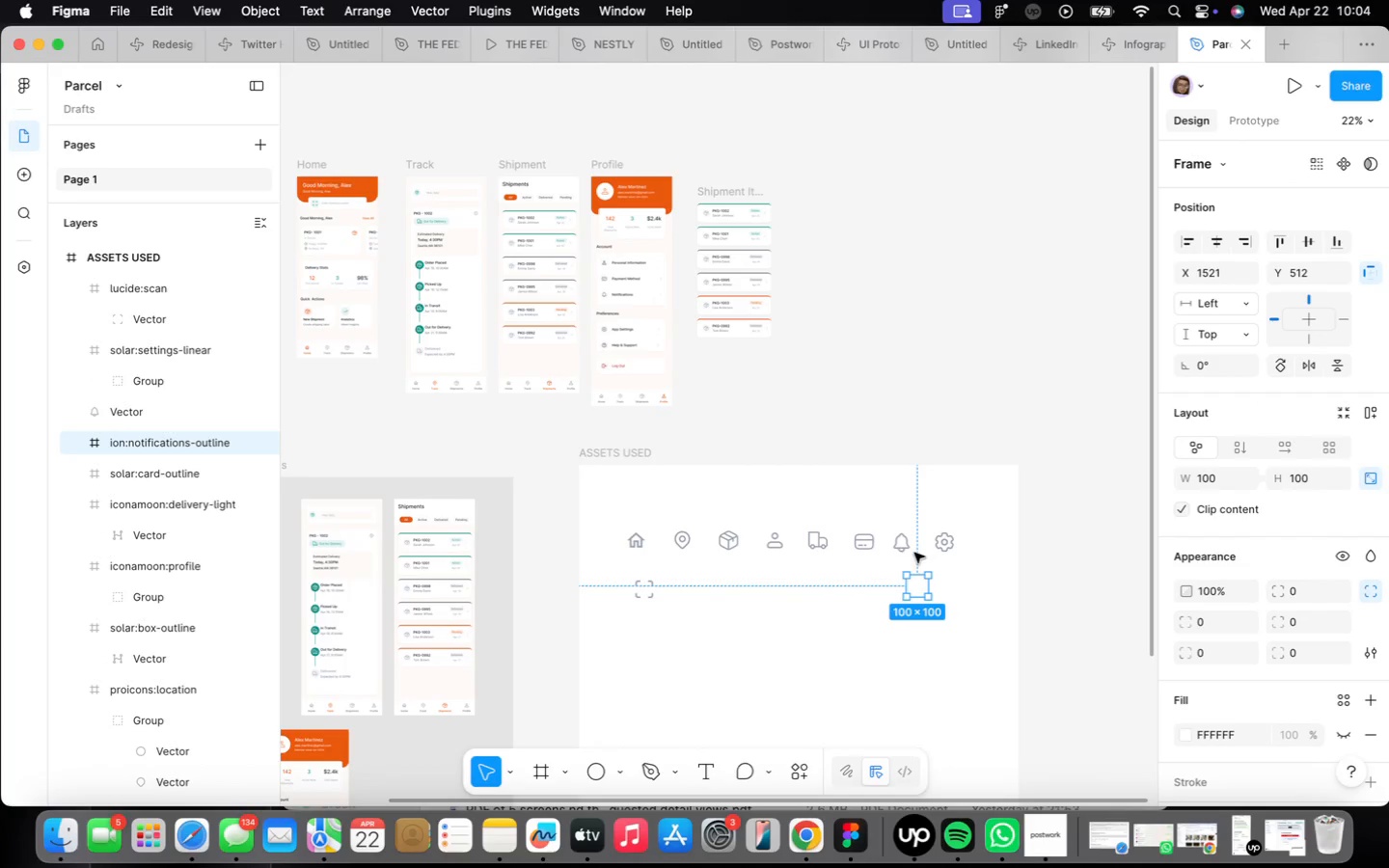 
left_click([903, 543])
 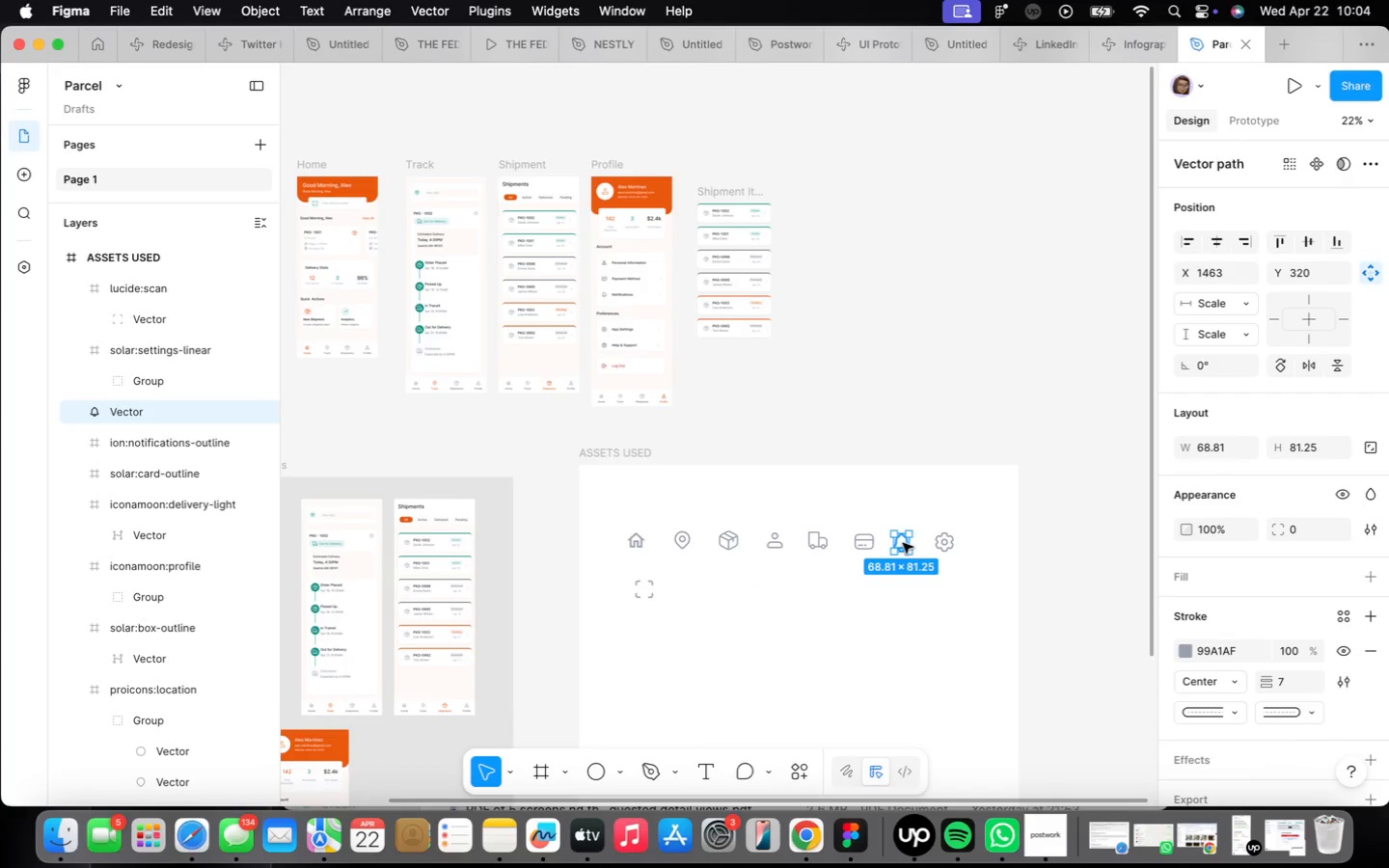 
left_click_drag(start_coordinate=[903, 543], to_coordinate=[924, 605])
 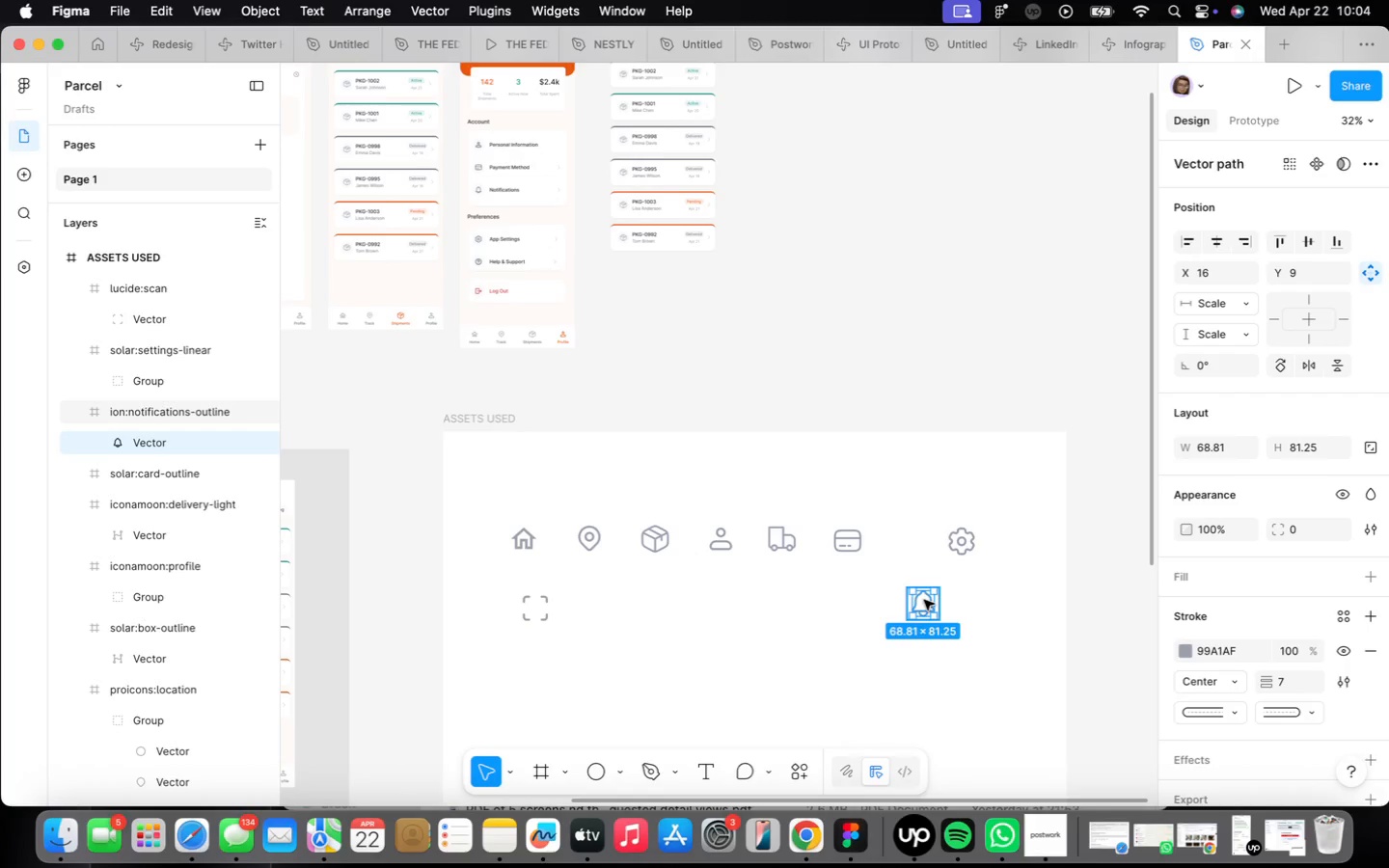 
scroll: coordinate [924, 600], scroll_direction: up, amount: 20.0
 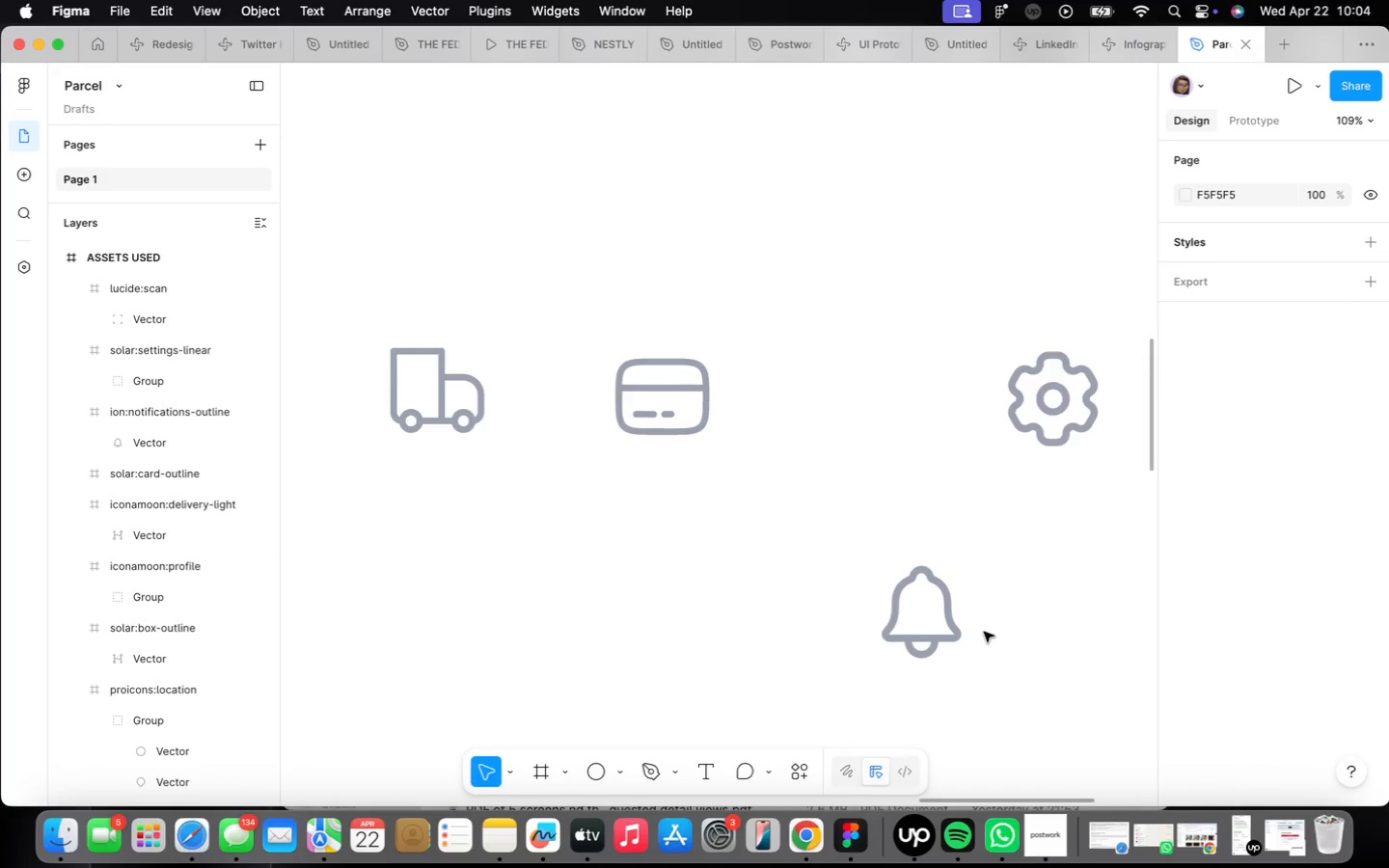 
left_click([968, 615])
 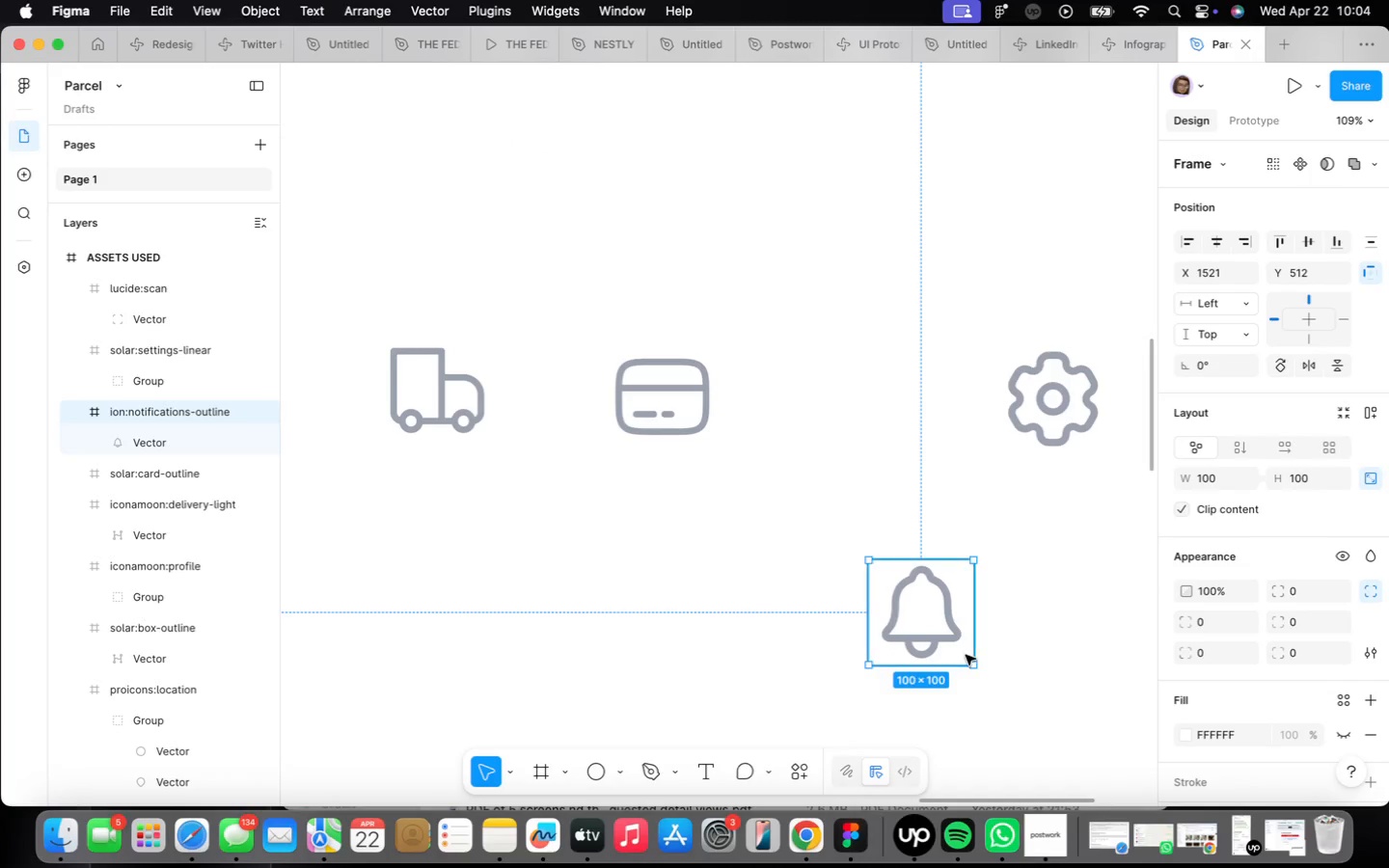 
left_click_drag(start_coordinate=[954, 656], to_coordinate=[895, 447])
 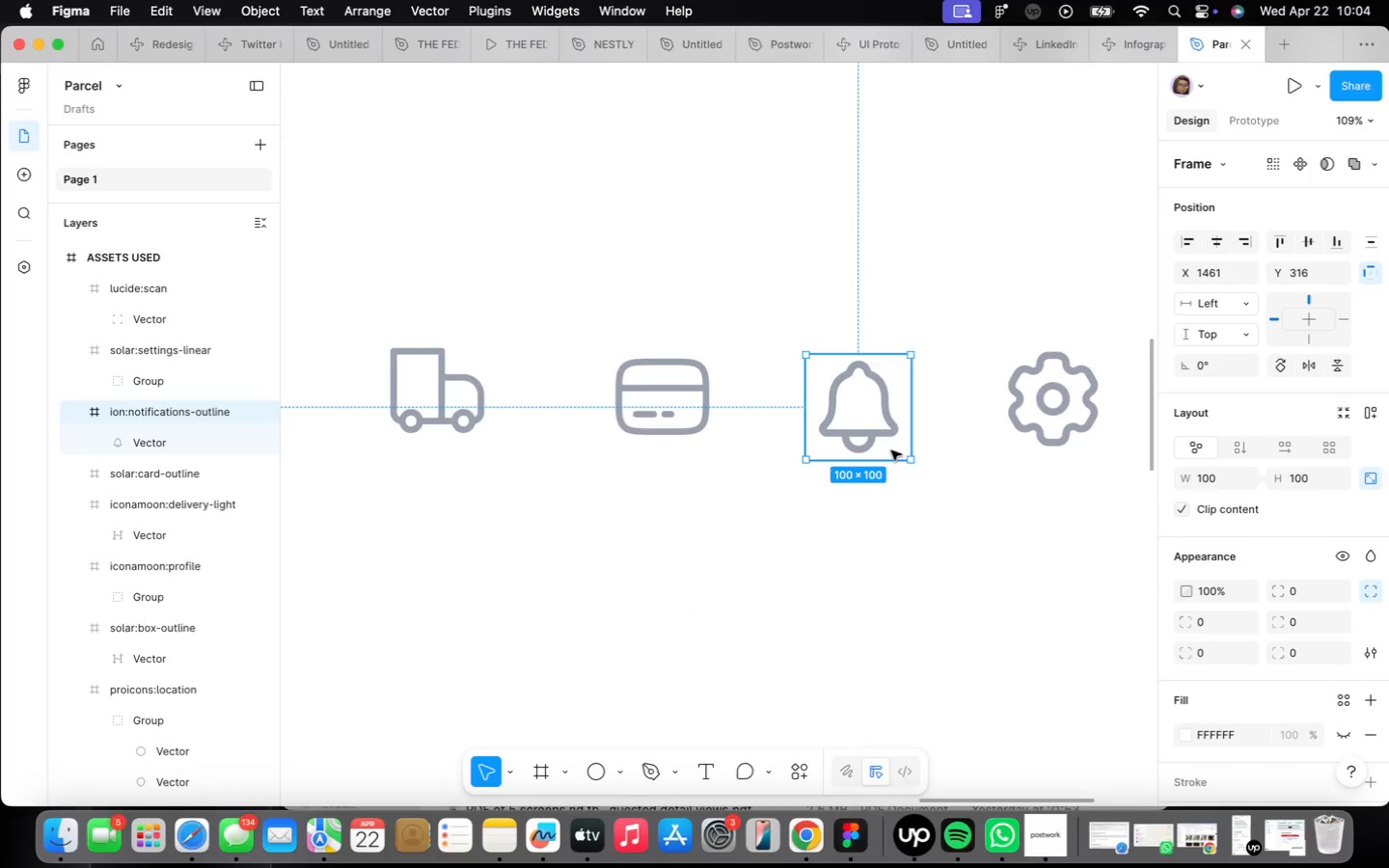 
scroll: coordinate [893, 459], scroll_direction: down, amount: 24.0
 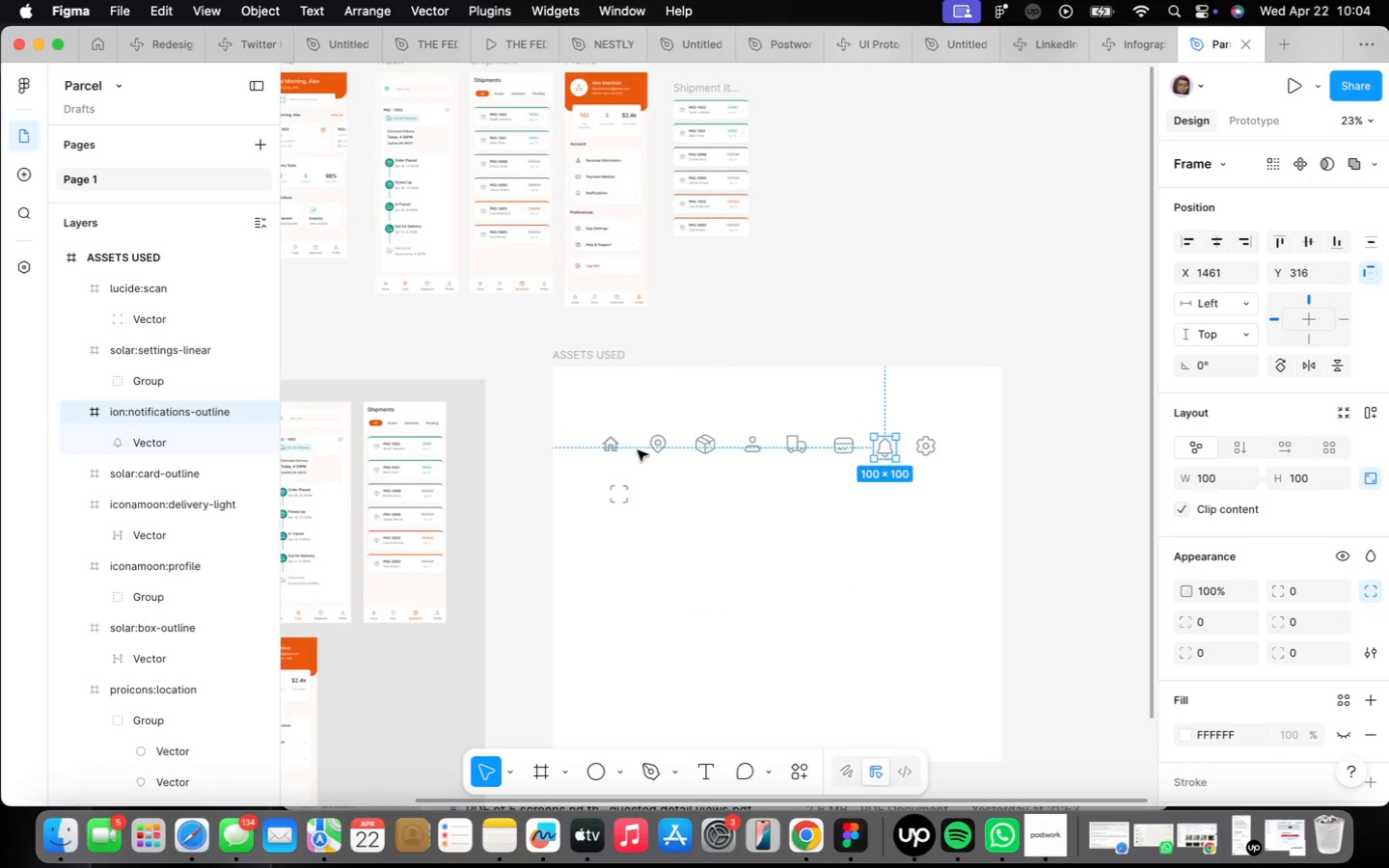 
left_click([618, 442])
 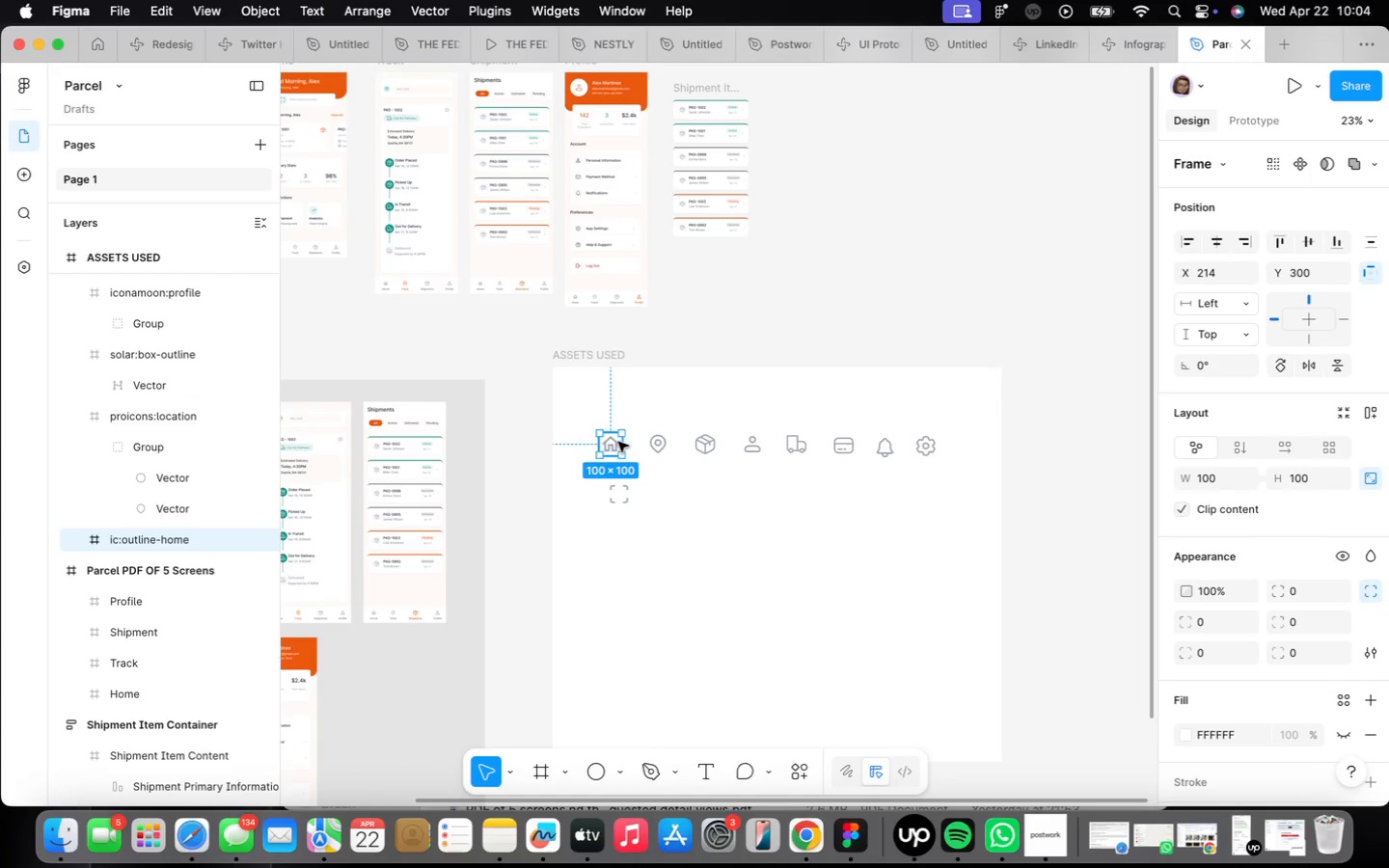 
hold_key(key=ShiftLeft, duration=5.28)
left_click([659, 448])
 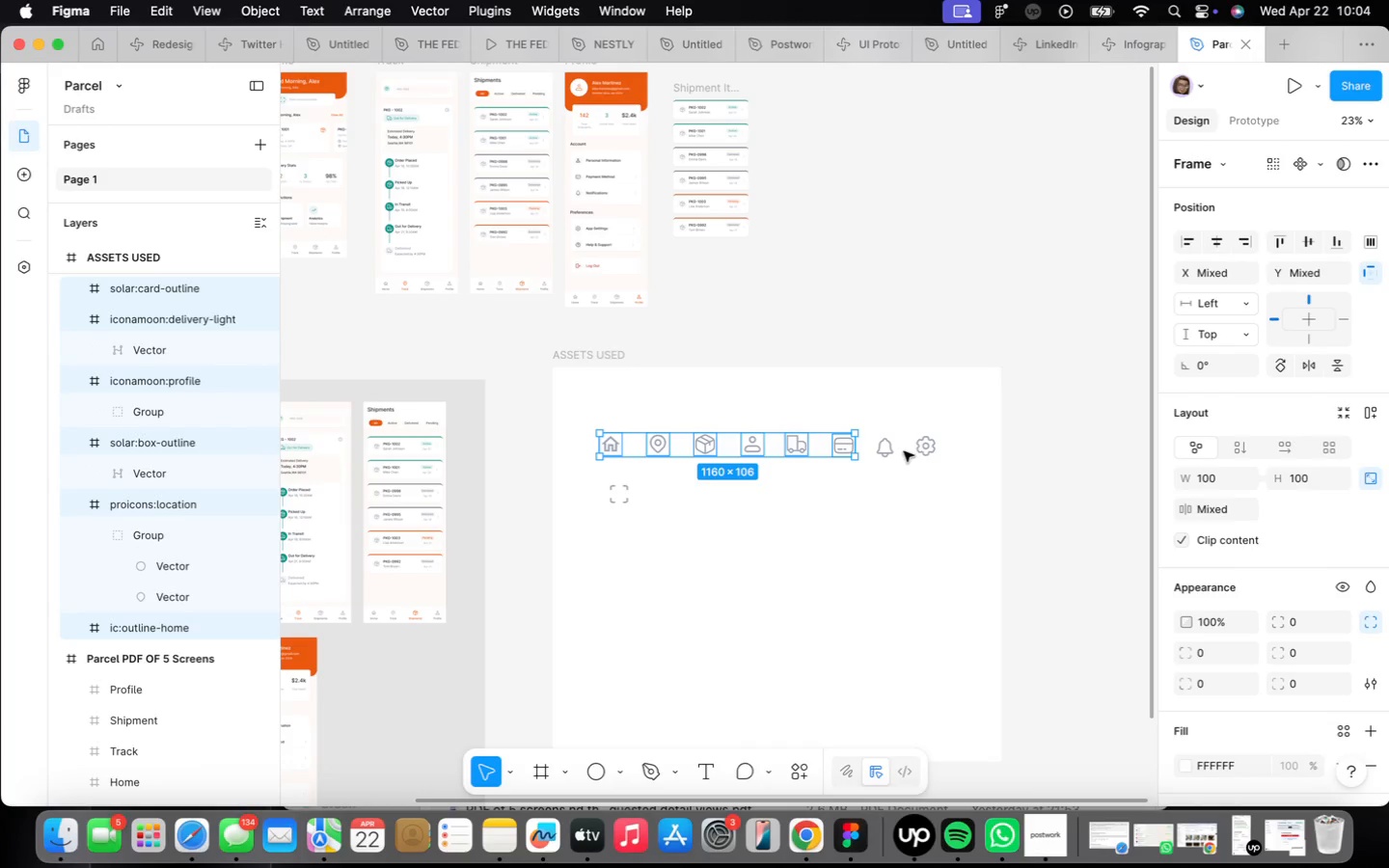 
left_click([915, 448])
 